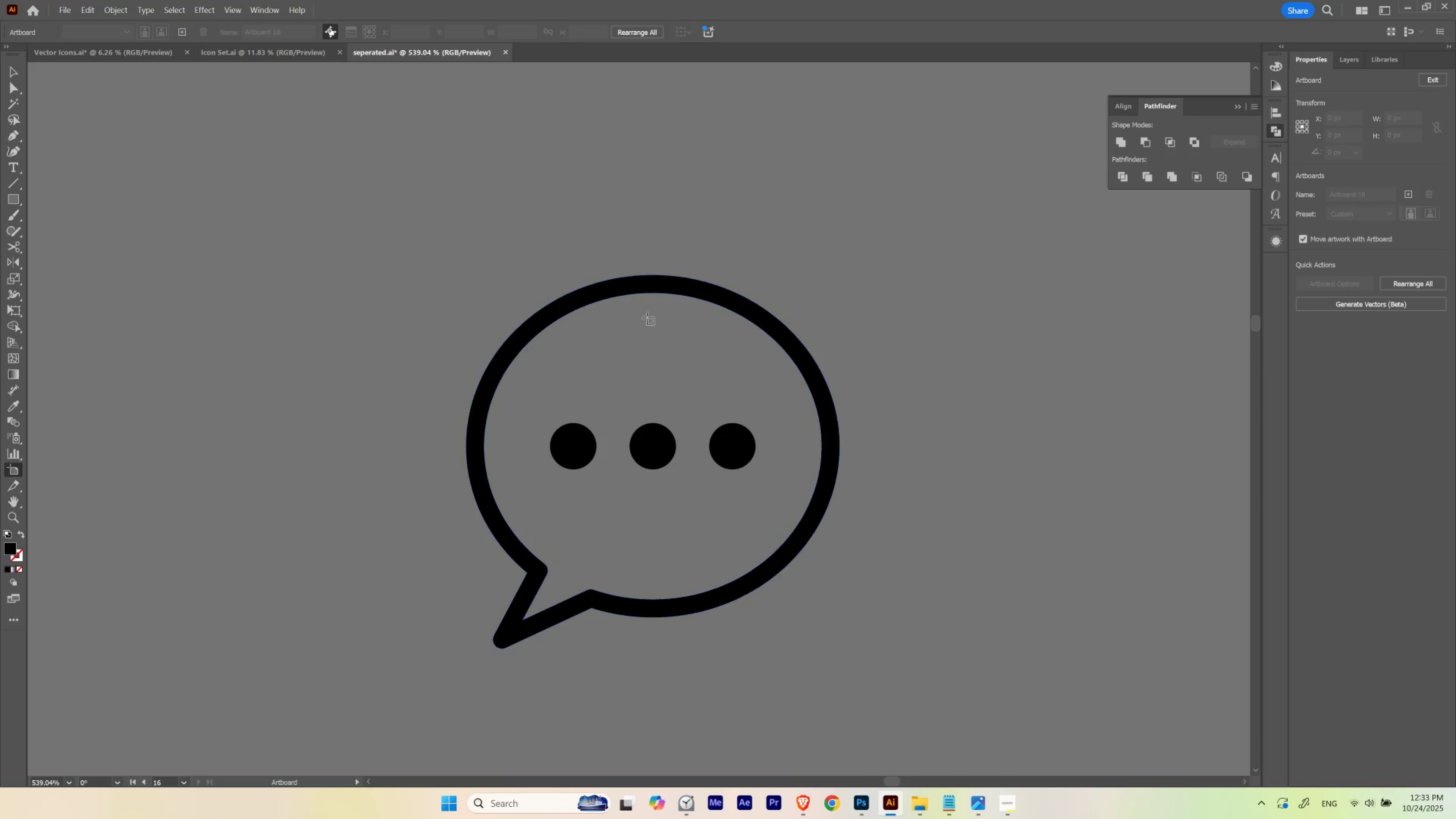 
hold_key(key=ControlLeft, duration=0.48)
 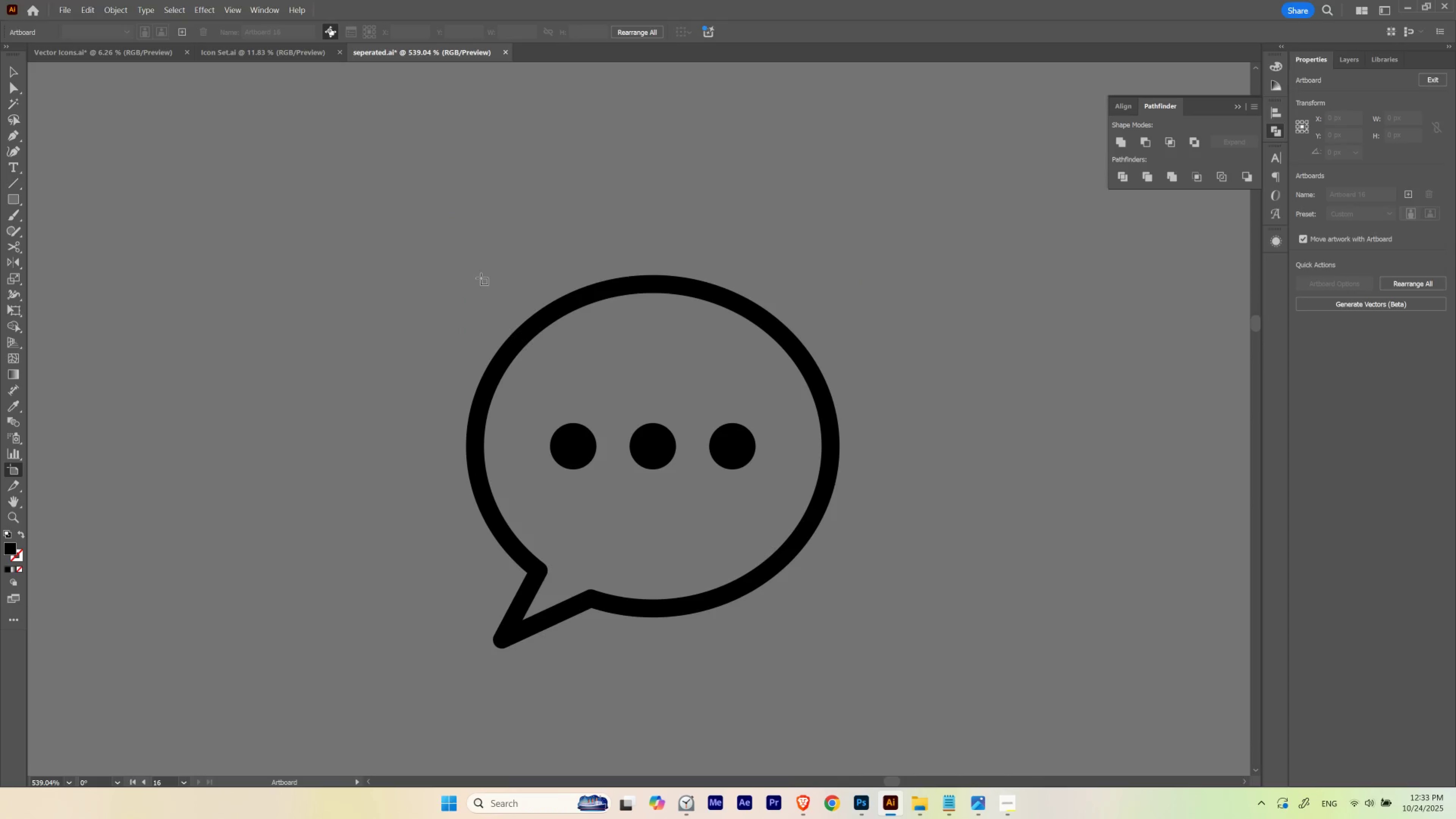 
hold_key(key=Space, duration=0.88)
 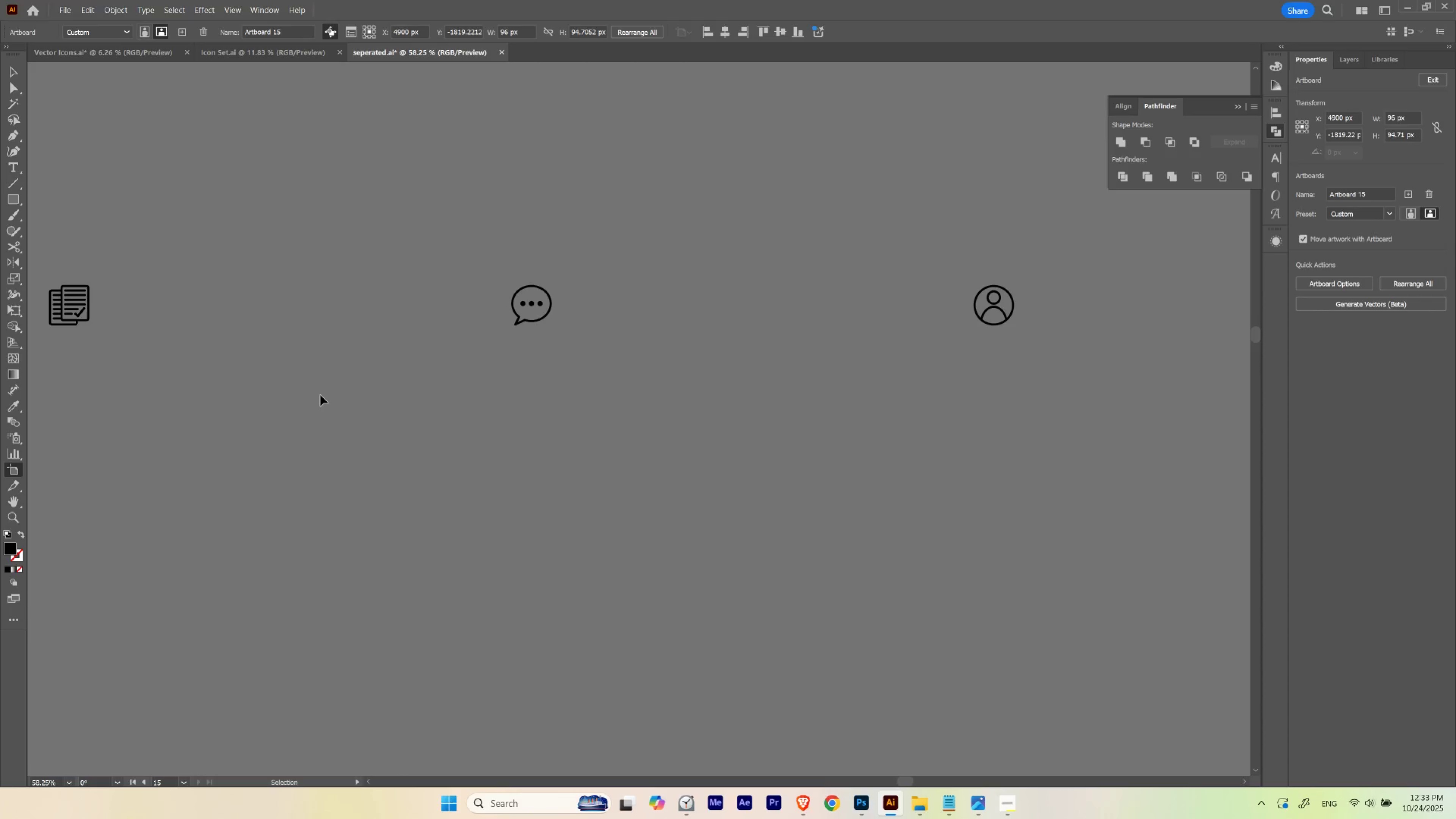 
key(Control+C)
 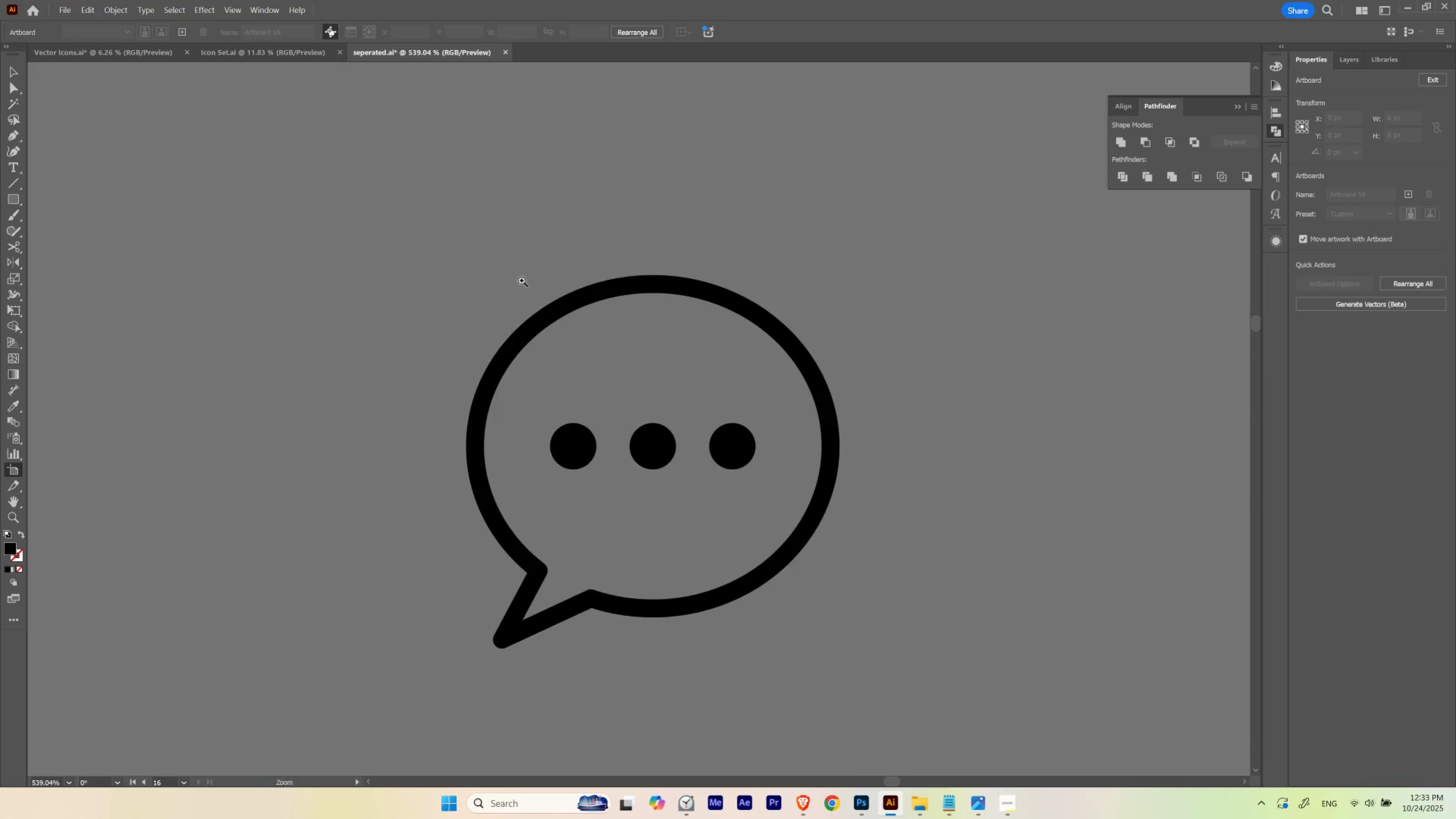 
left_click_drag(start_coordinate=[517, 286], to_coordinate=[268, 390])
 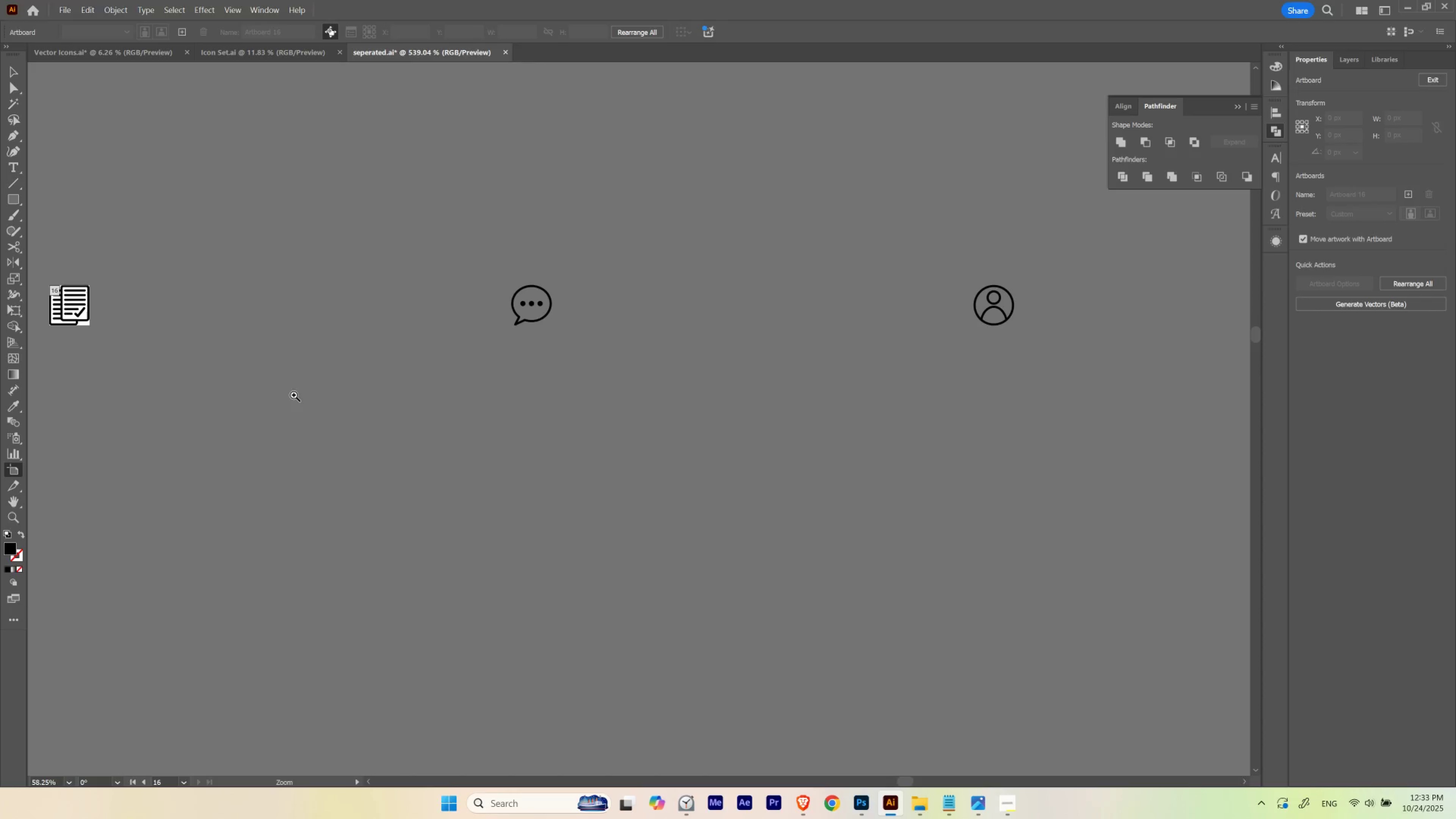 
key(Control+Z)
 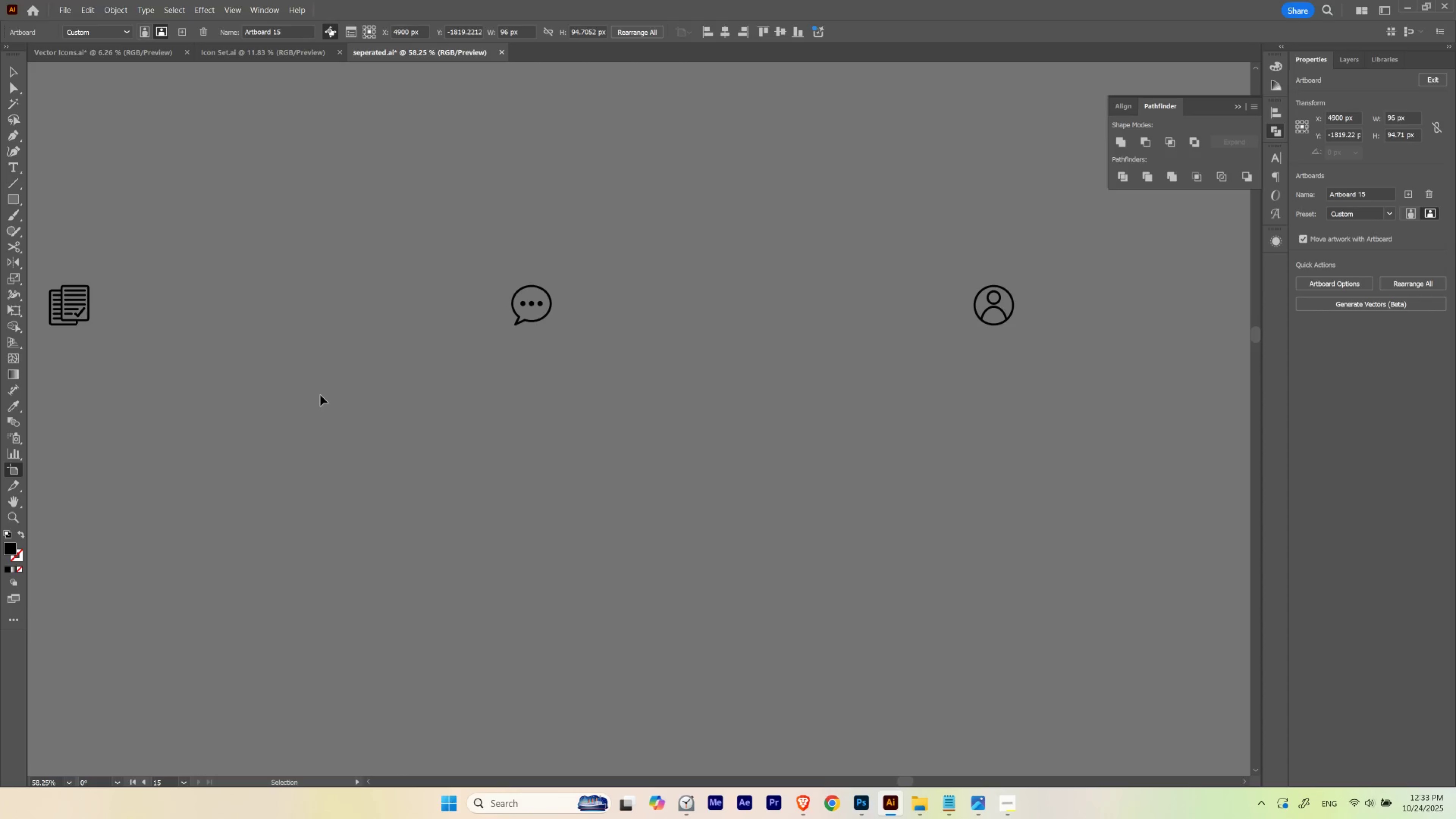 
key(Control+Shift+ShiftLeft)
 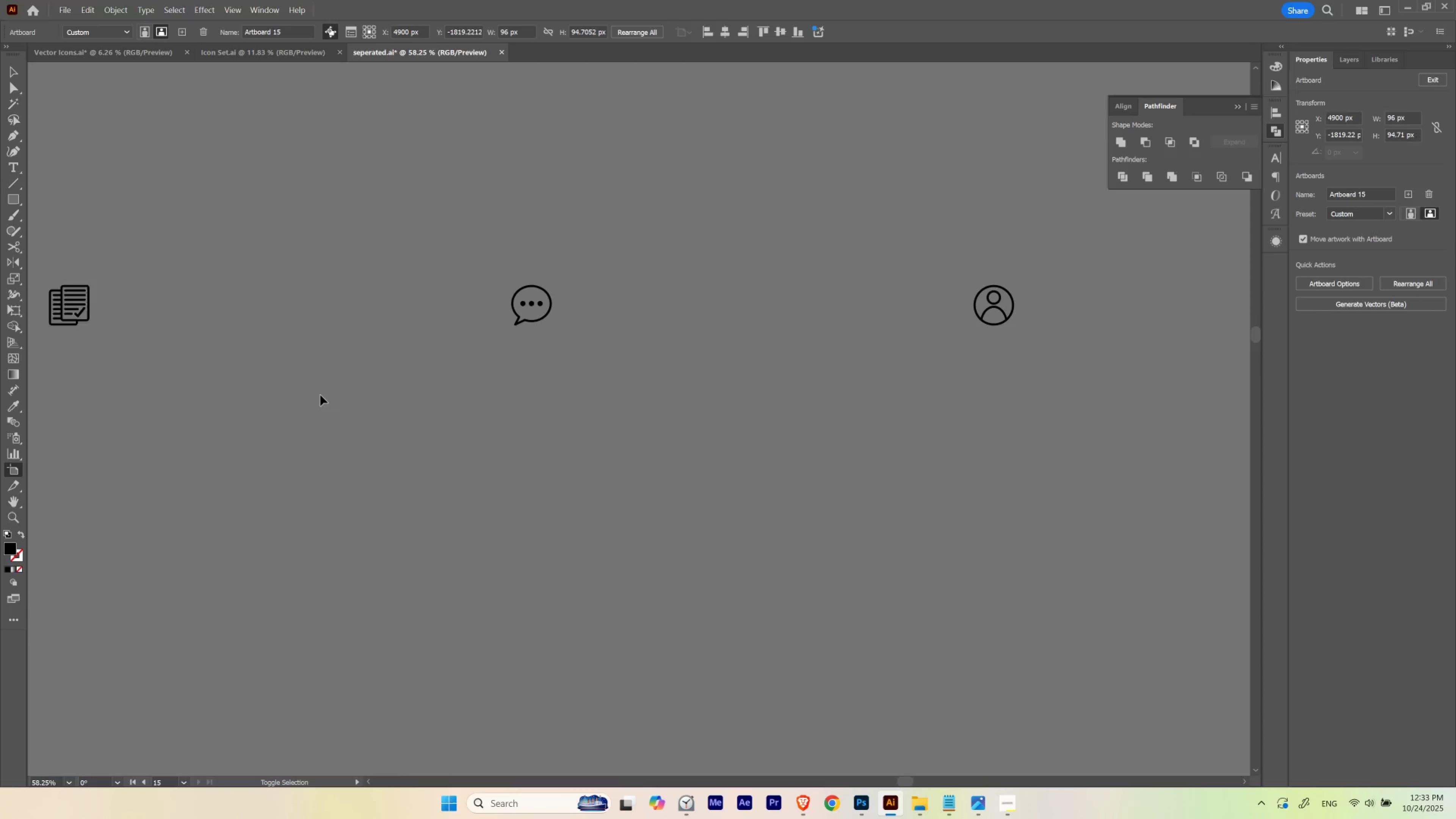 
key(Control+Shift+Z)
 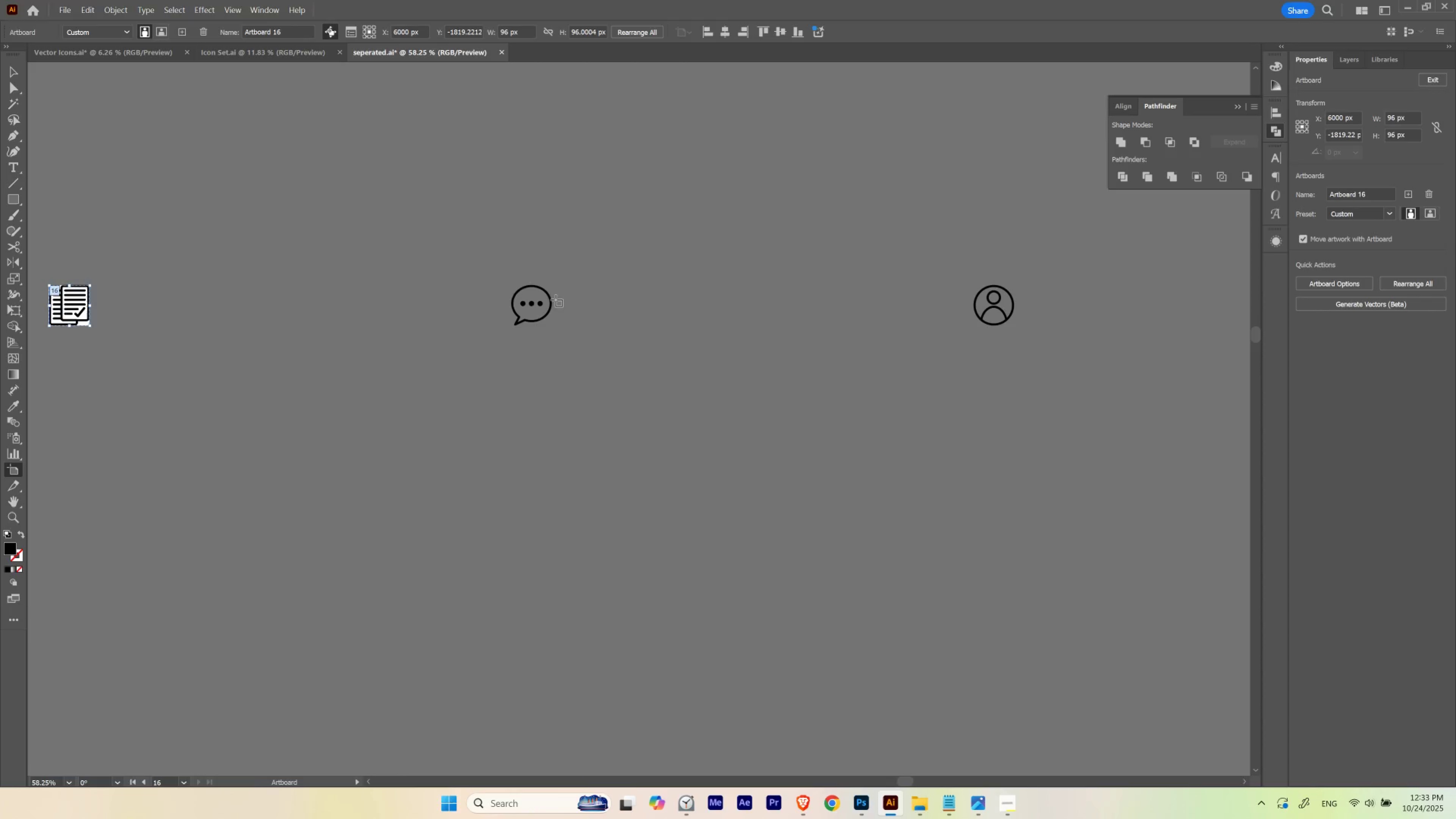 
hold_key(key=Space, duration=1.82)
 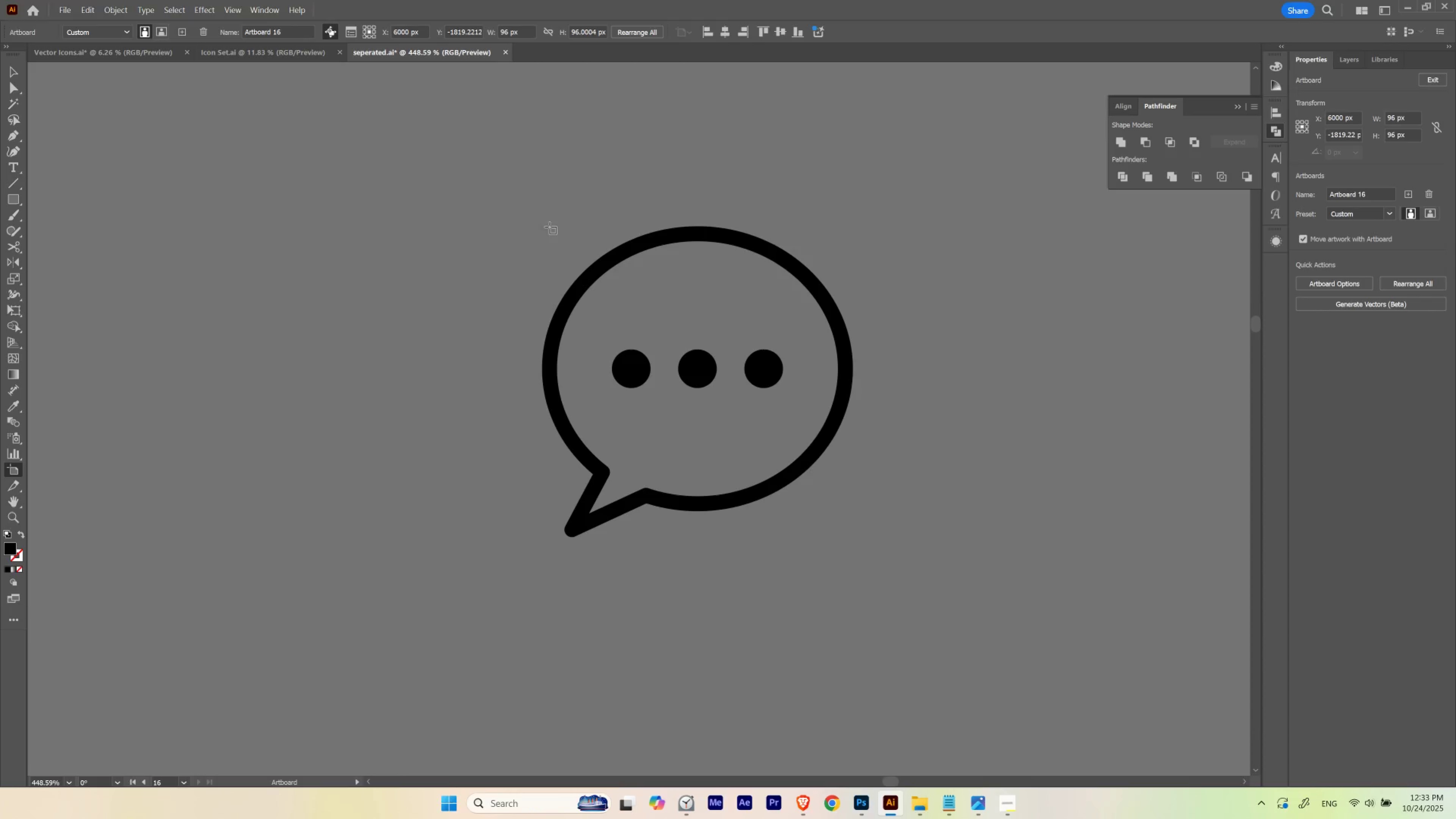 
hold_key(key=ControlLeft, duration=0.73)
left_click_drag(start_coordinate=[497, 272], to_coordinate=[721, 368])
 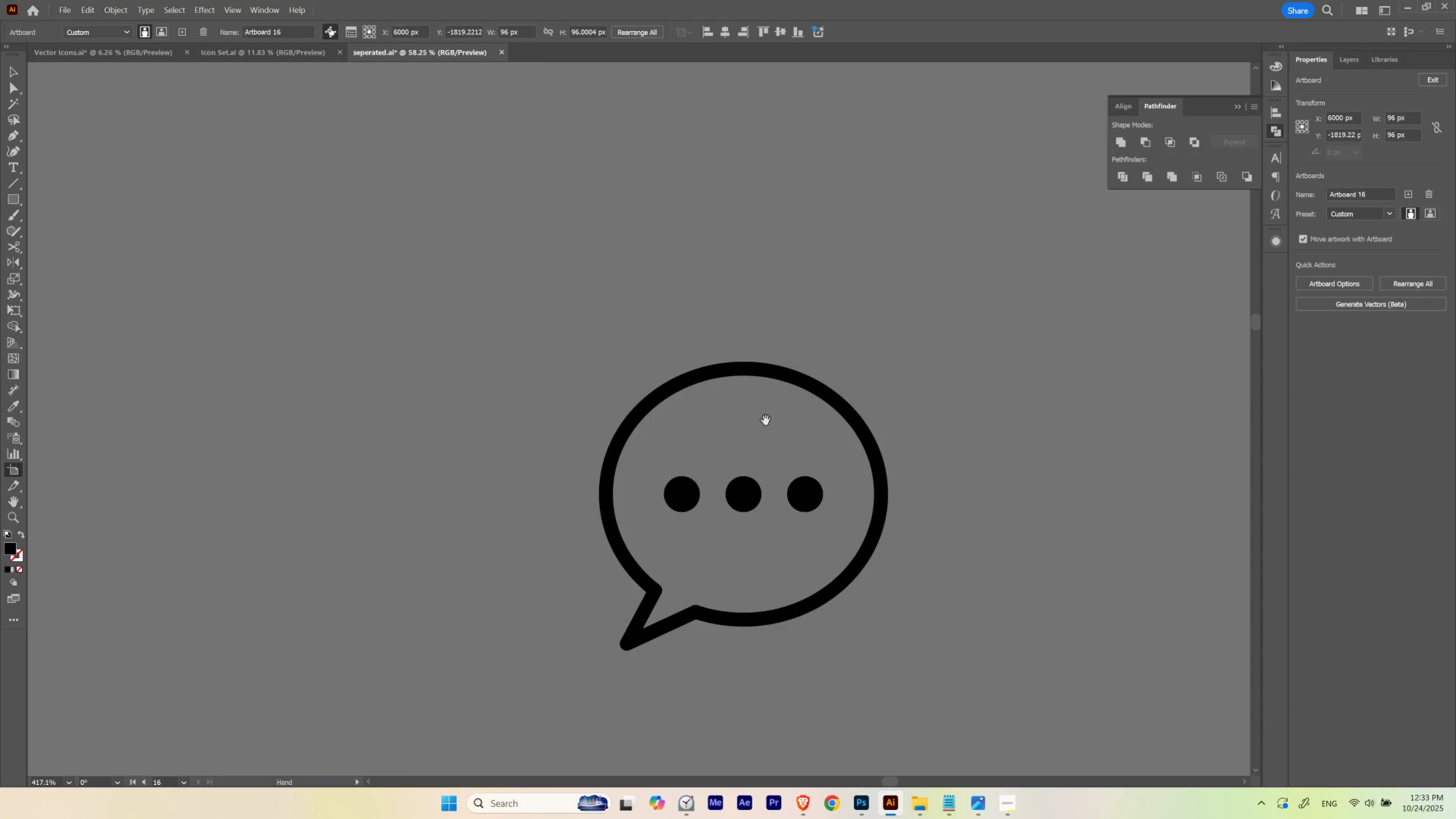 
left_click_drag(start_coordinate=[766, 420], to_coordinate=[721, 288])
 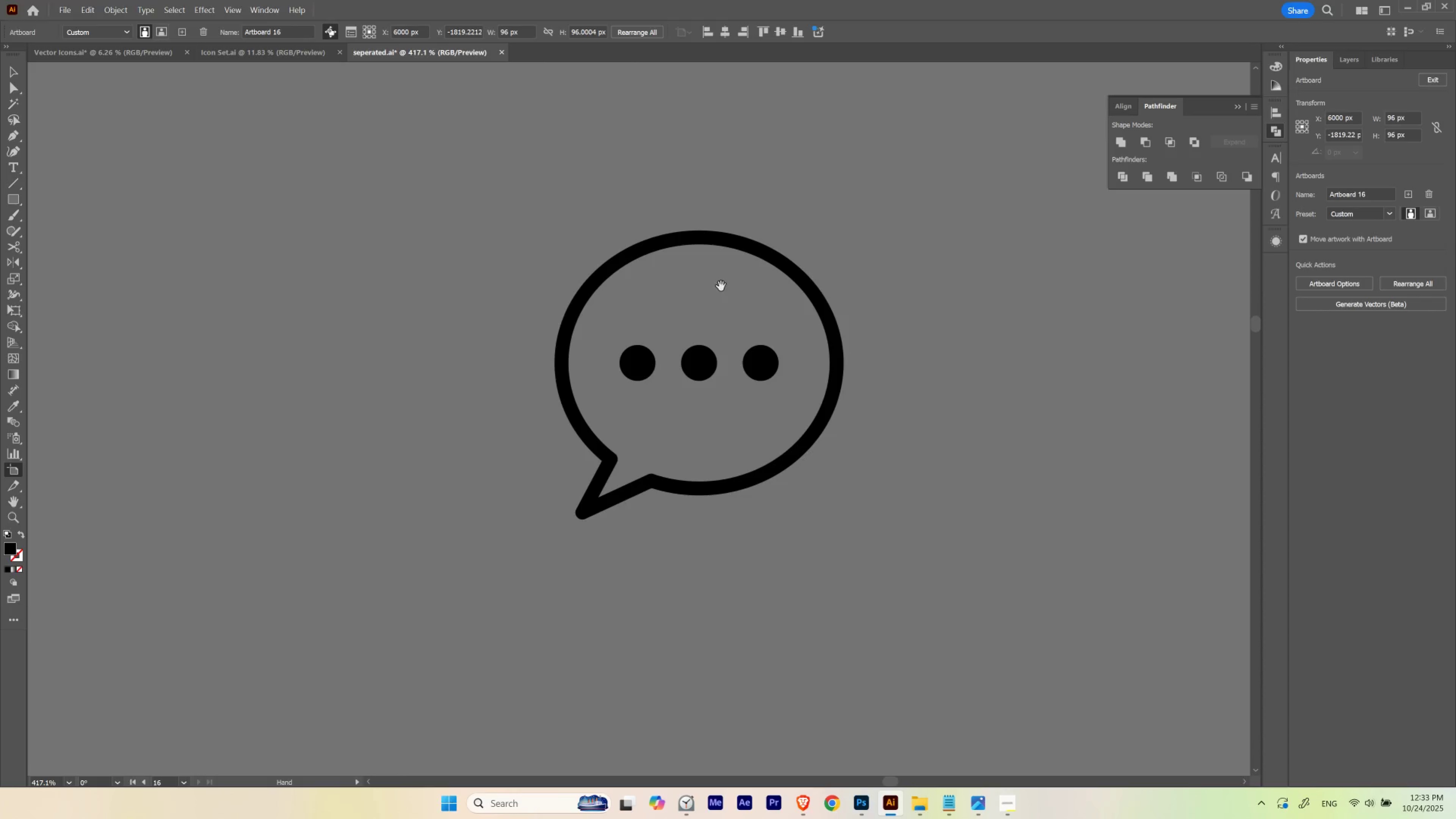 
hold_key(key=ControlLeft, duration=0.31)
left_click_drag(start_coordinate=[721, 286], to_coordinate=[729, 296])
 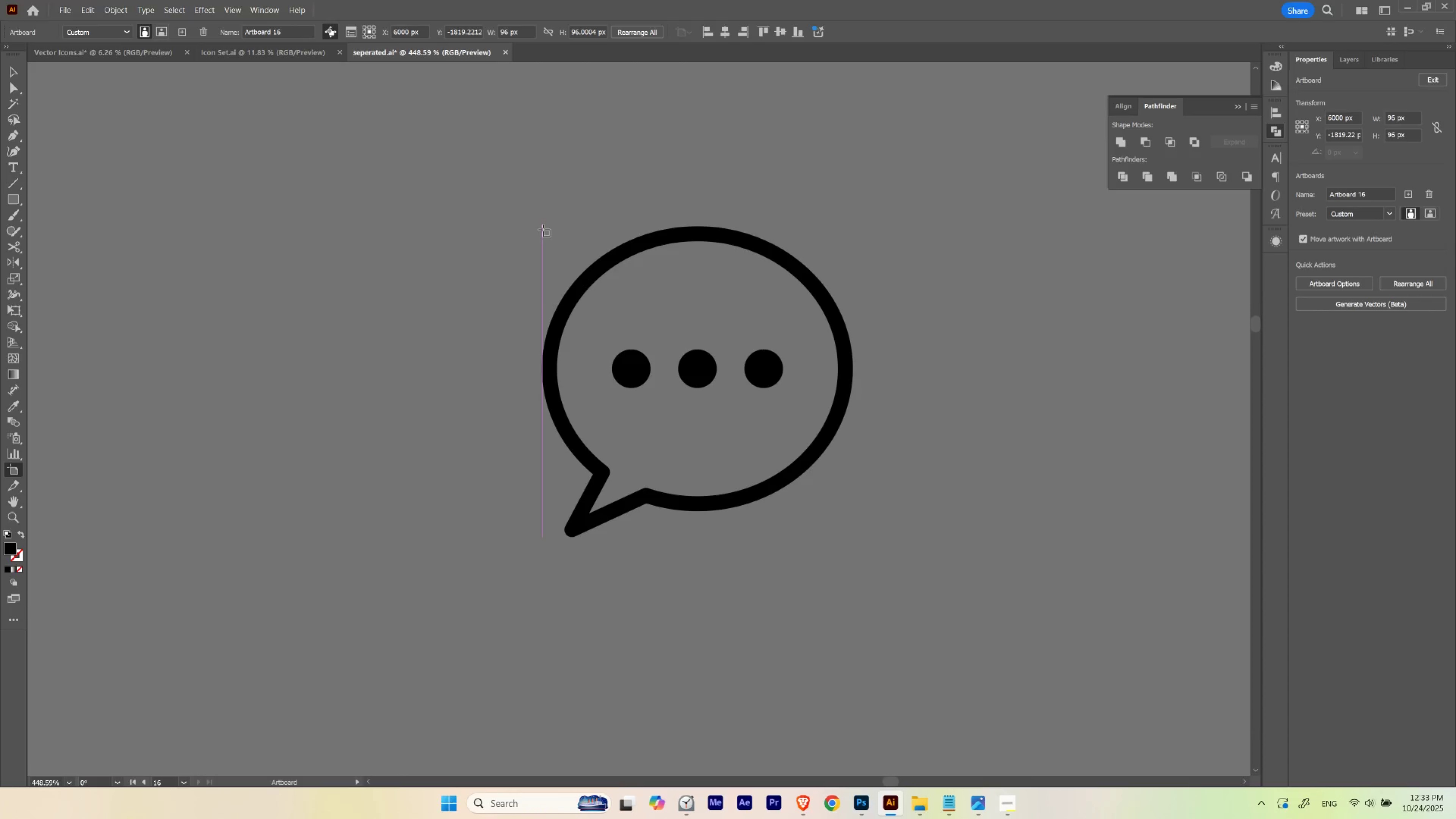 
left_click_drag(start_coordinate=[543, 225], to_coordinate=[853, 537])
 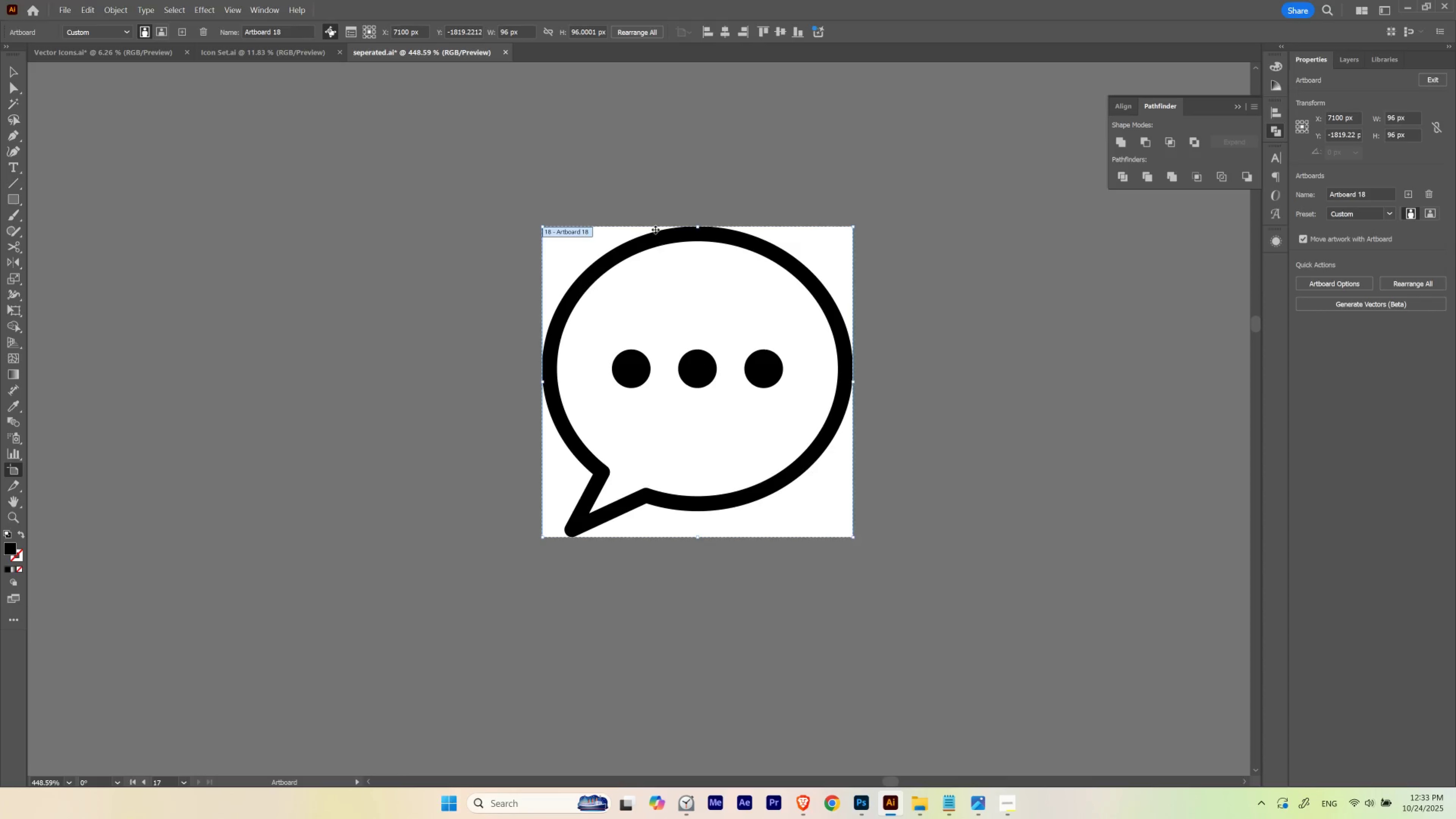 
hold_key(key=ControlLeft, duration=0.58)
 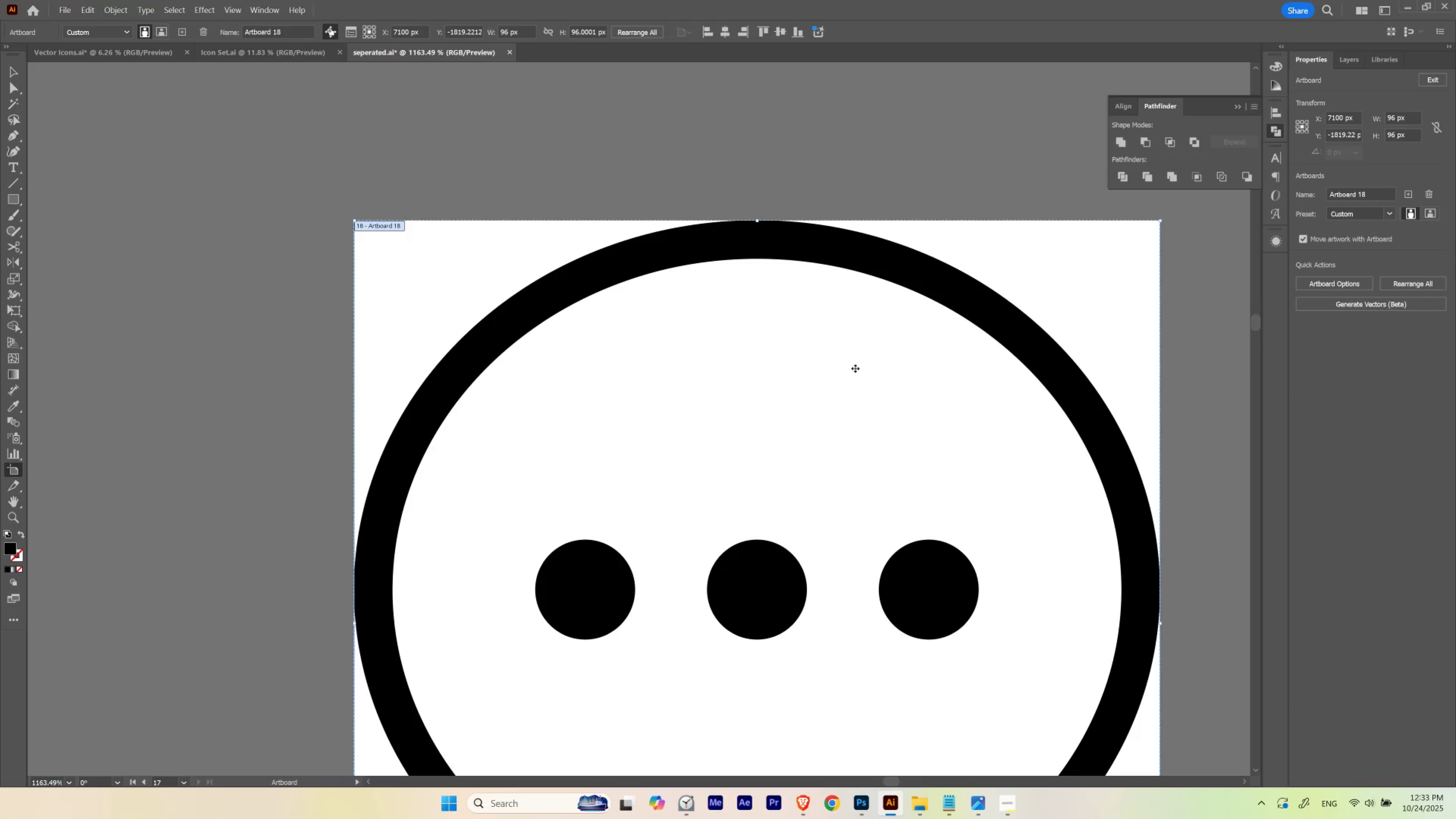 
hold_key(key=Space, duration=0.61)
 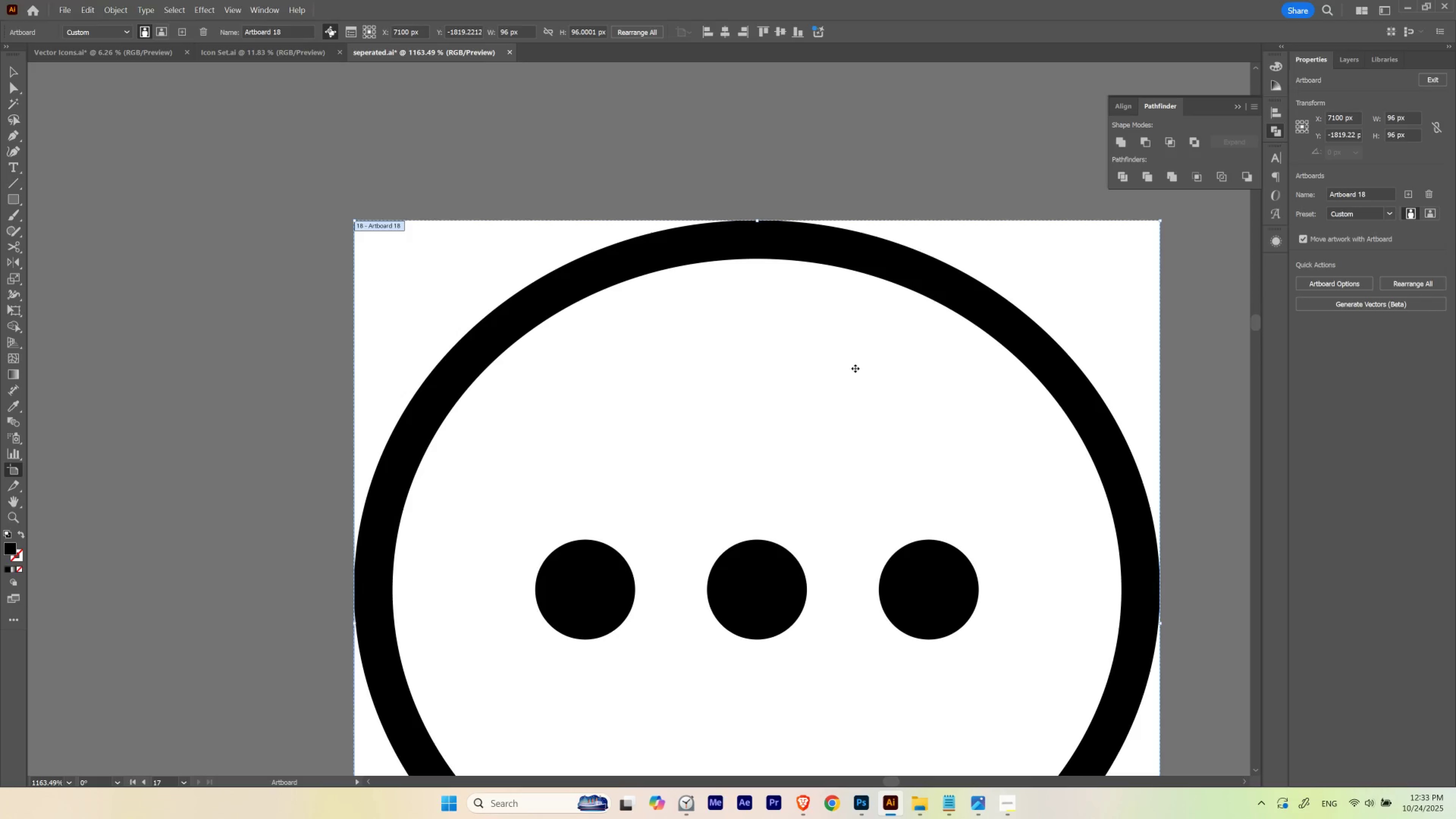 
left_click_drag(start_coordinate=[660, 230], to_coordinate=[764, 270])
 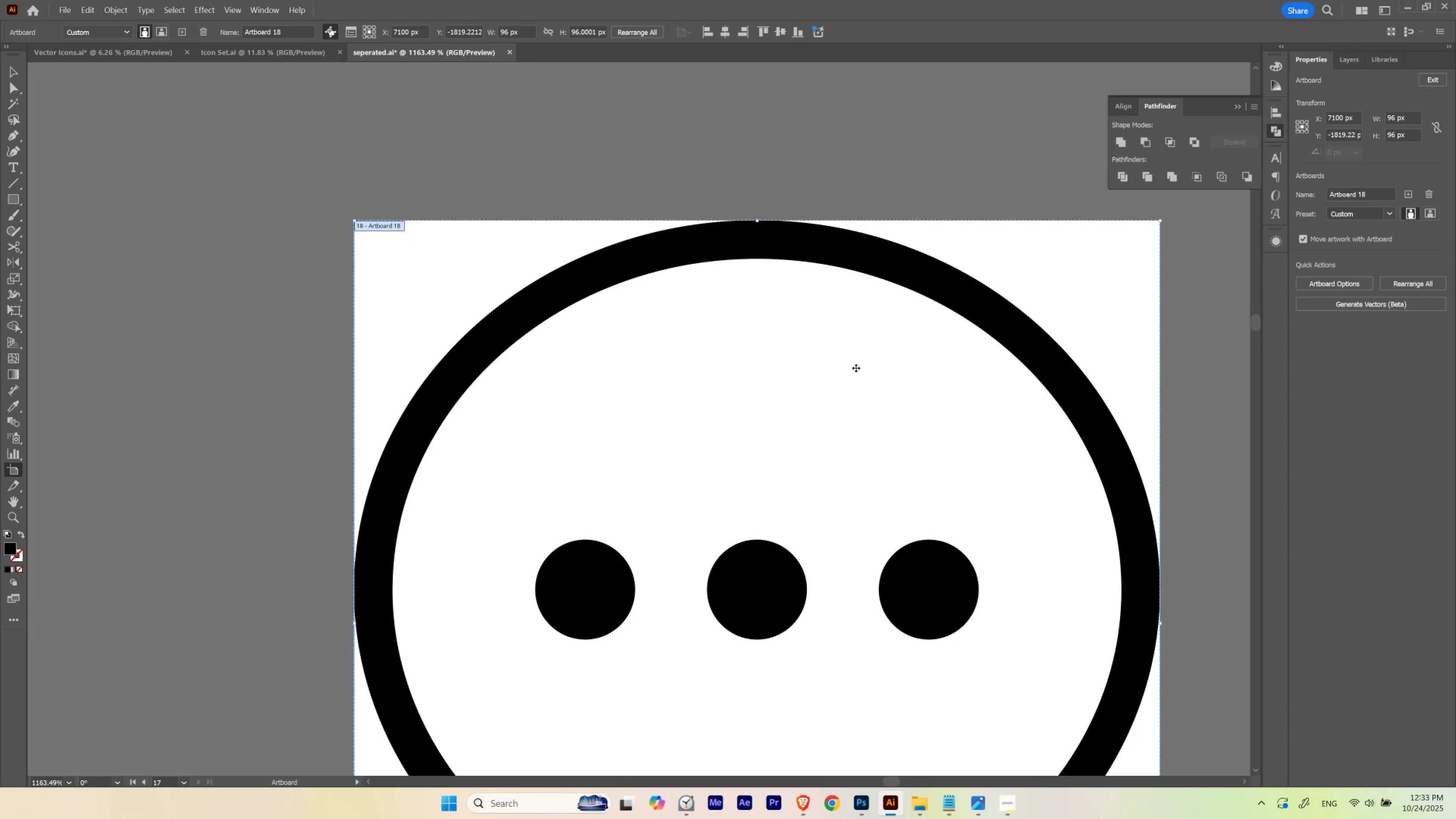 
hold_key(key=ControlLeft, duration=0.82)
 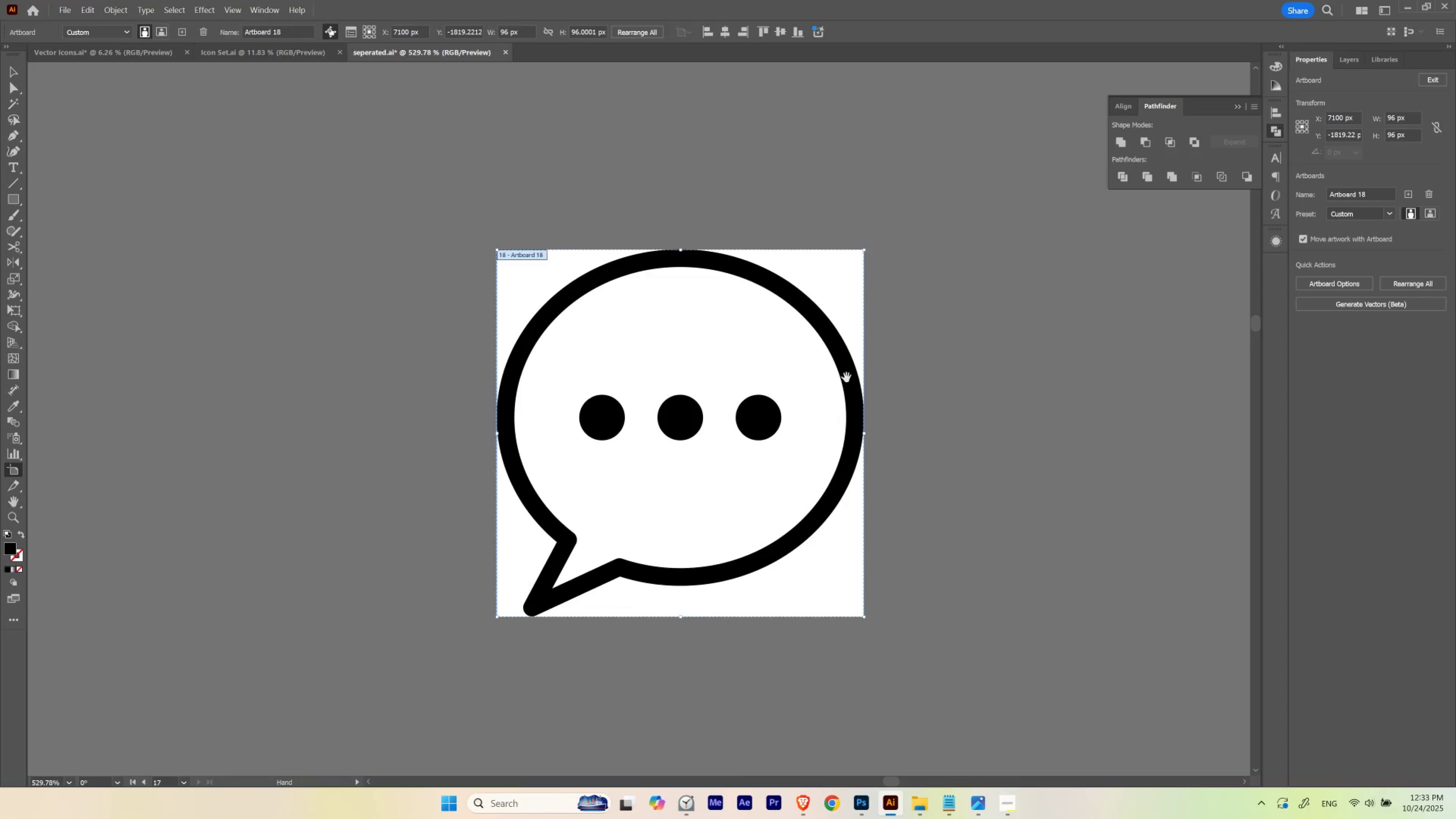 
hold_key(key=Space, duration=4.89)
 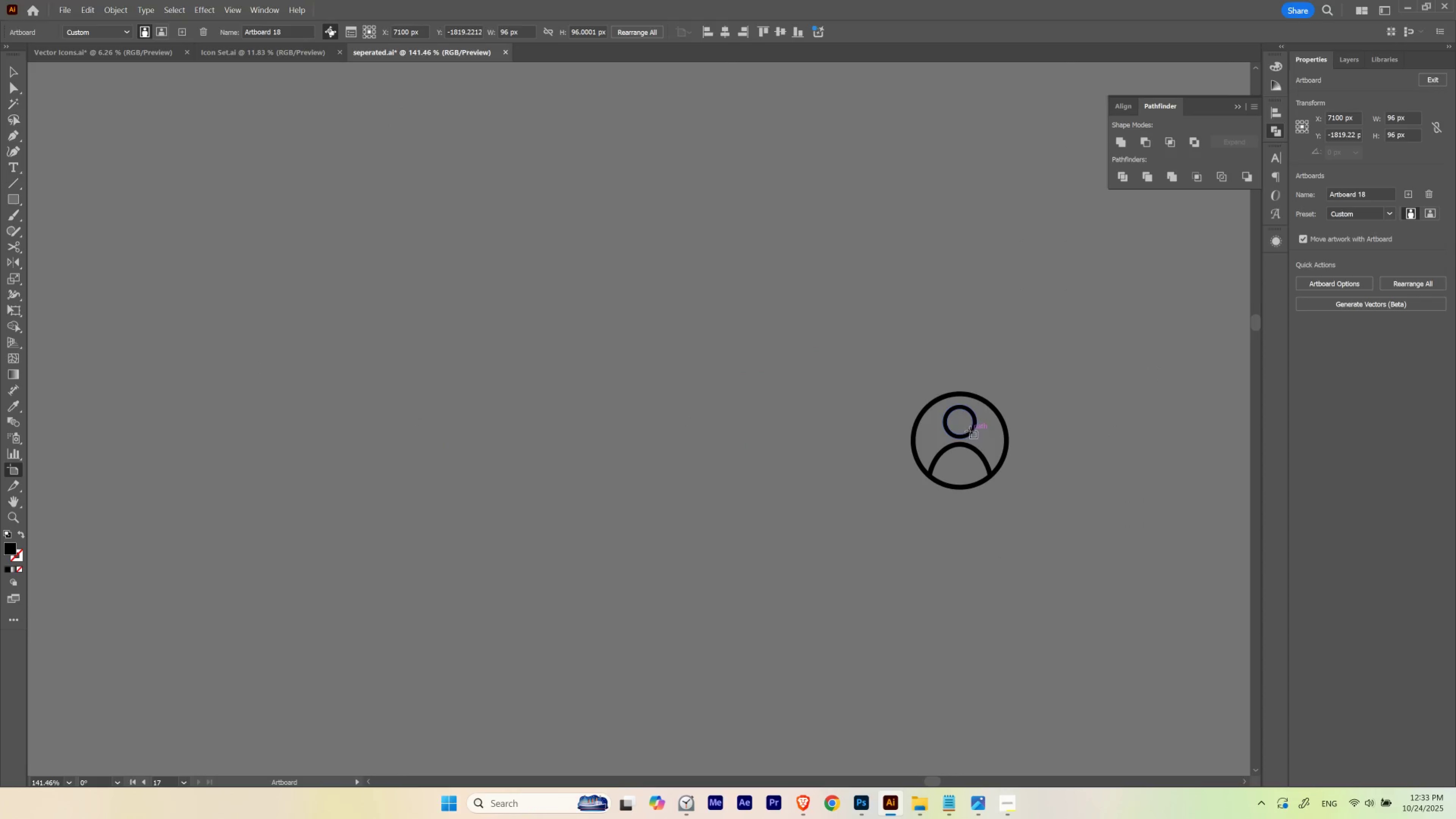 
left_click_drag(start_coordinate=[616, 274], to_coordinate=[530, 305])
 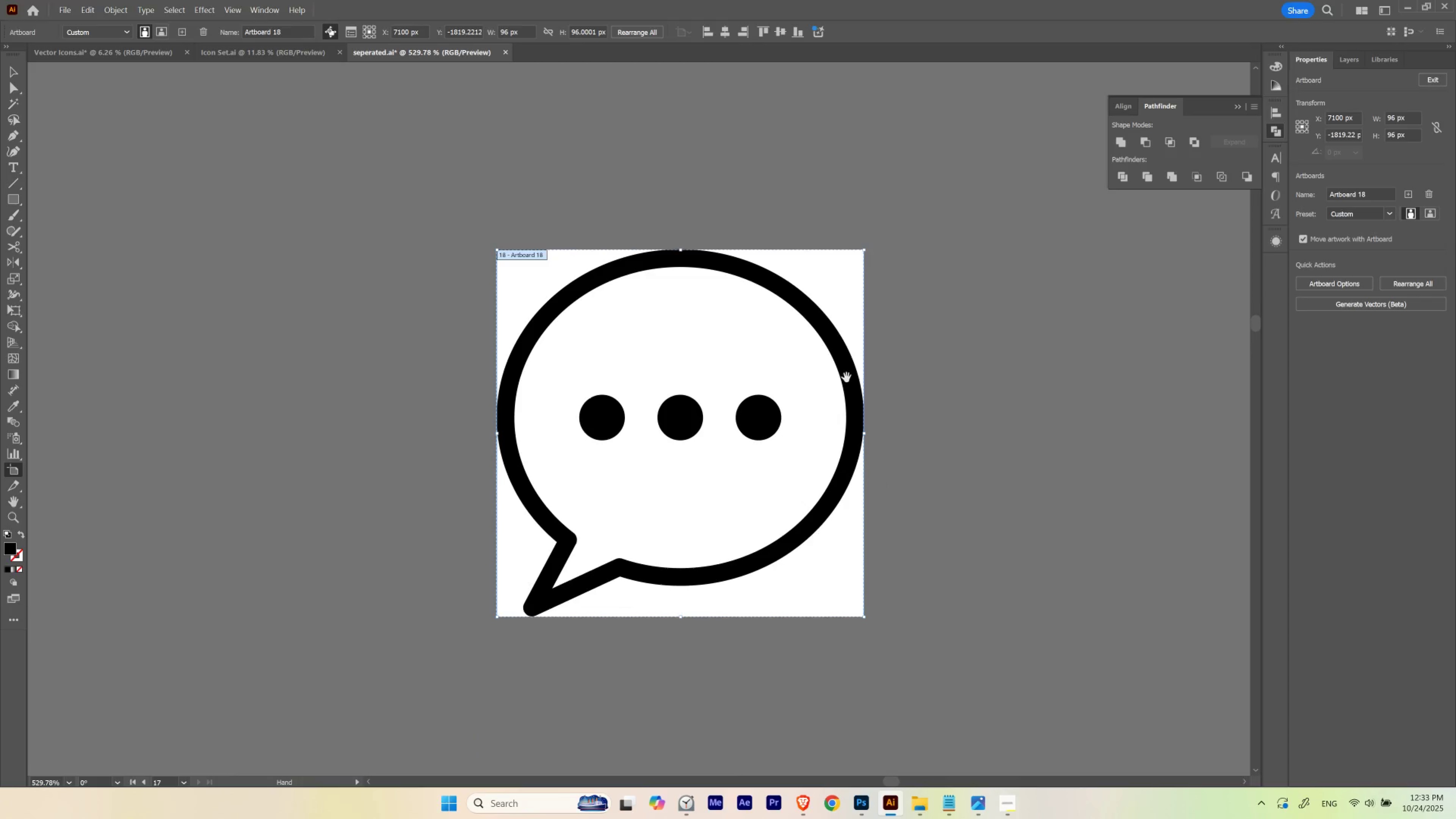 
hold_key(key=ControlLeft, duration=1.54)
left_click_drag(start_coordinate=[625, 557], to_coordinate=[748, 556])
 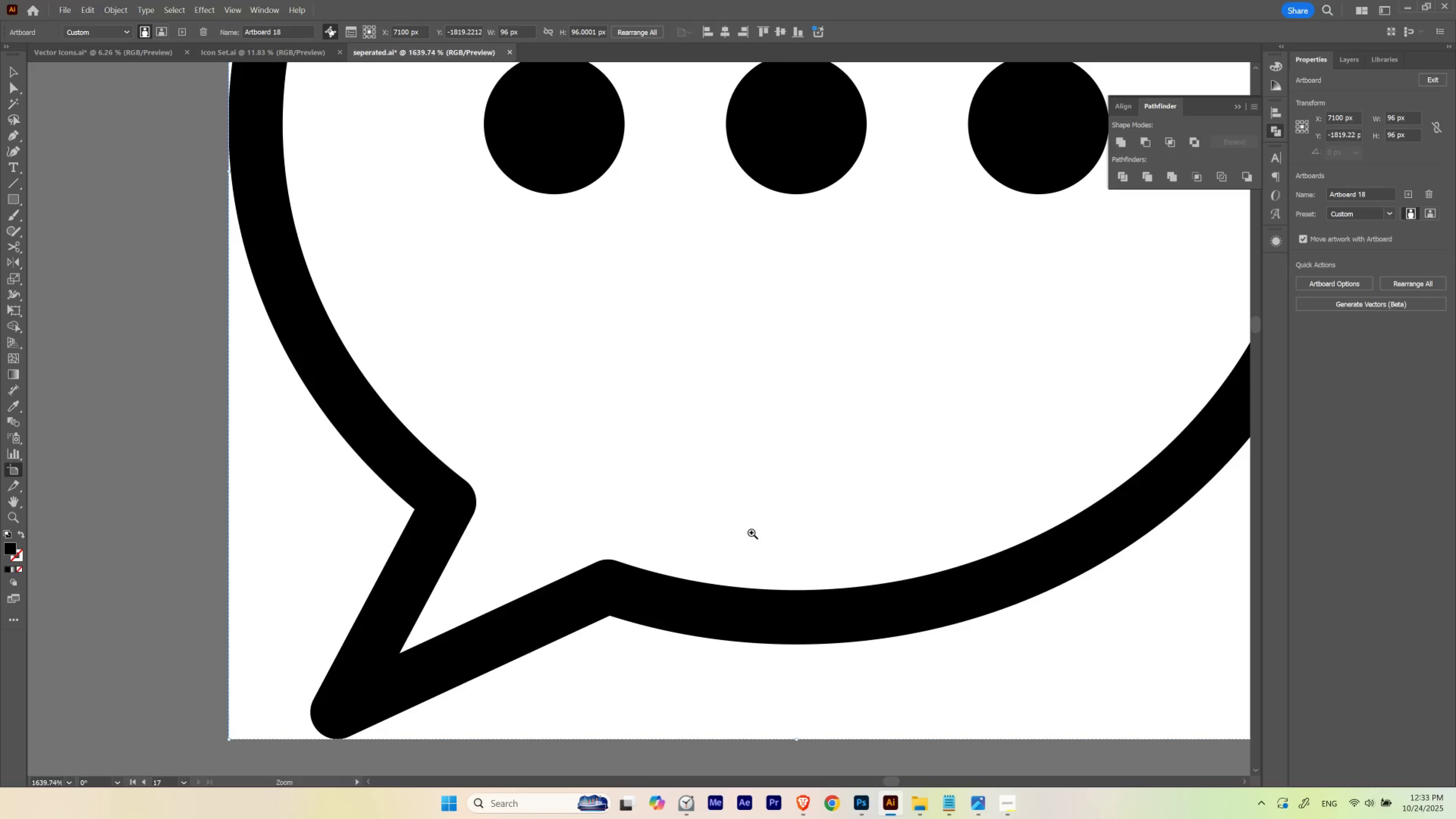 
left_click_drag(start_coordinate=[751, 532], to_coordinate=[572, 565])
 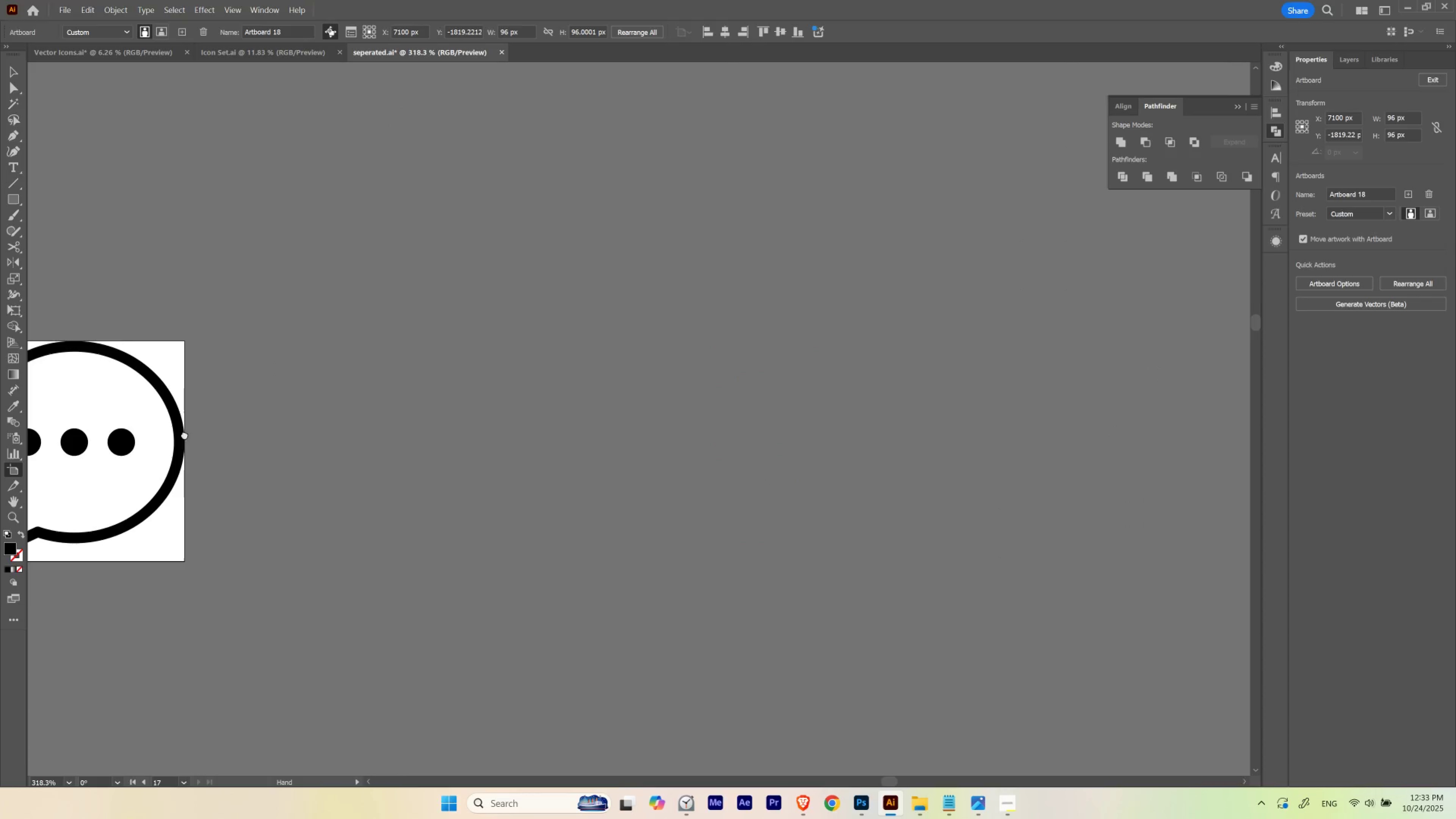 
key(Control+ControlLeft)
 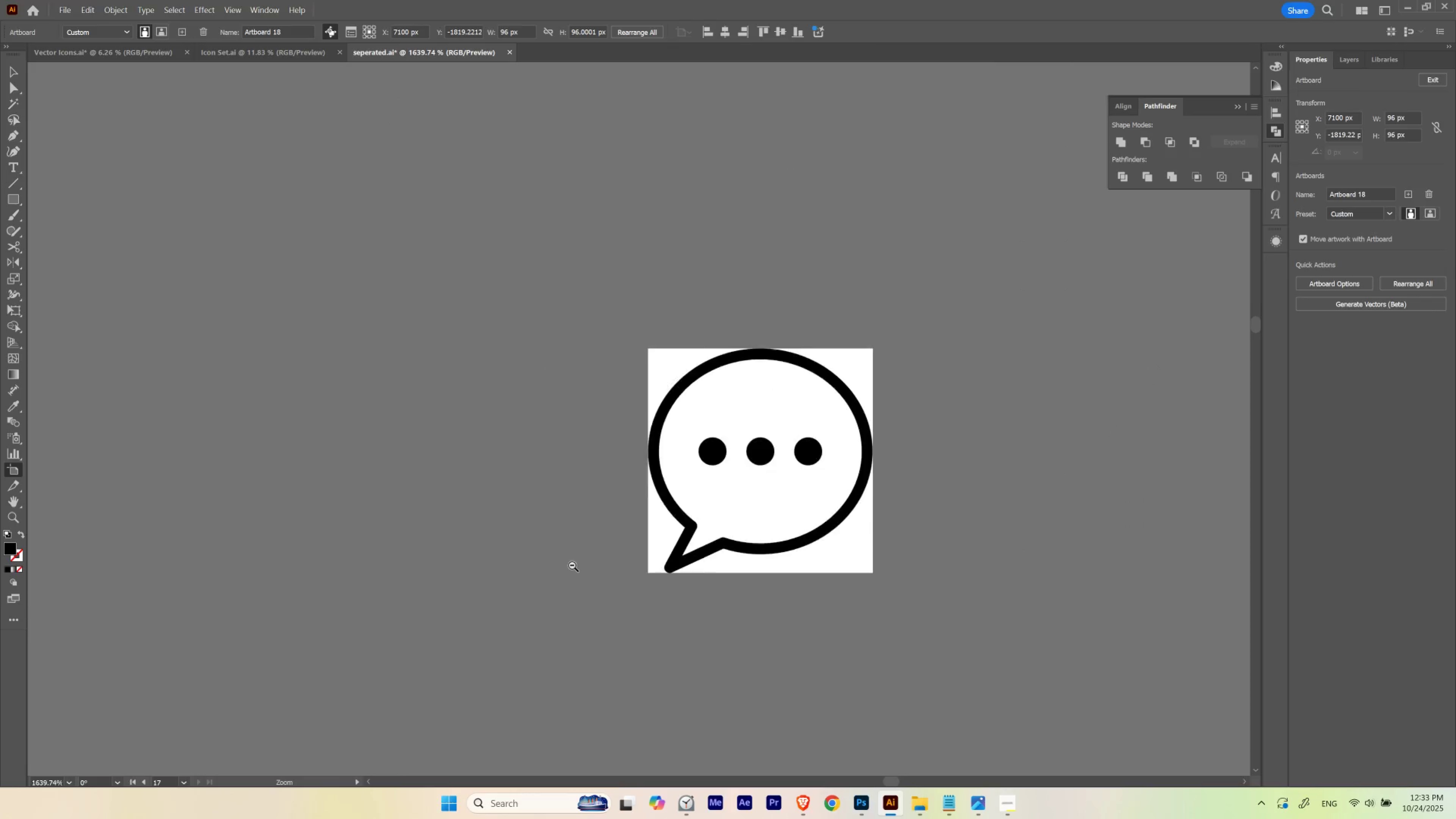 
key(Control+ControlLeft)
 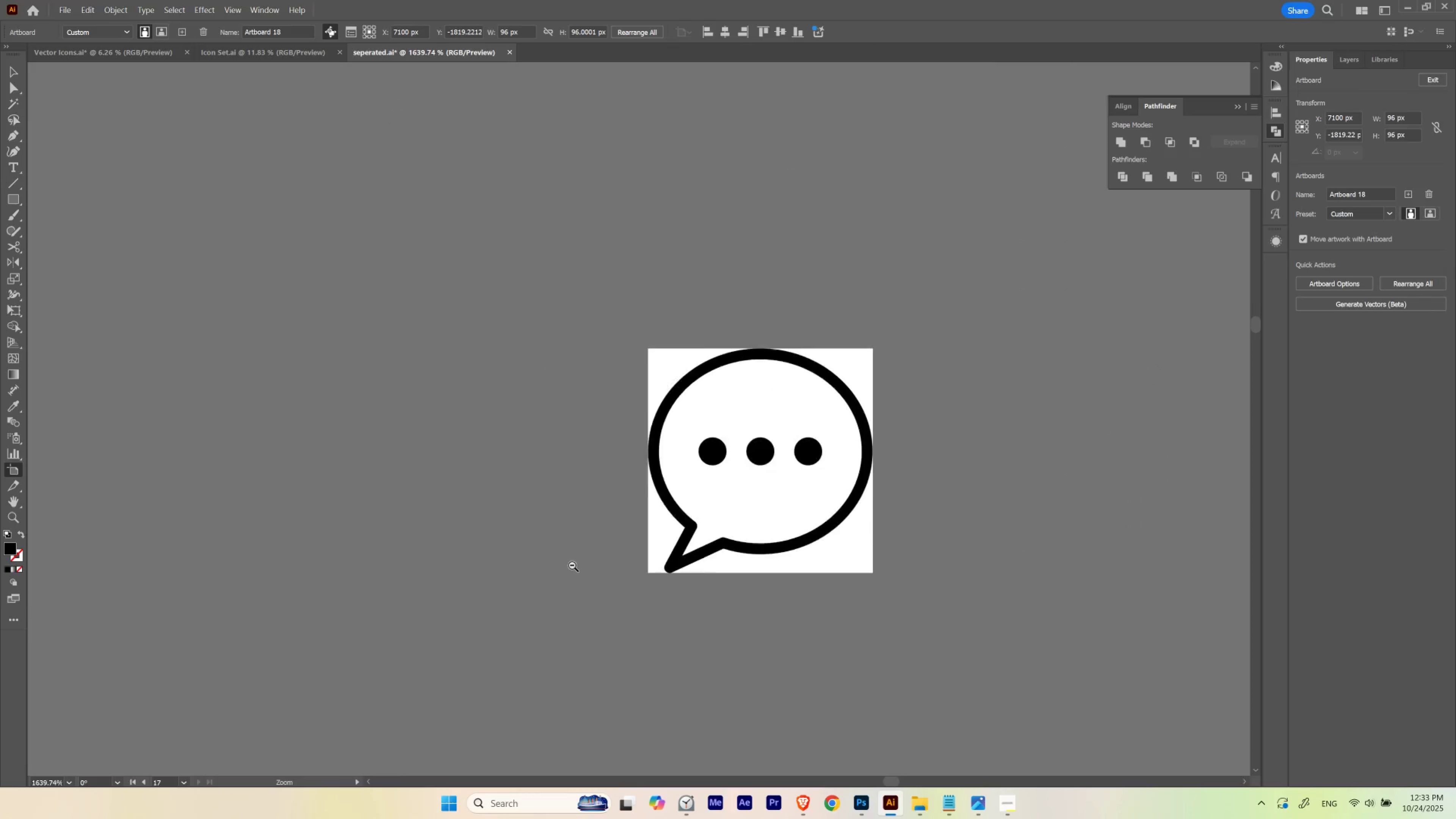 
key(Control+ControlLeft)
 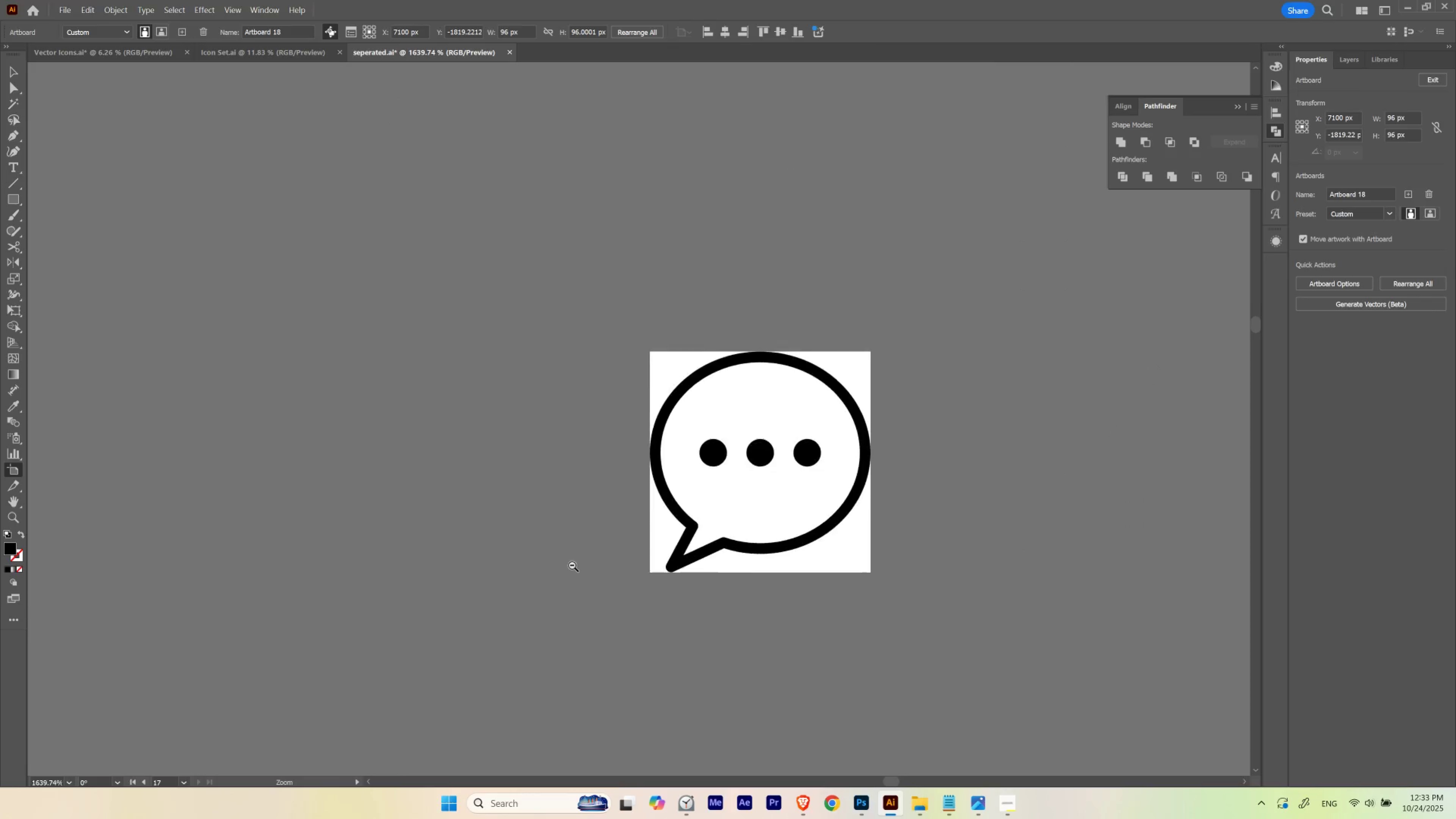 
key(Control+ControlLeft)
 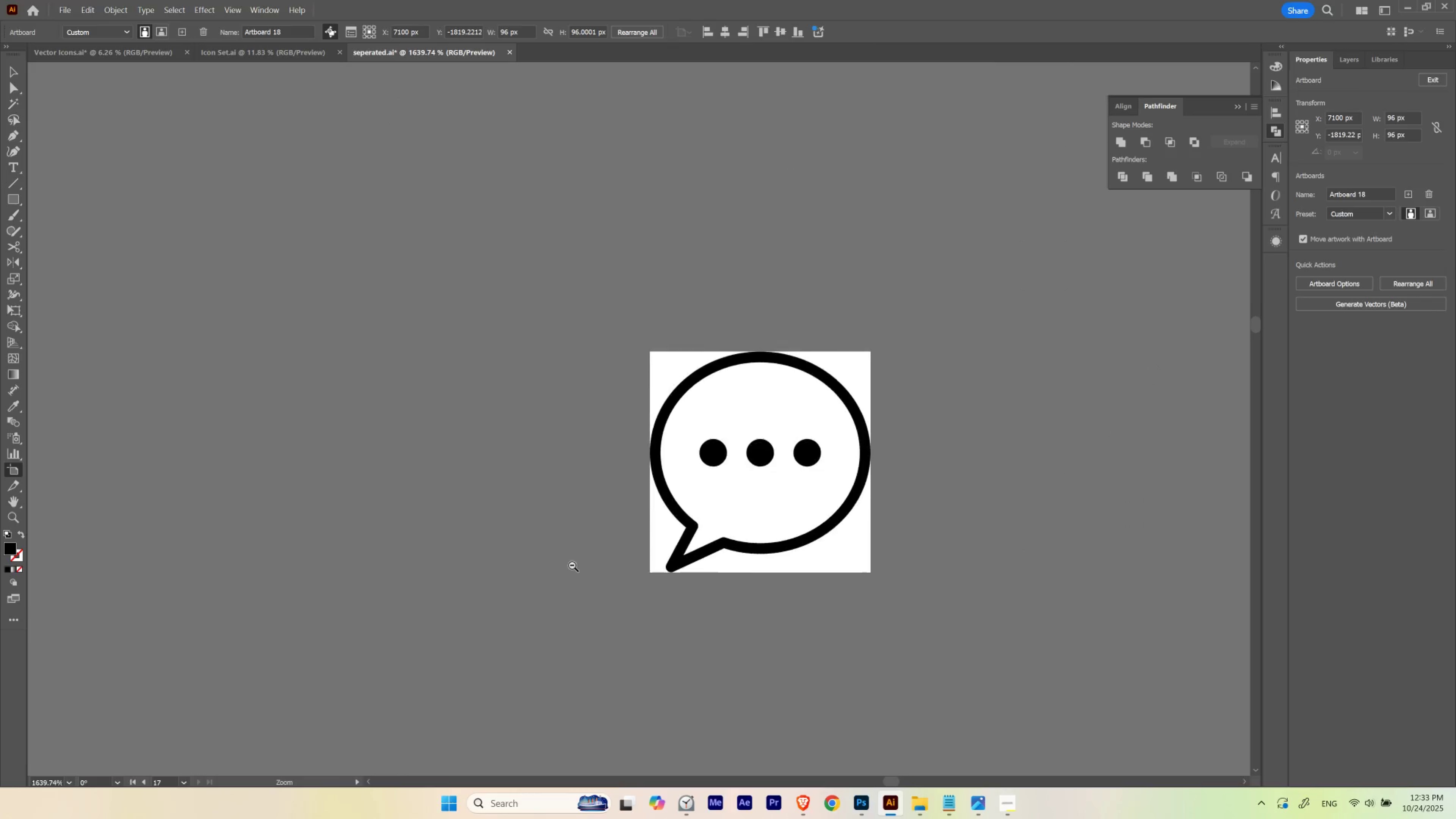 
key(Control+ControlLeft)
 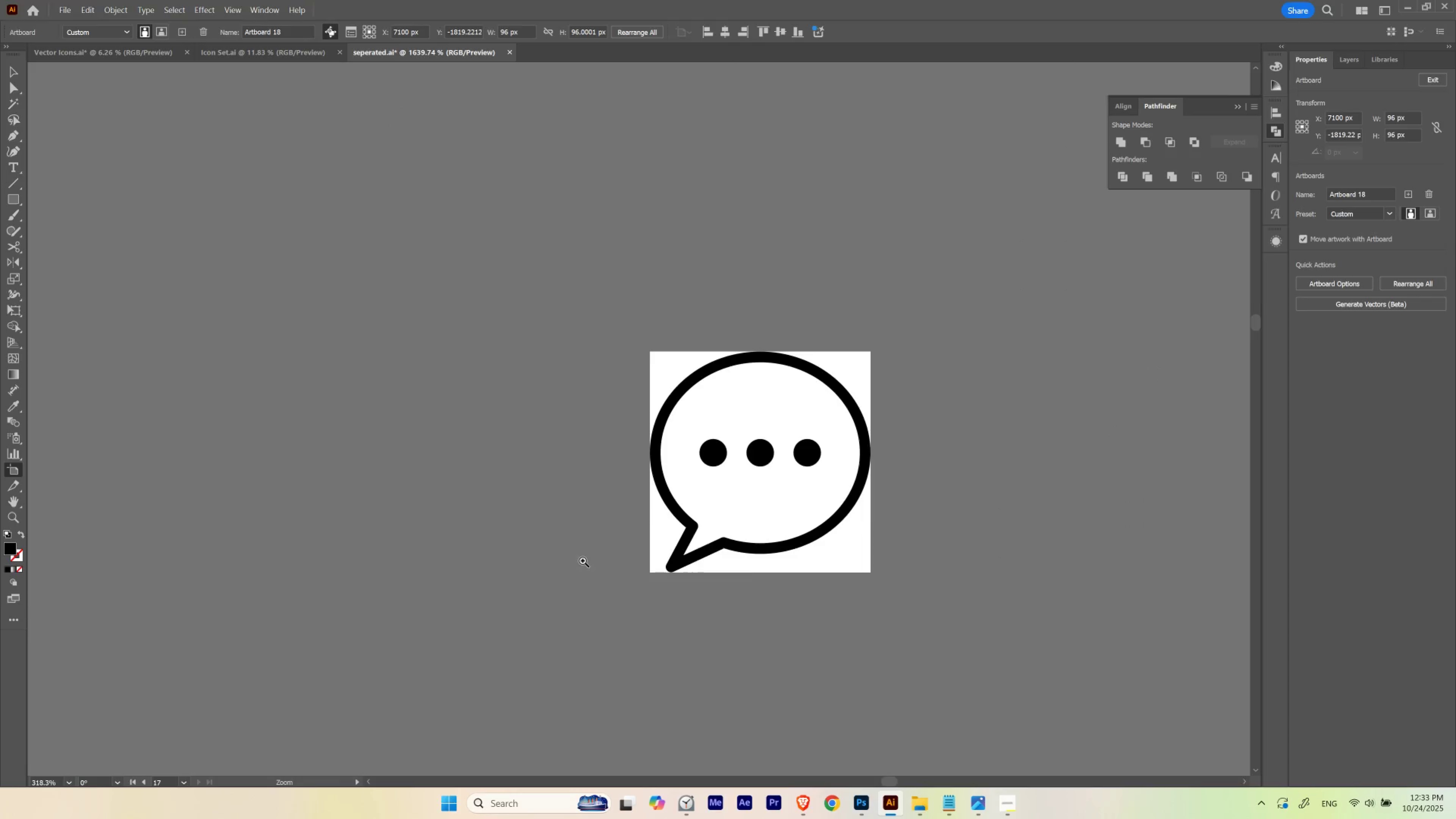 
key(Control+ControlLeft)
 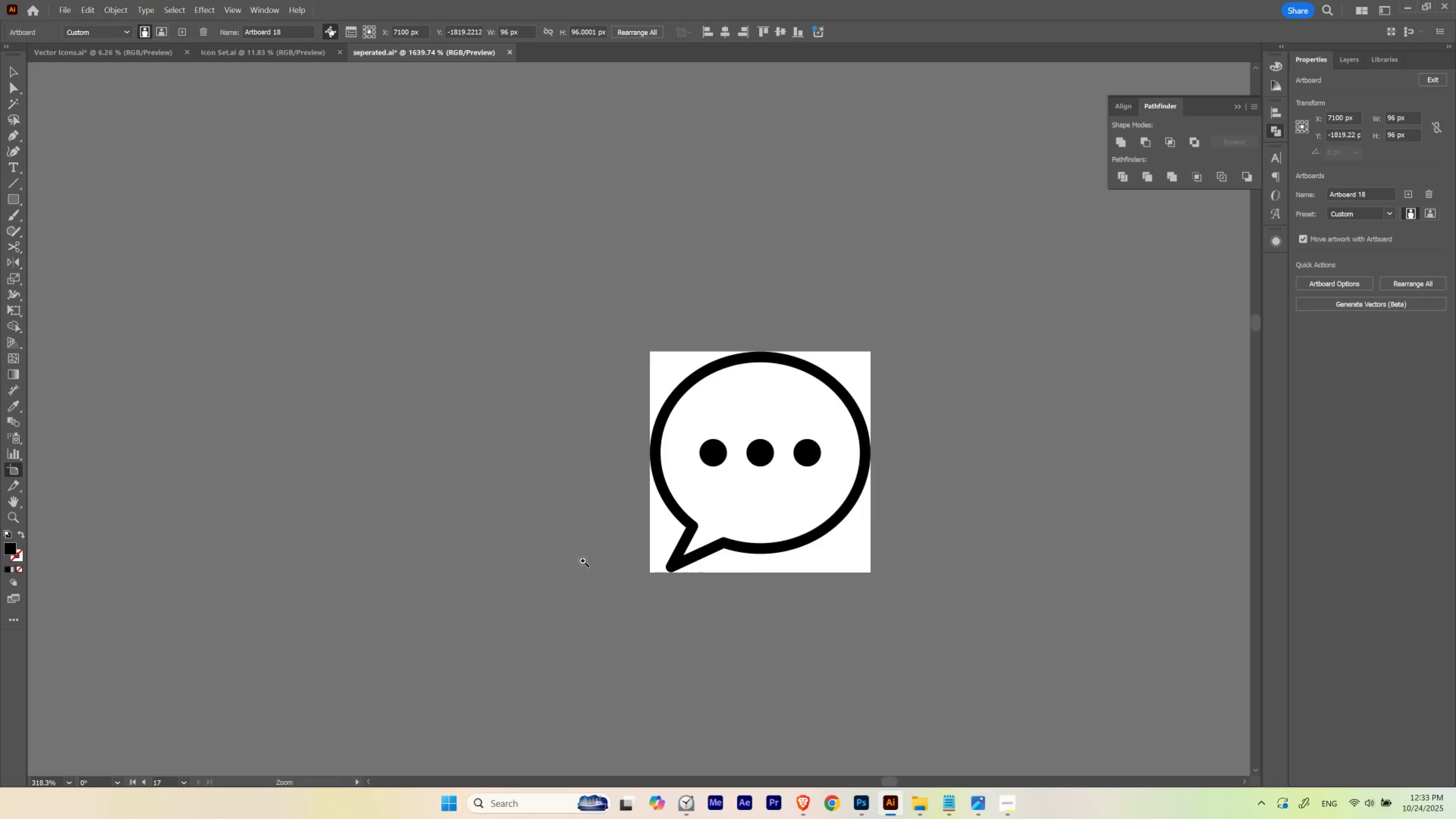 
key(Control+ControlLeft)
 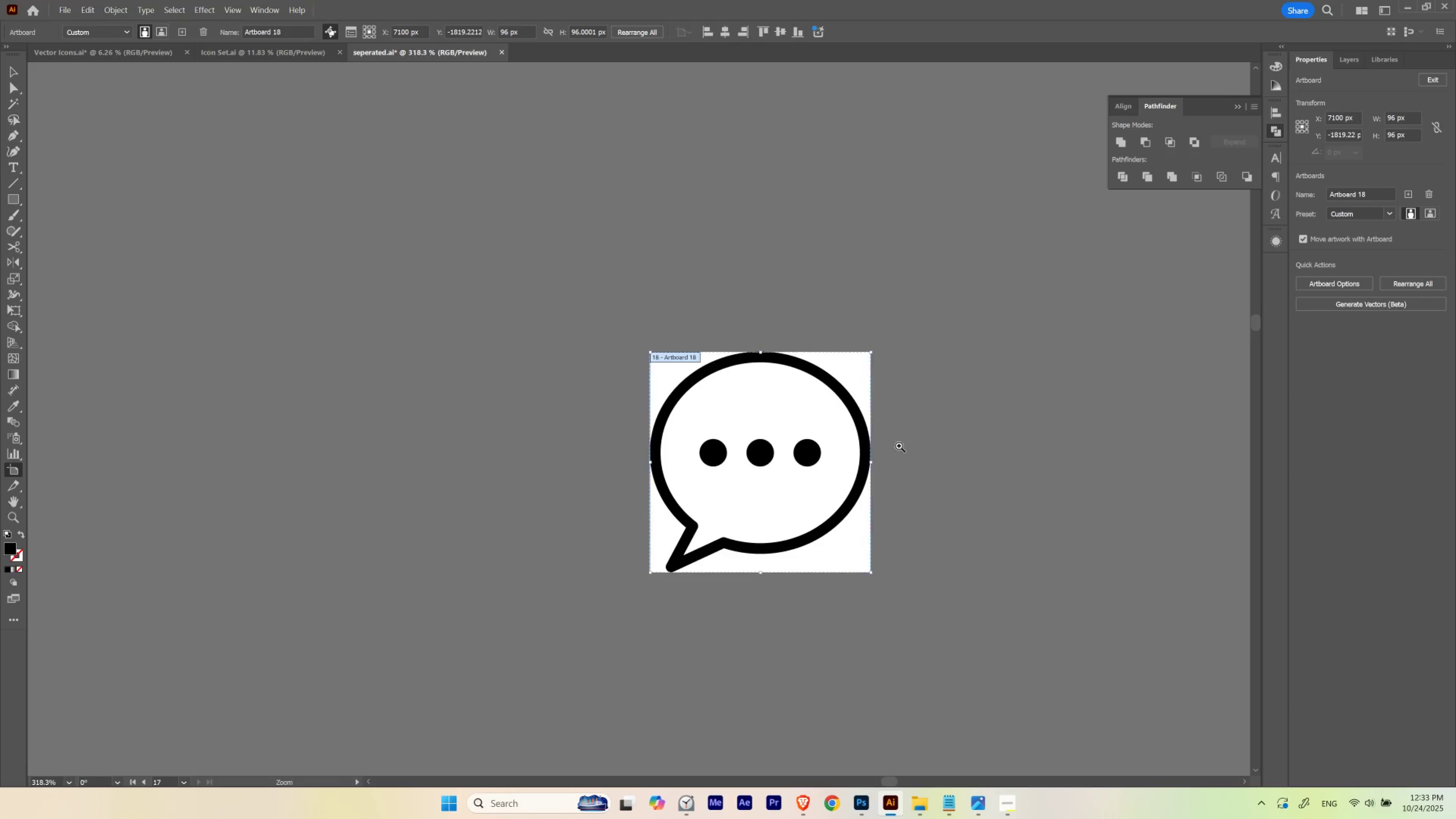 
left_click_drag(start_coordinate=[870, 445], to_coordinate=[185, 434])
 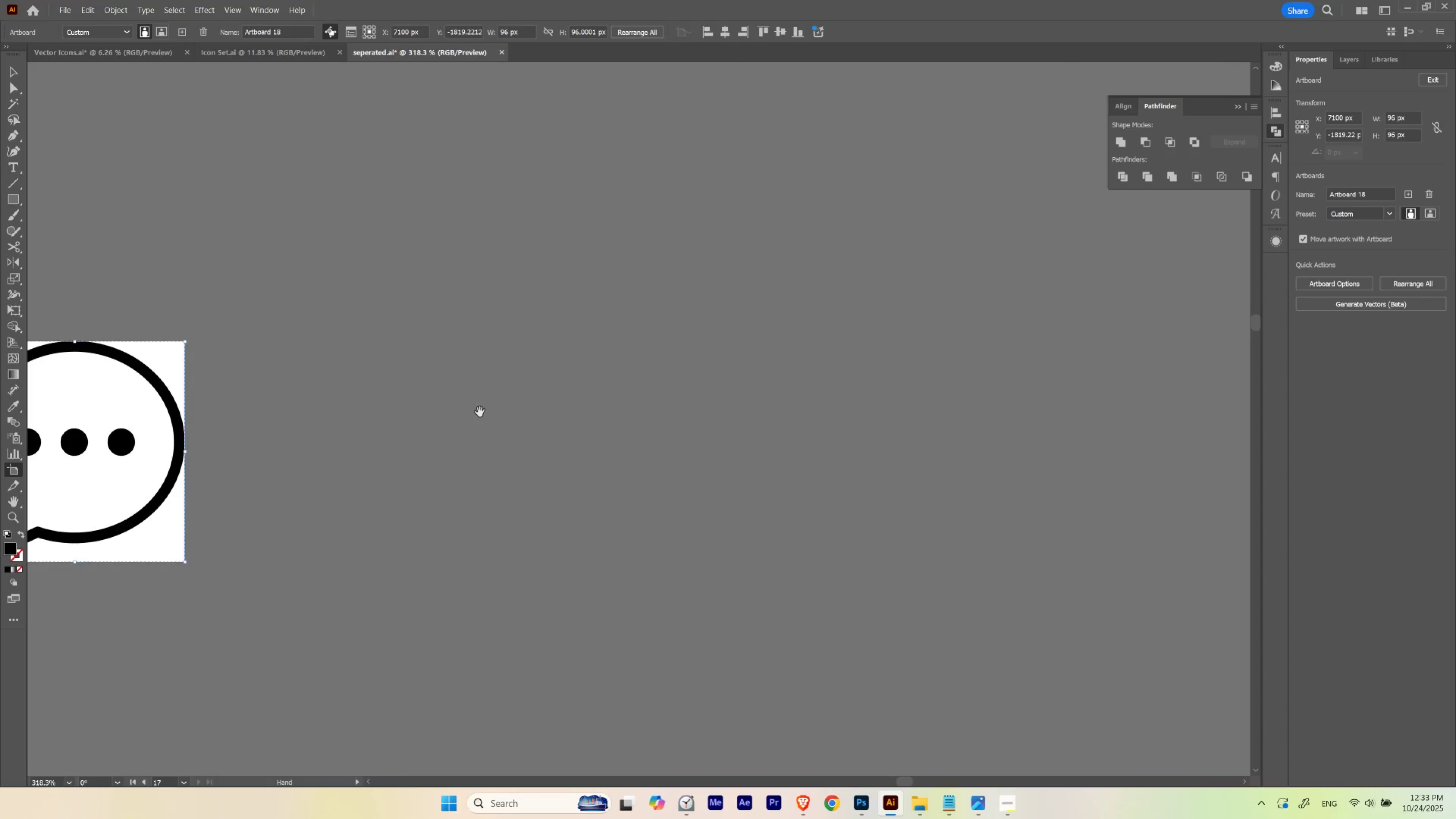 
hold_key(key=ControlLeft, duration=0.36)
left_click_drag(start_coordinate=[749, 391], to_coordinate=[661, 422])
 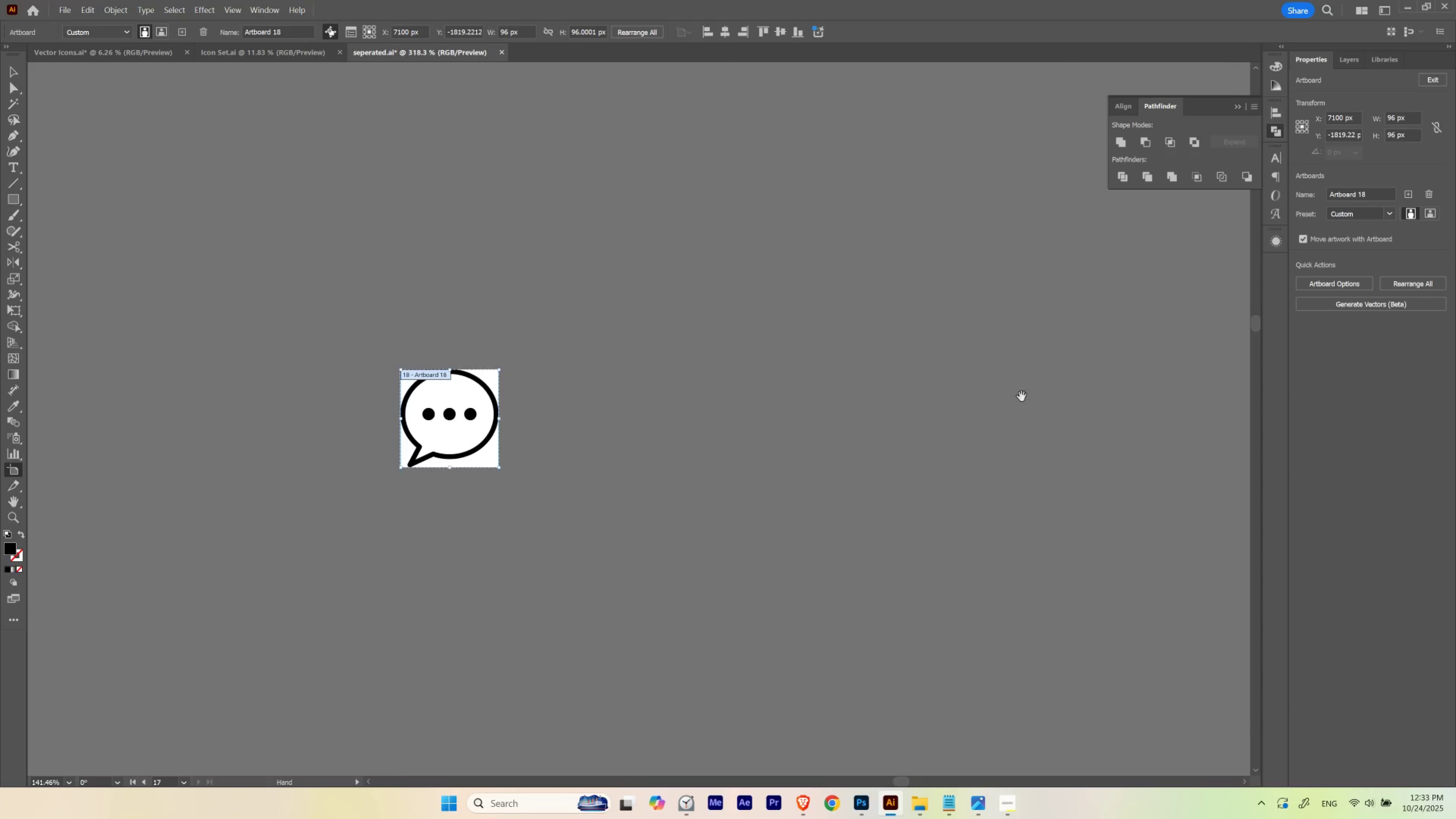 
left_click_drag(start_coordinate=[1028, 396], to_coordinate=[416, 419])
 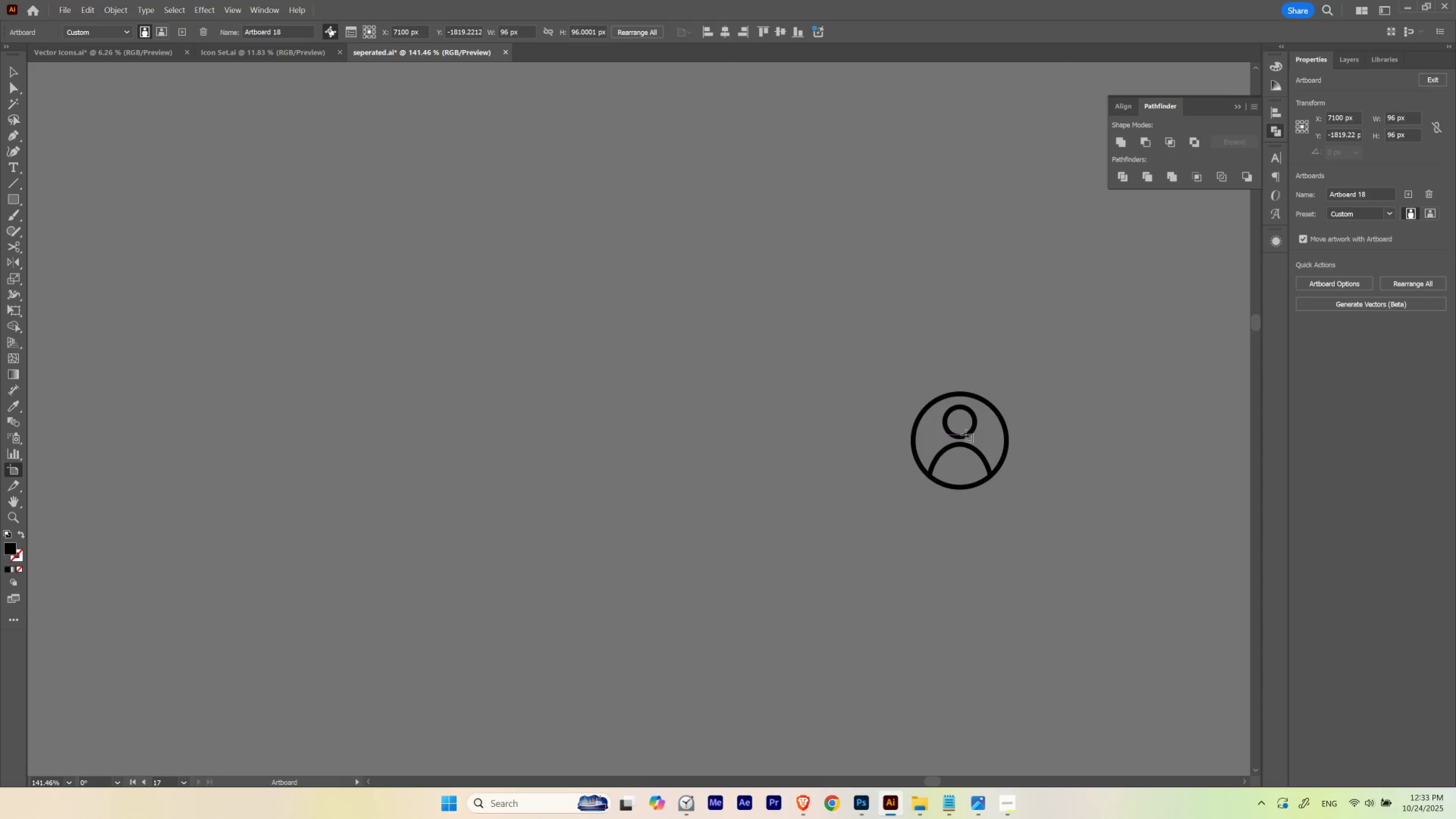 
left_click([965, 434])
 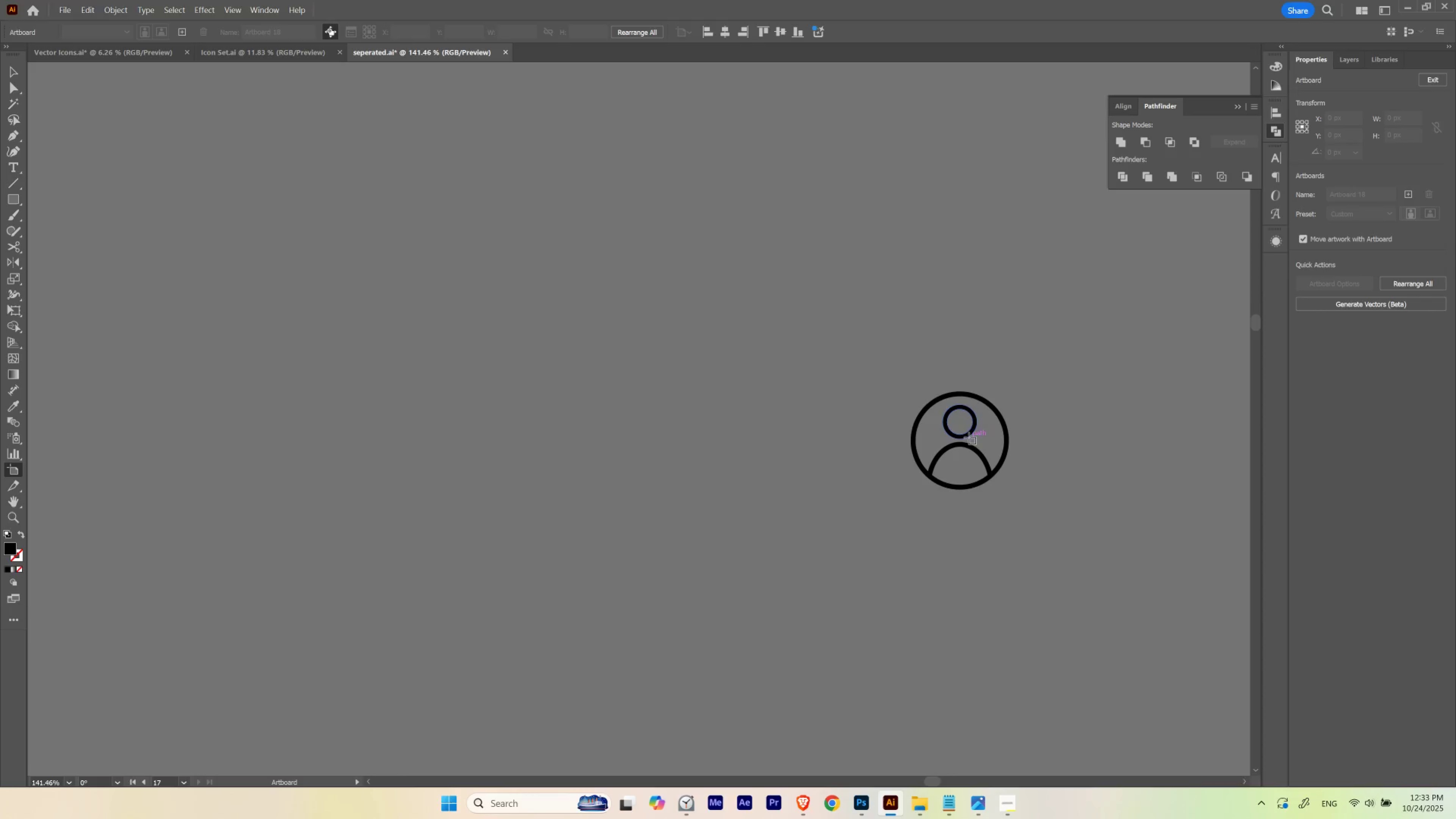 
hold_key(key=ControlLeft, duration=0.57)
 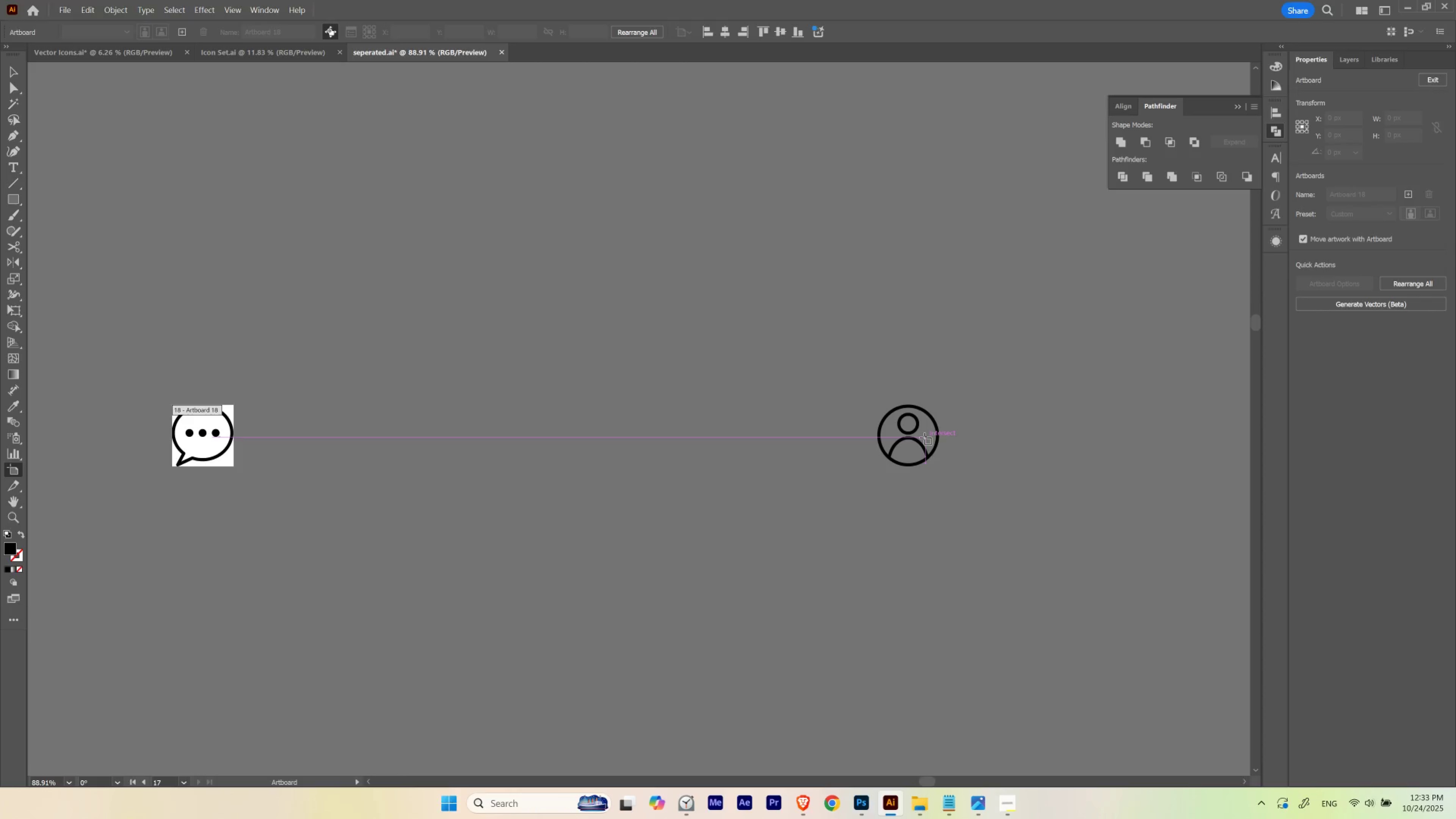 
hold_key(key=Space, duration=0.6)
 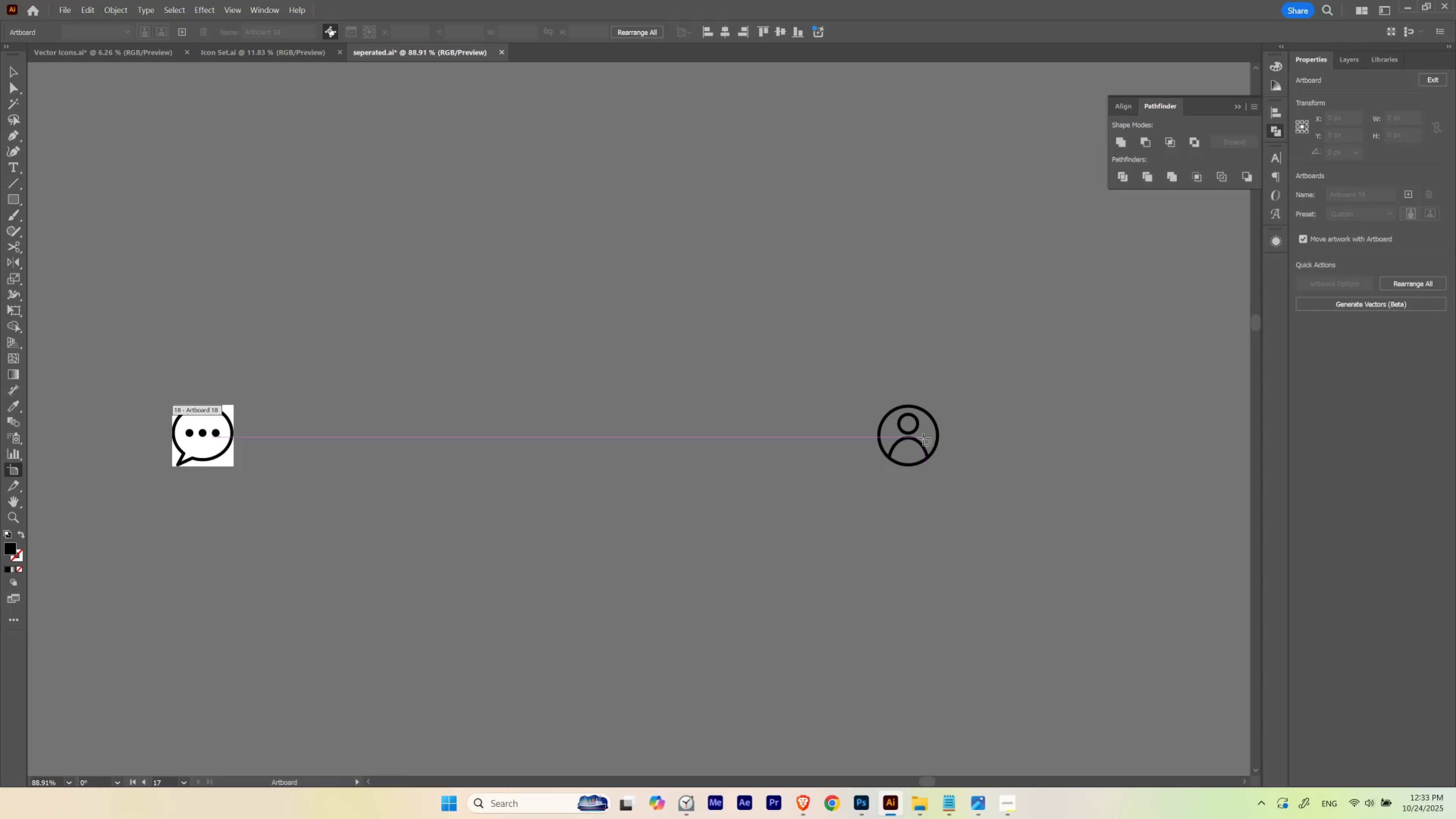 
left_click_drag(start_coordinate=[821, 427], to_coordinate=[770, 446])
 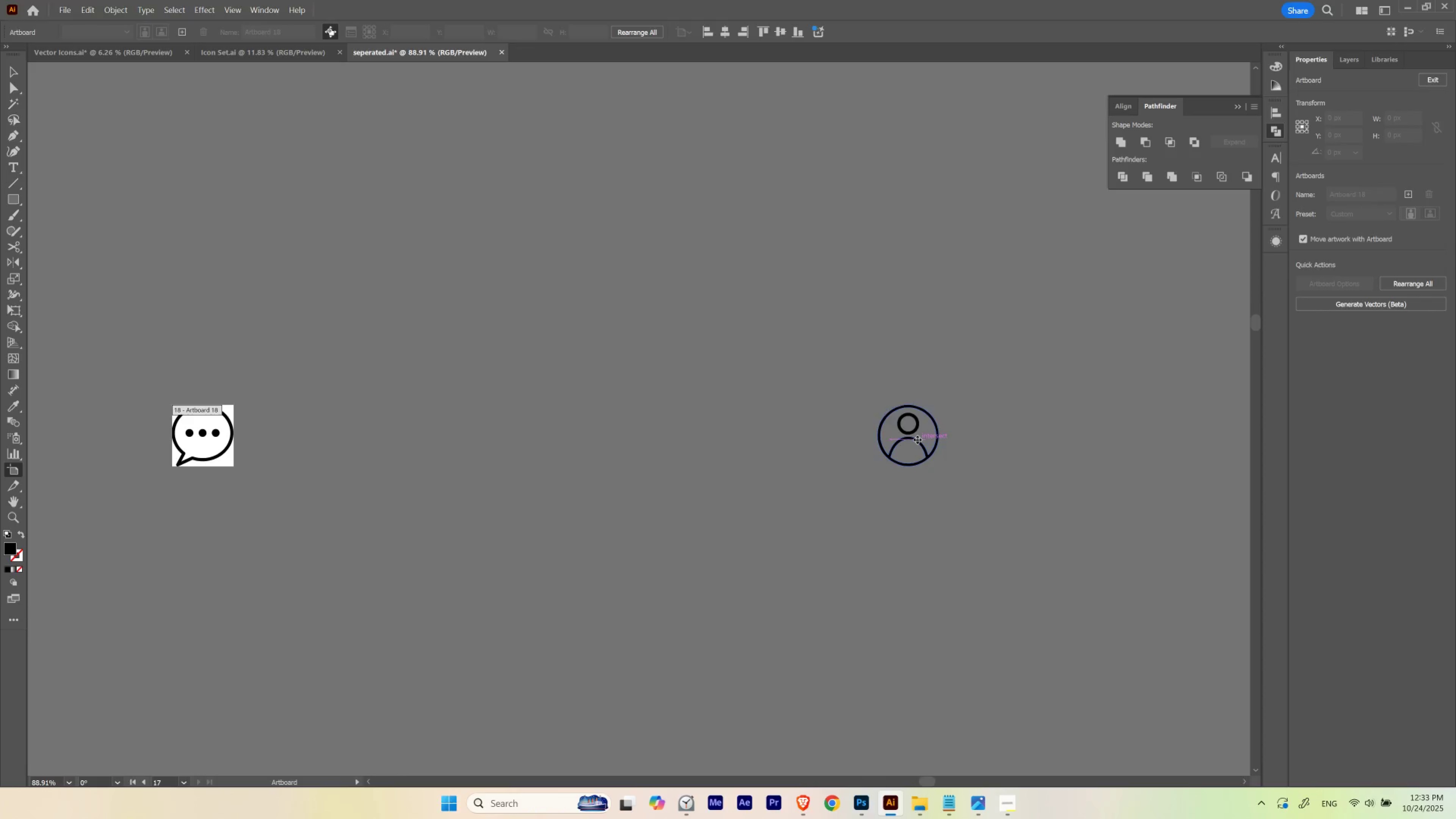 
double_click([917, 440])
 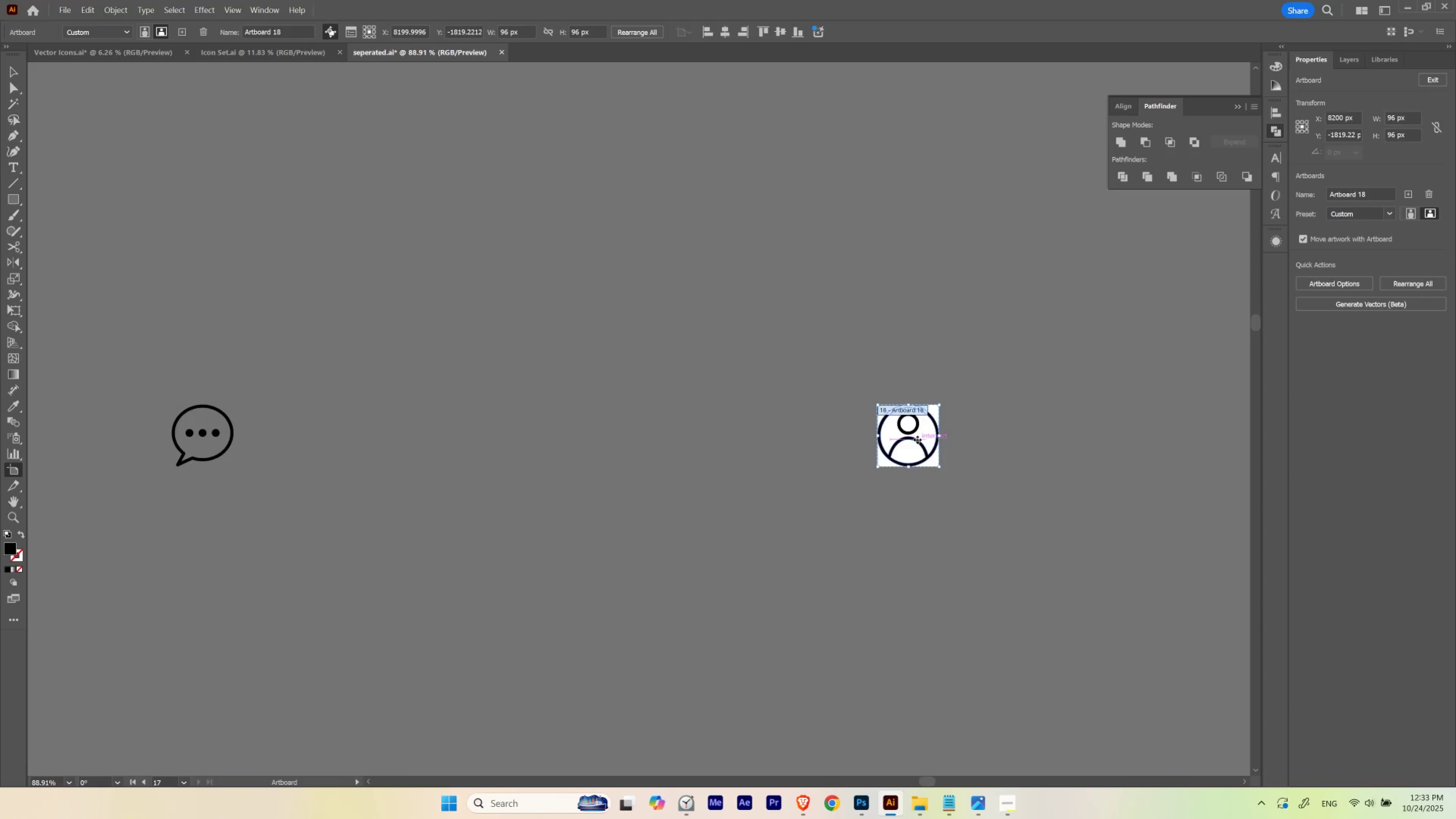 
key(Control+Z)
 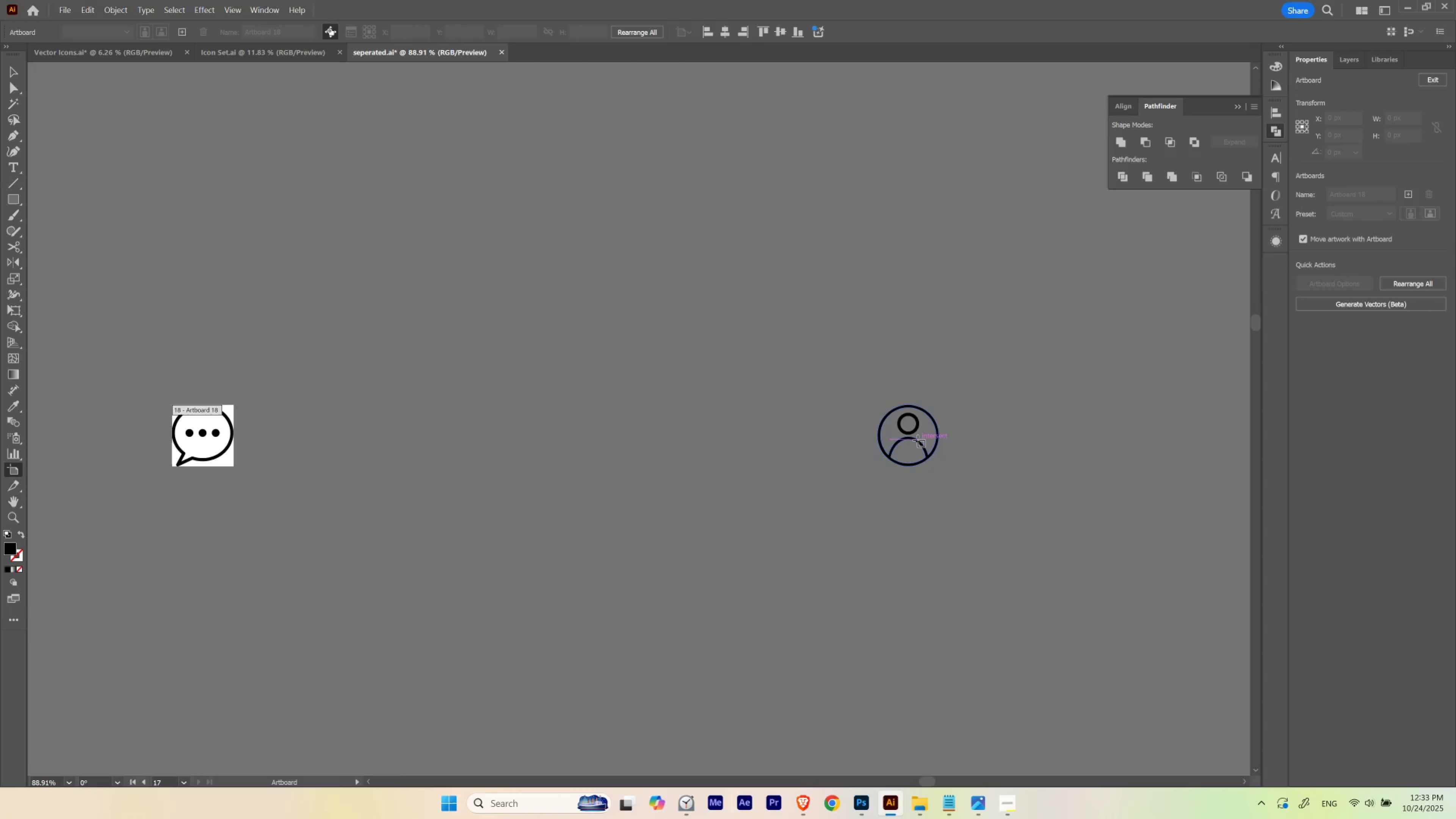 
hold_key(key=AltLeft, duration=1.07)
double_click([917, 440])
 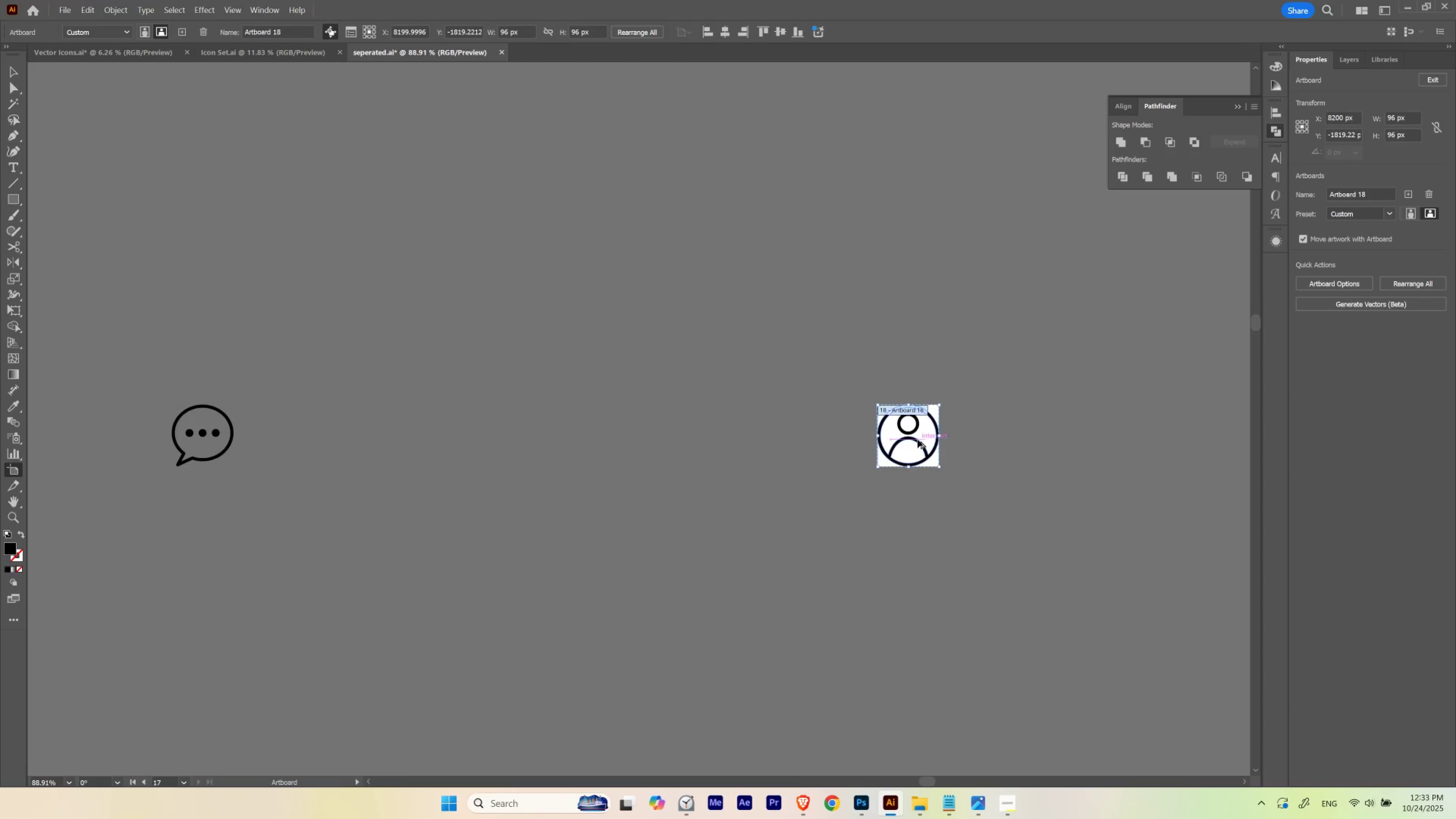 
key(Control+Z)
 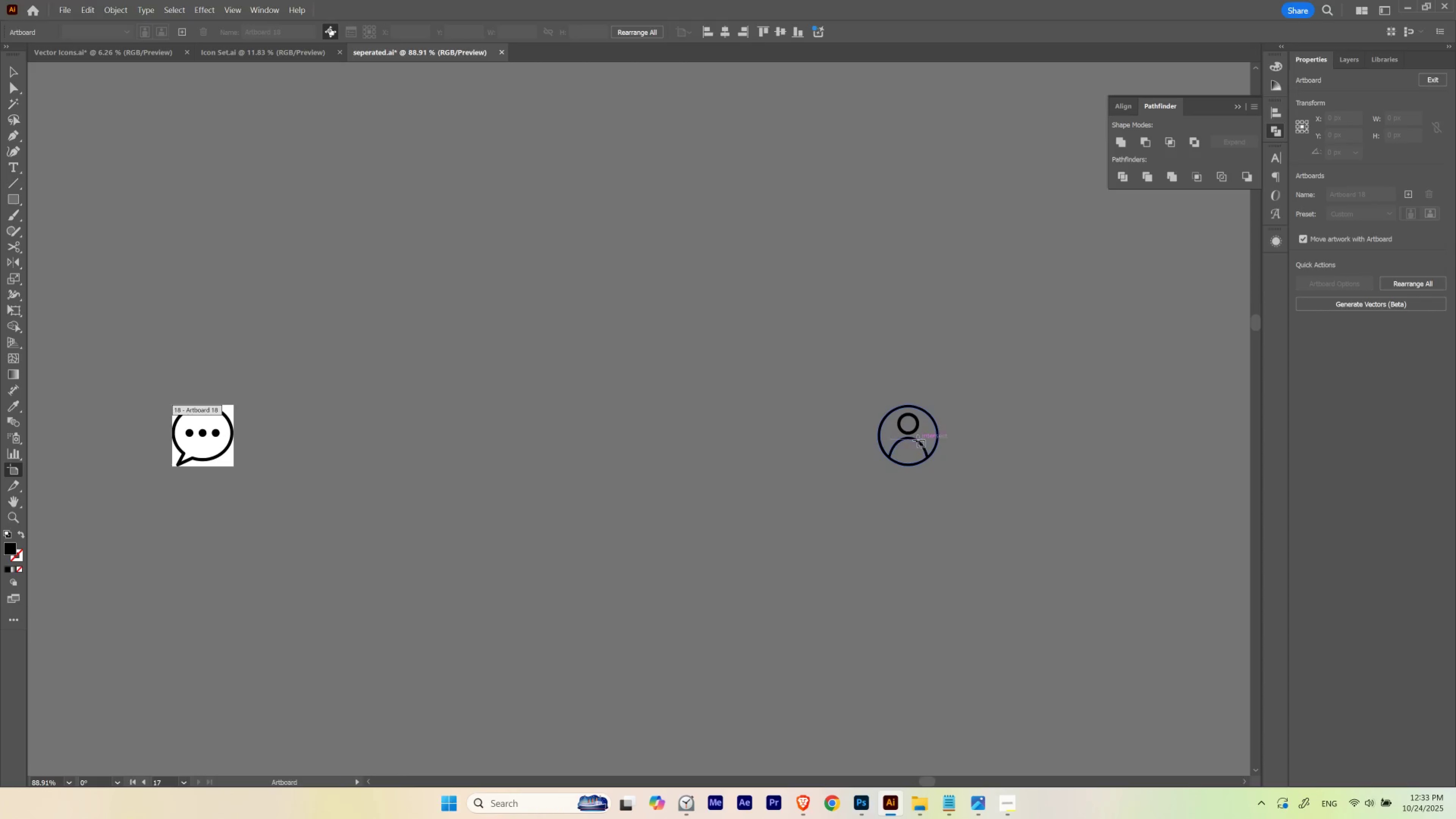 
hold_key(key=ControlLeft, duration=0.79)
 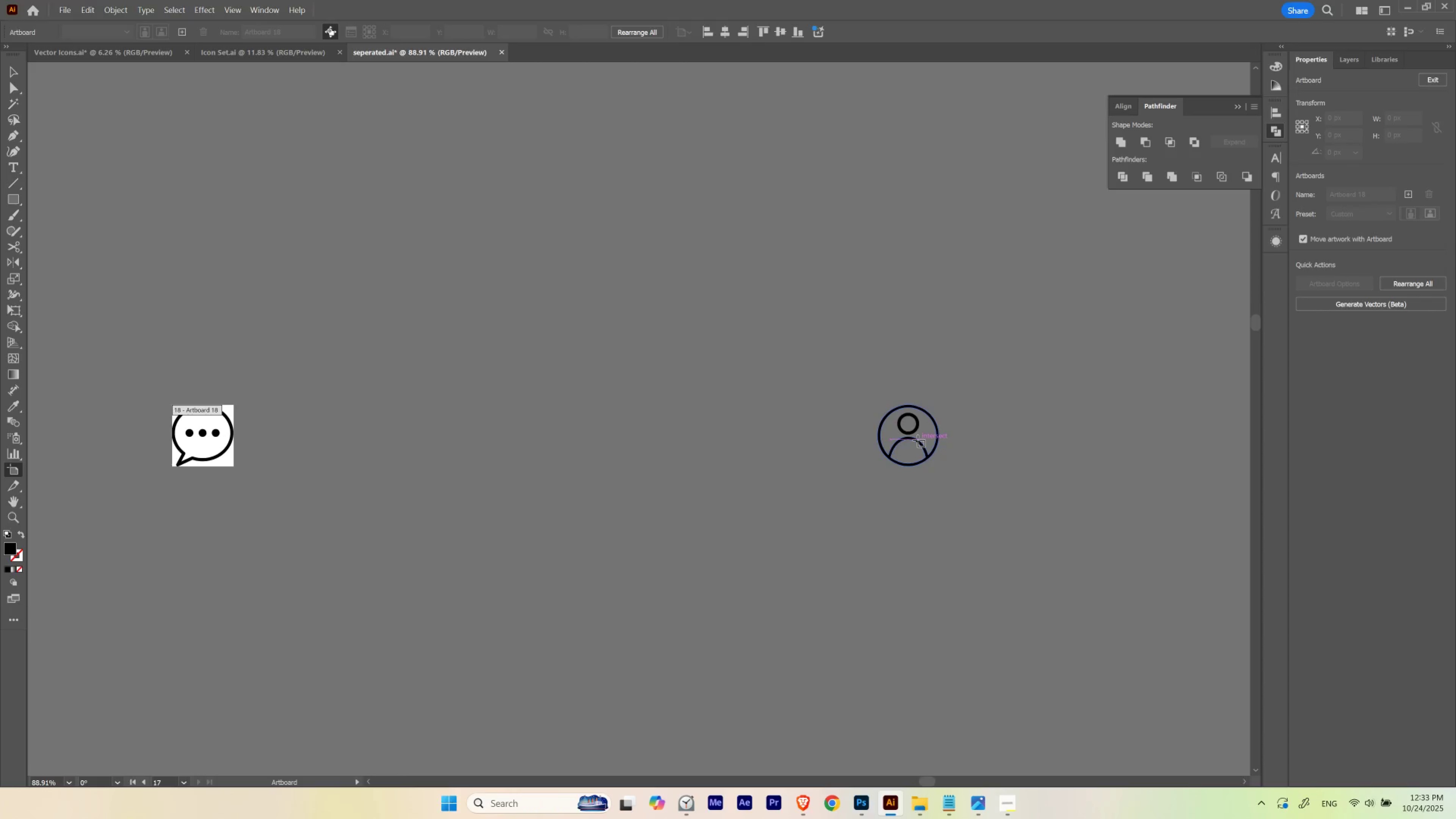 
key(Control+Shift+ShiftLeft)
 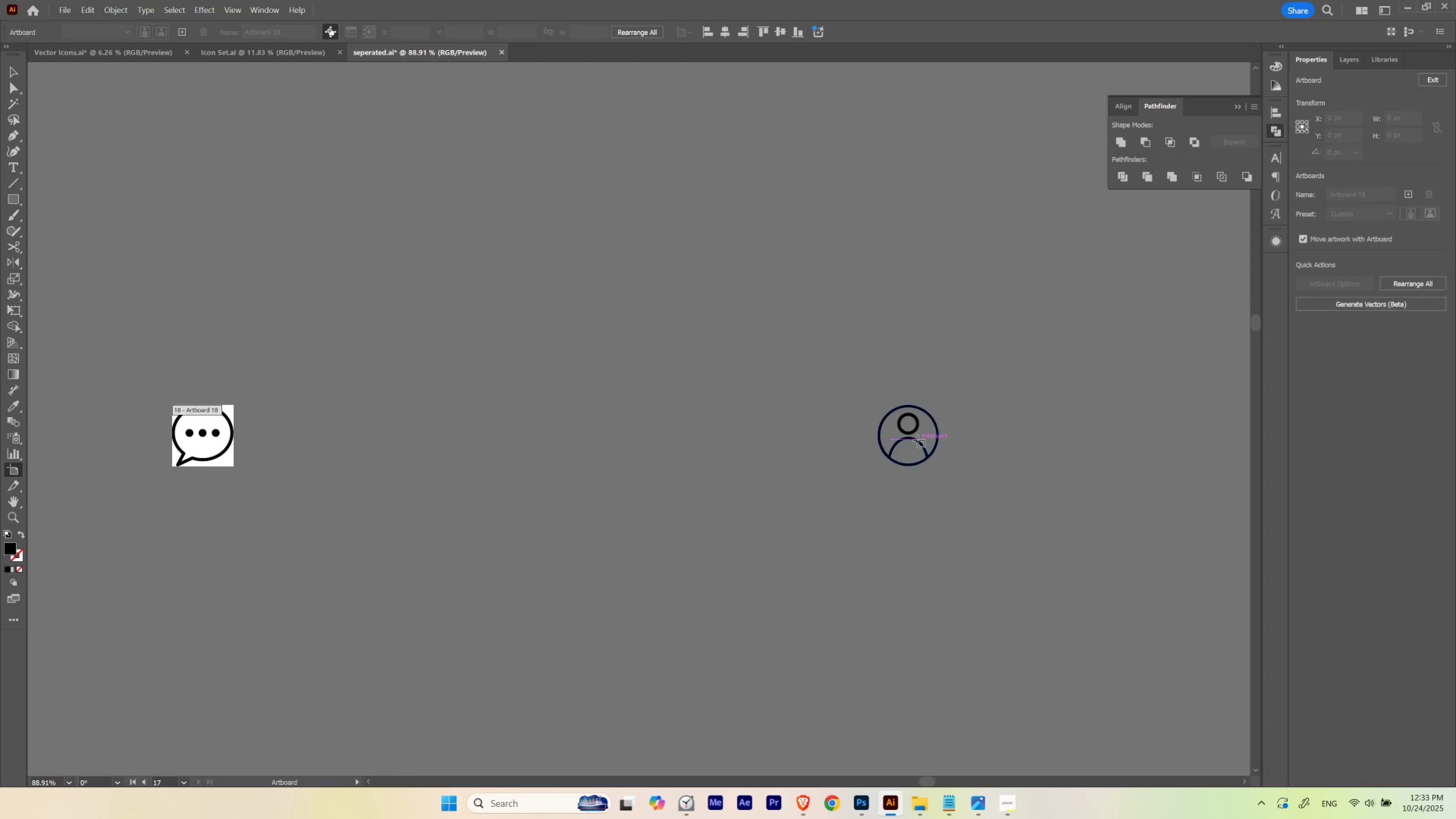 
hold_key(key=Space, duration=2.89)
 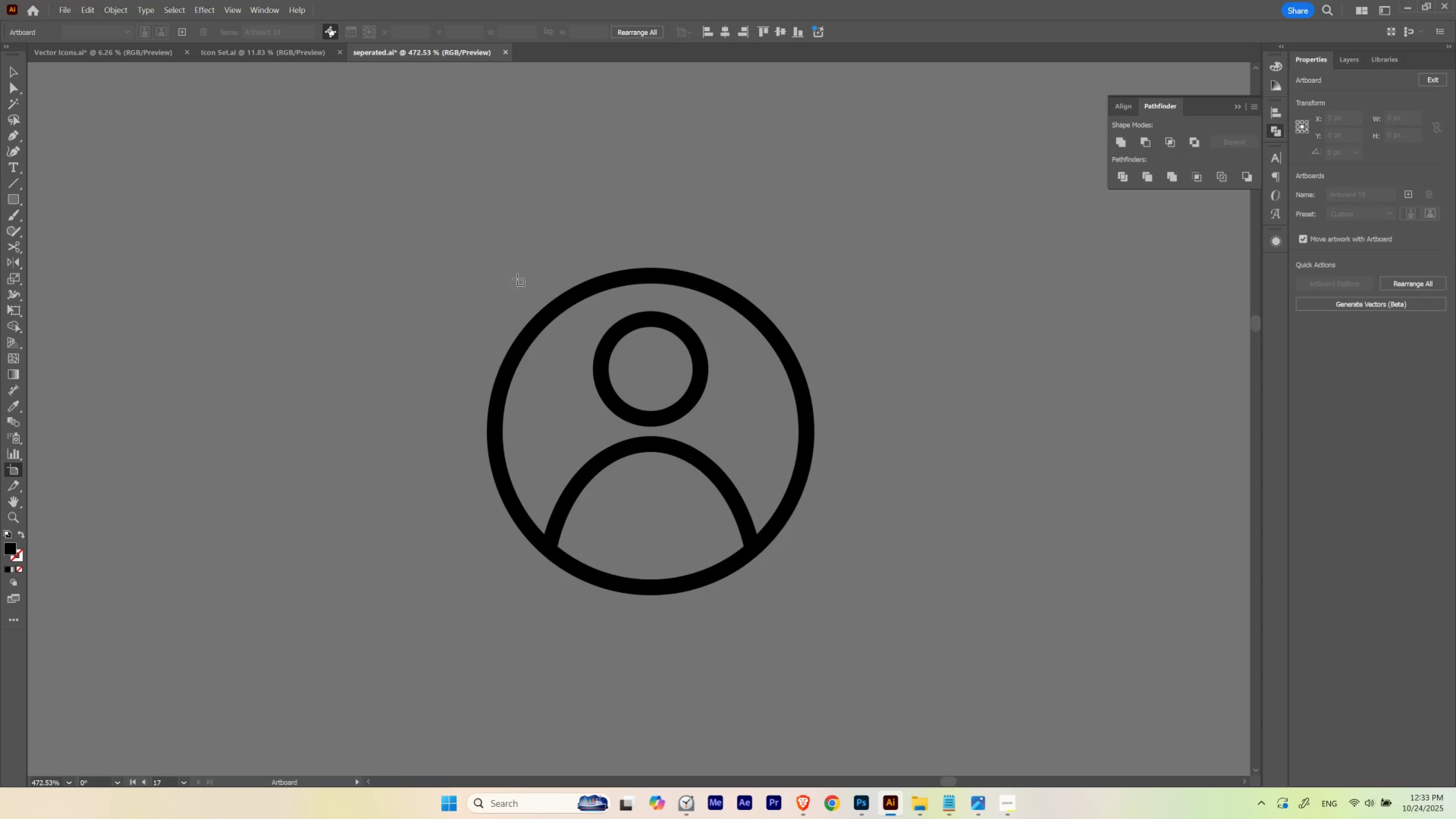 
hold_key(key=ControlLeft, duration=0.41)
left_click_drag(start_coordinate=[952, 427], to_coordinate=[864, 462])
 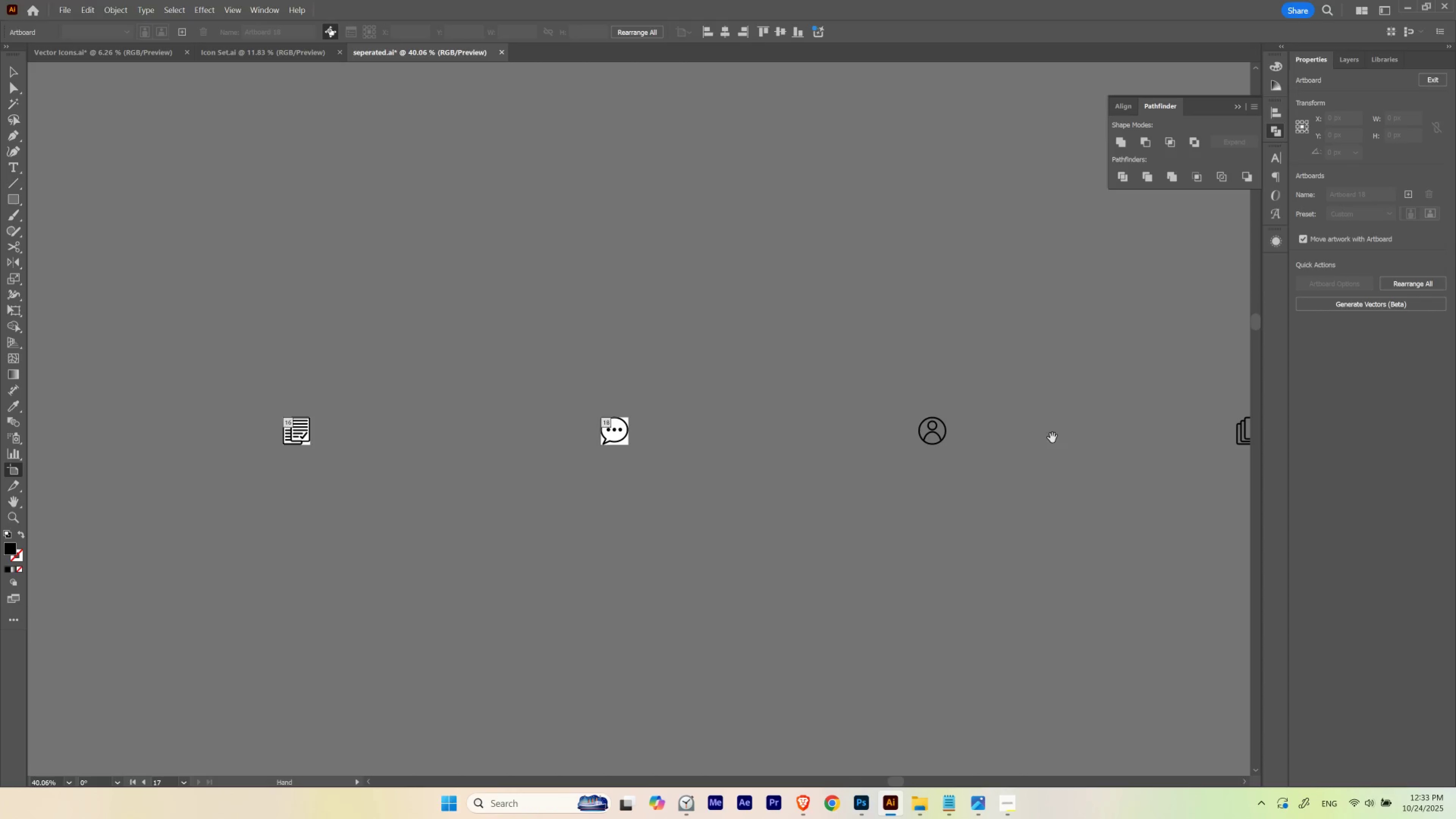 
left_click_drag(start_coordinate=[1050, 437], to_coordinate=[864, 445])
 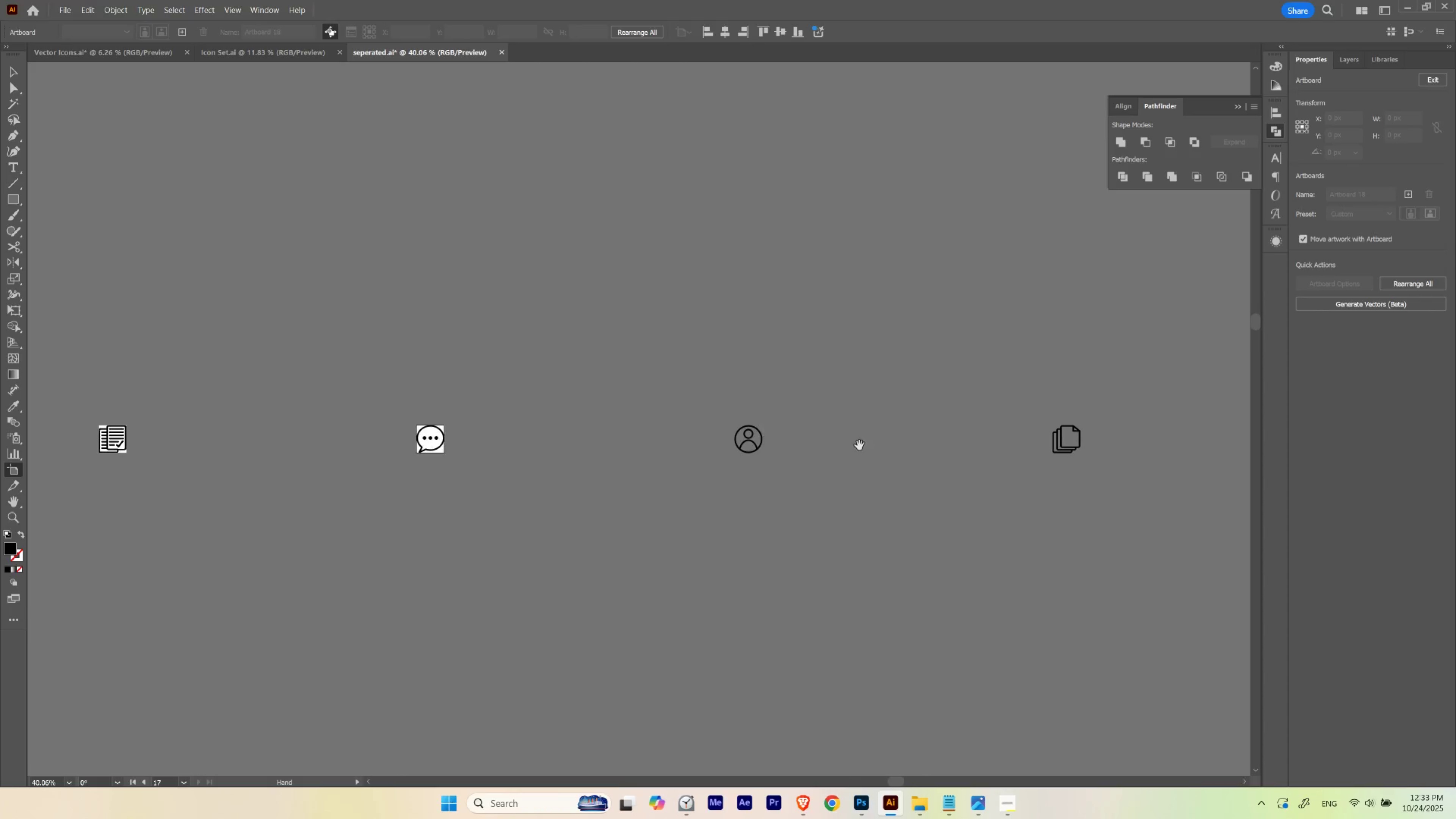 
hold_key(key=ControlLeft, duration=0.84)
left_click_drag(start_coordinate=[783, 437], to_coordinate=[1053, 456])
 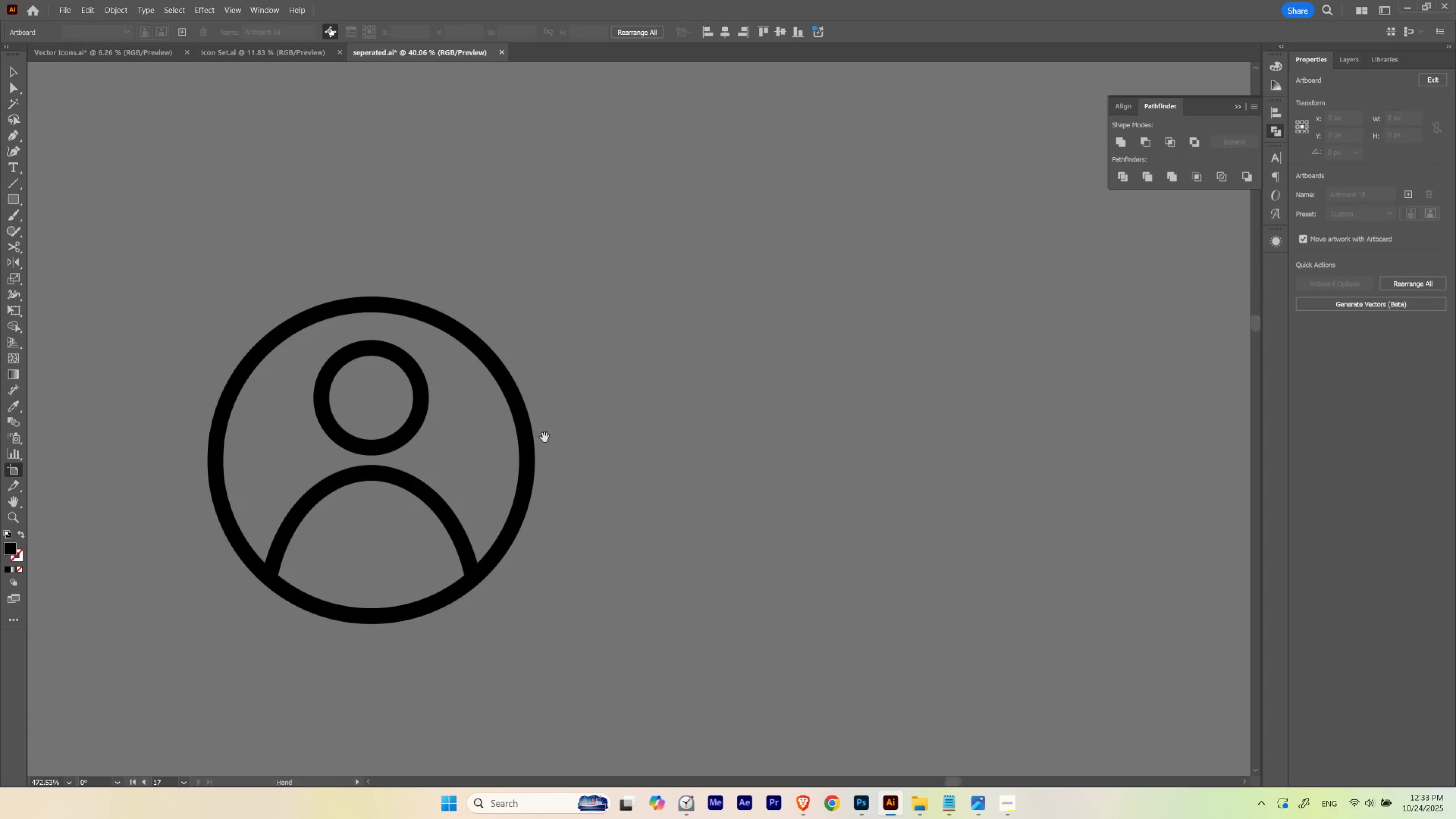 
left_click_drag(start_coordinate=[552, 430], to_coordinate=[832, 401])
 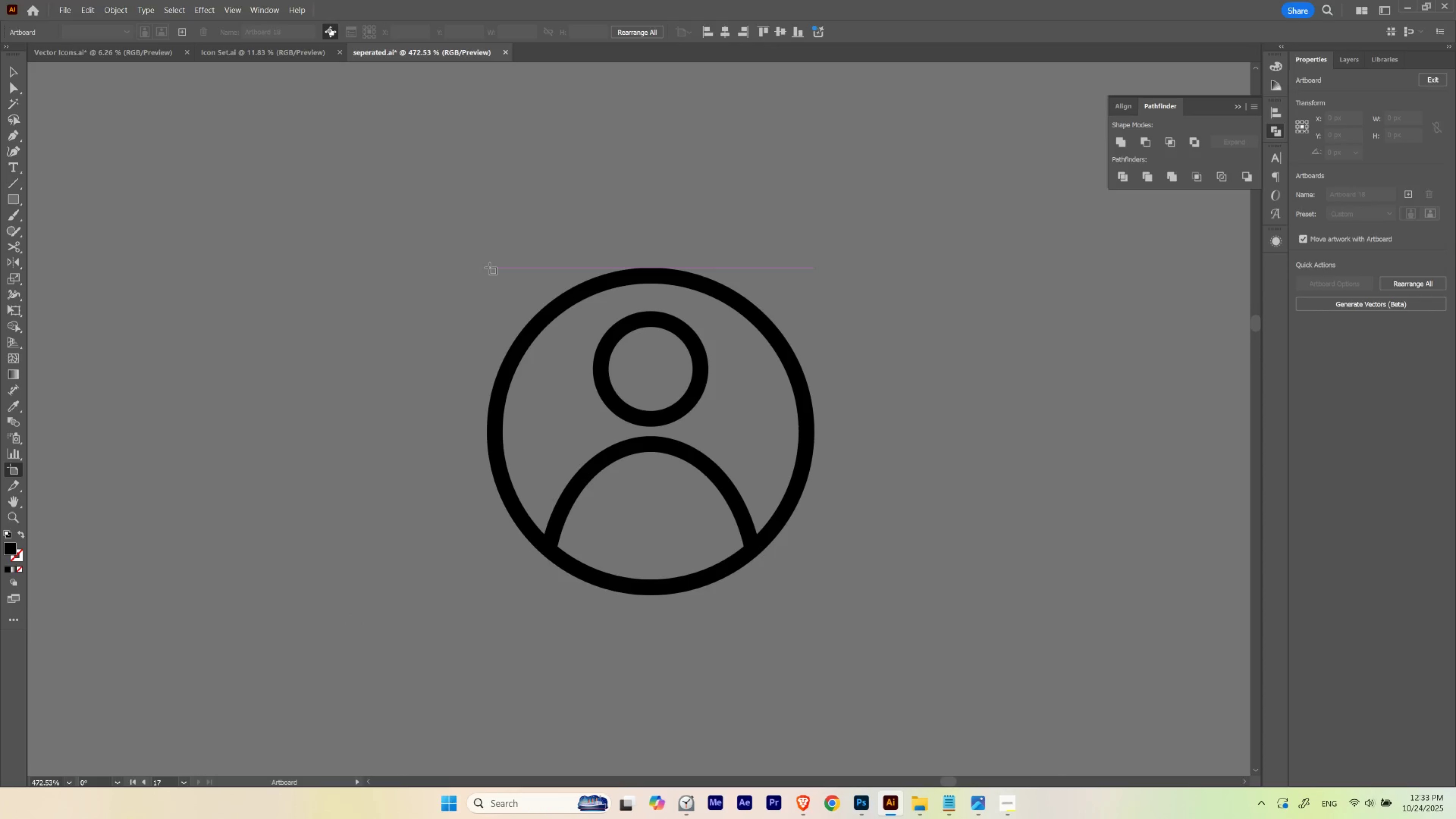 
wait(6.7)
 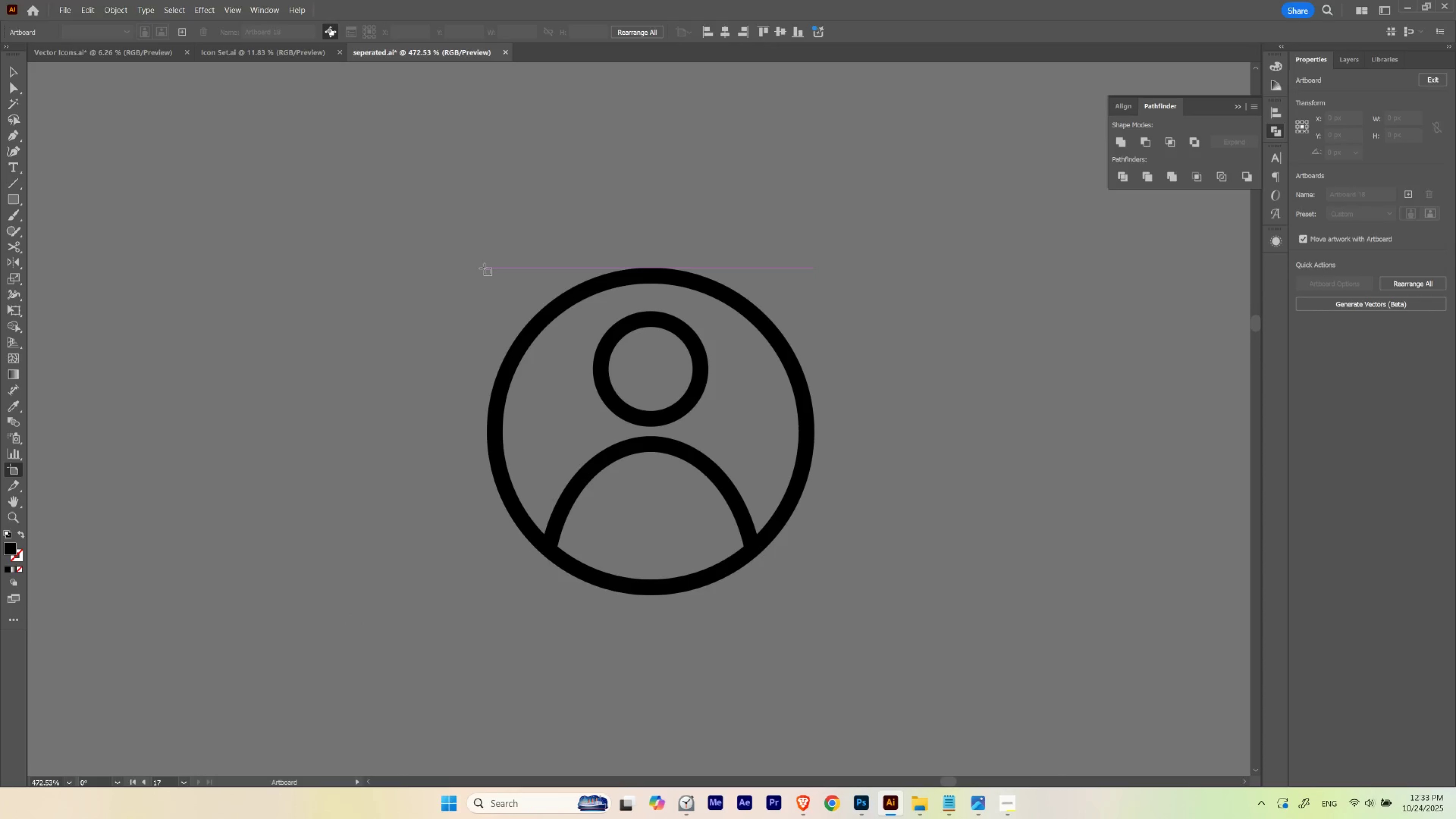 
left_click_drag(start_coordinate=[486, 267], to_coordinate=[813, 594])
 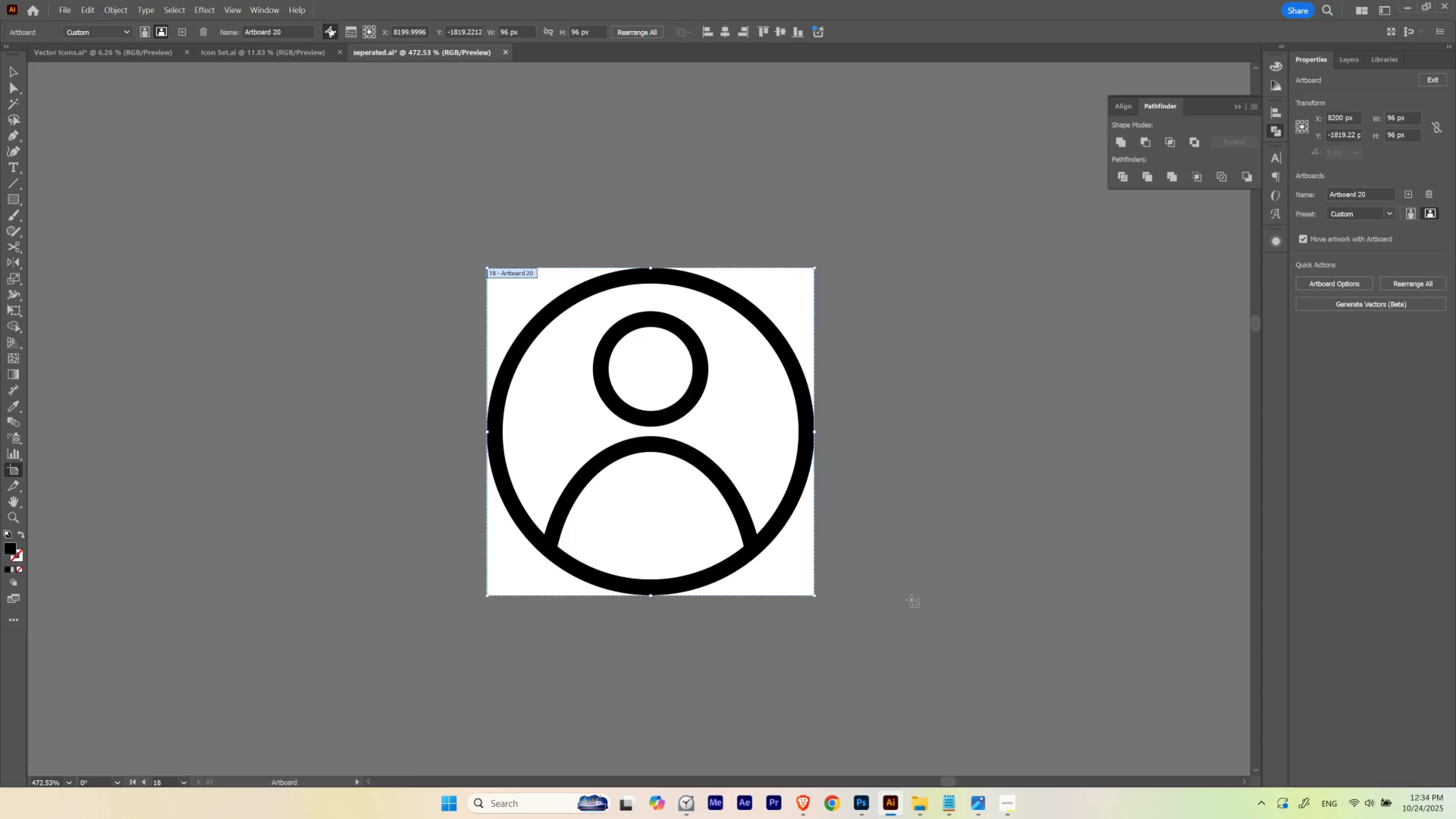 
hold_key(key=Space, duration=4.64)
 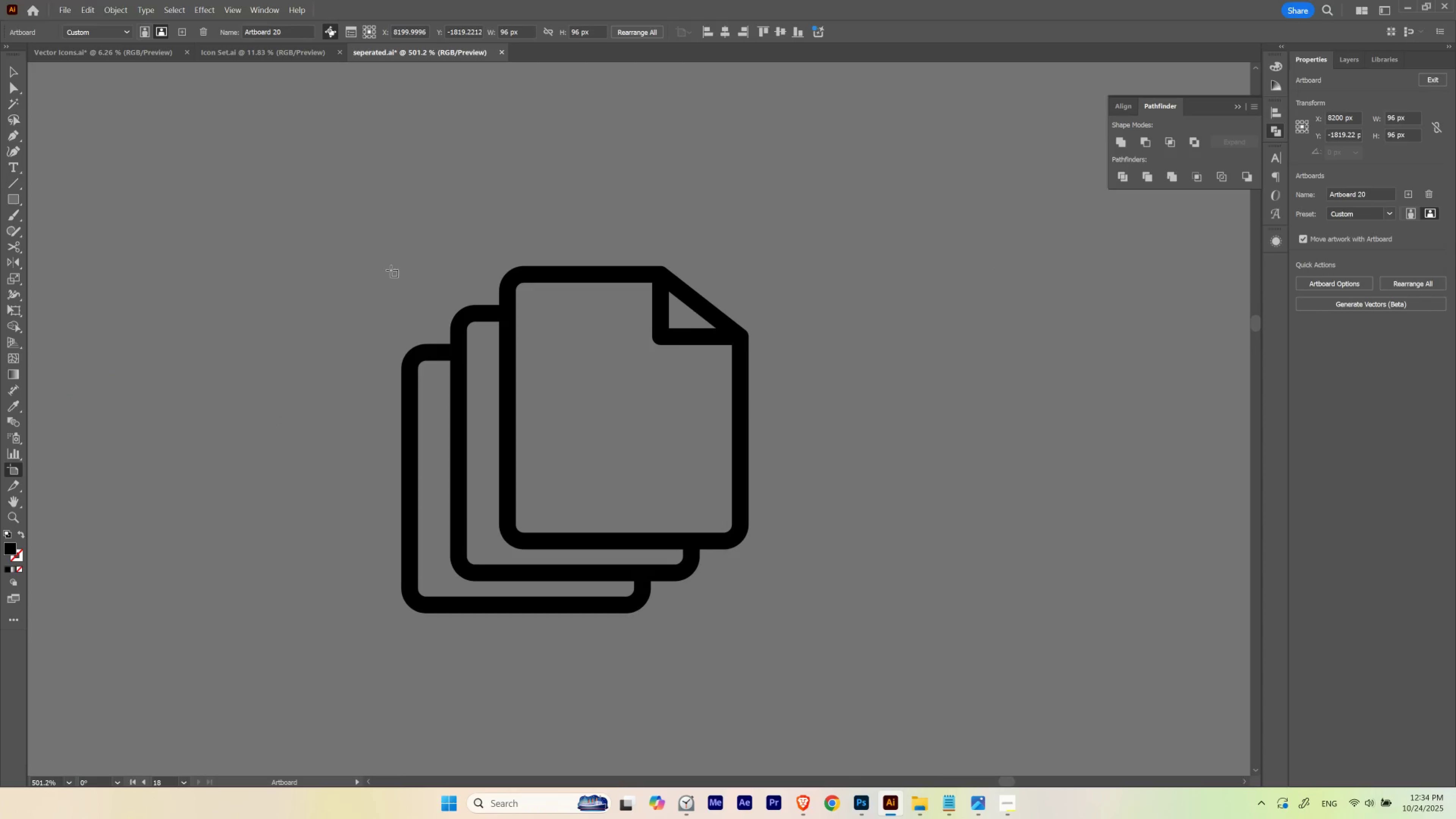 
hold_key(key=ControlLeft, duration=0.92)
left_click_drag(start_coordinate=[784, 381], to_coordinate=[684, 442])
 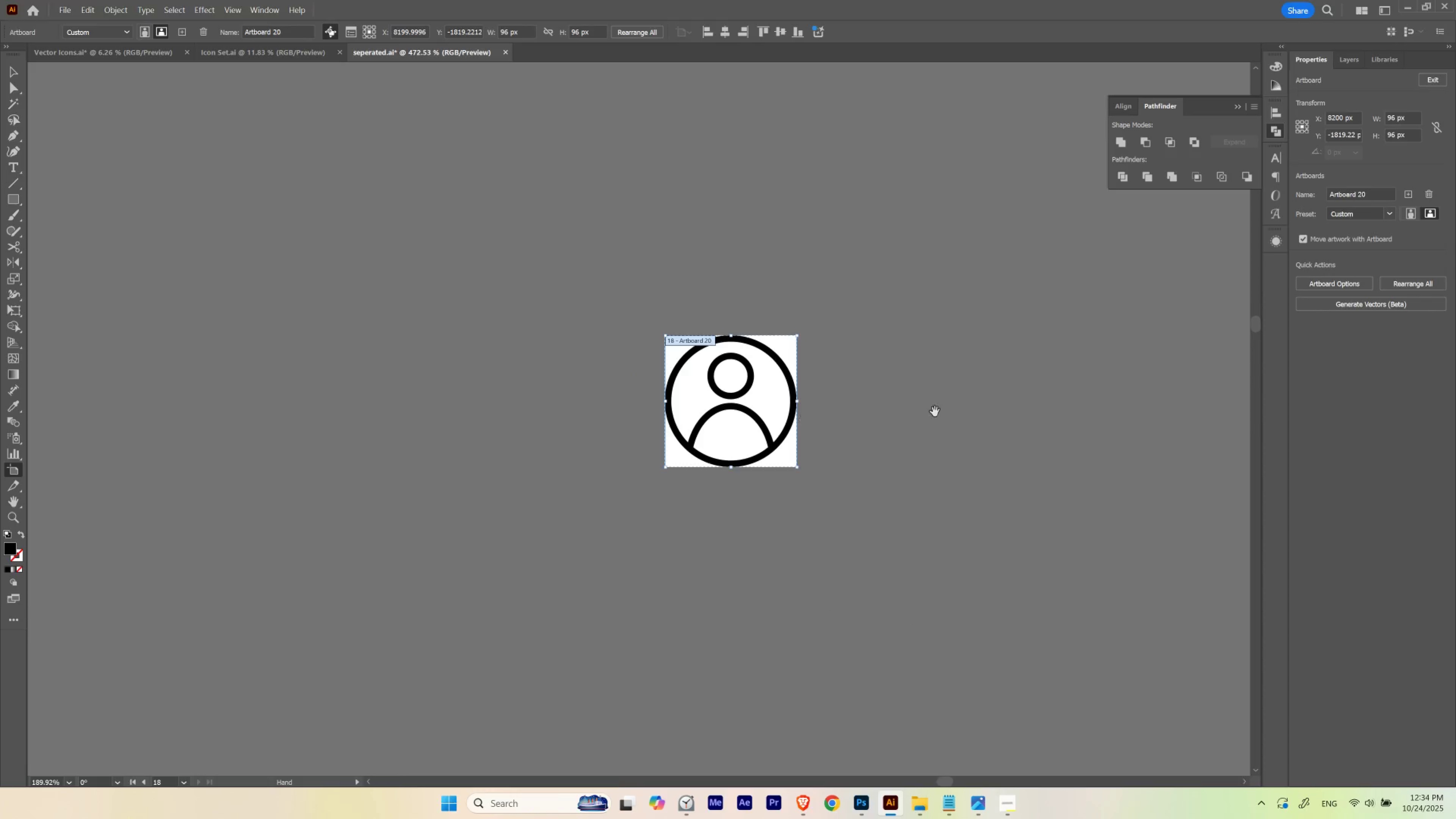 
left_click_drag(start_coordinate=[949, 407], to_coordinate=[376, 406])
 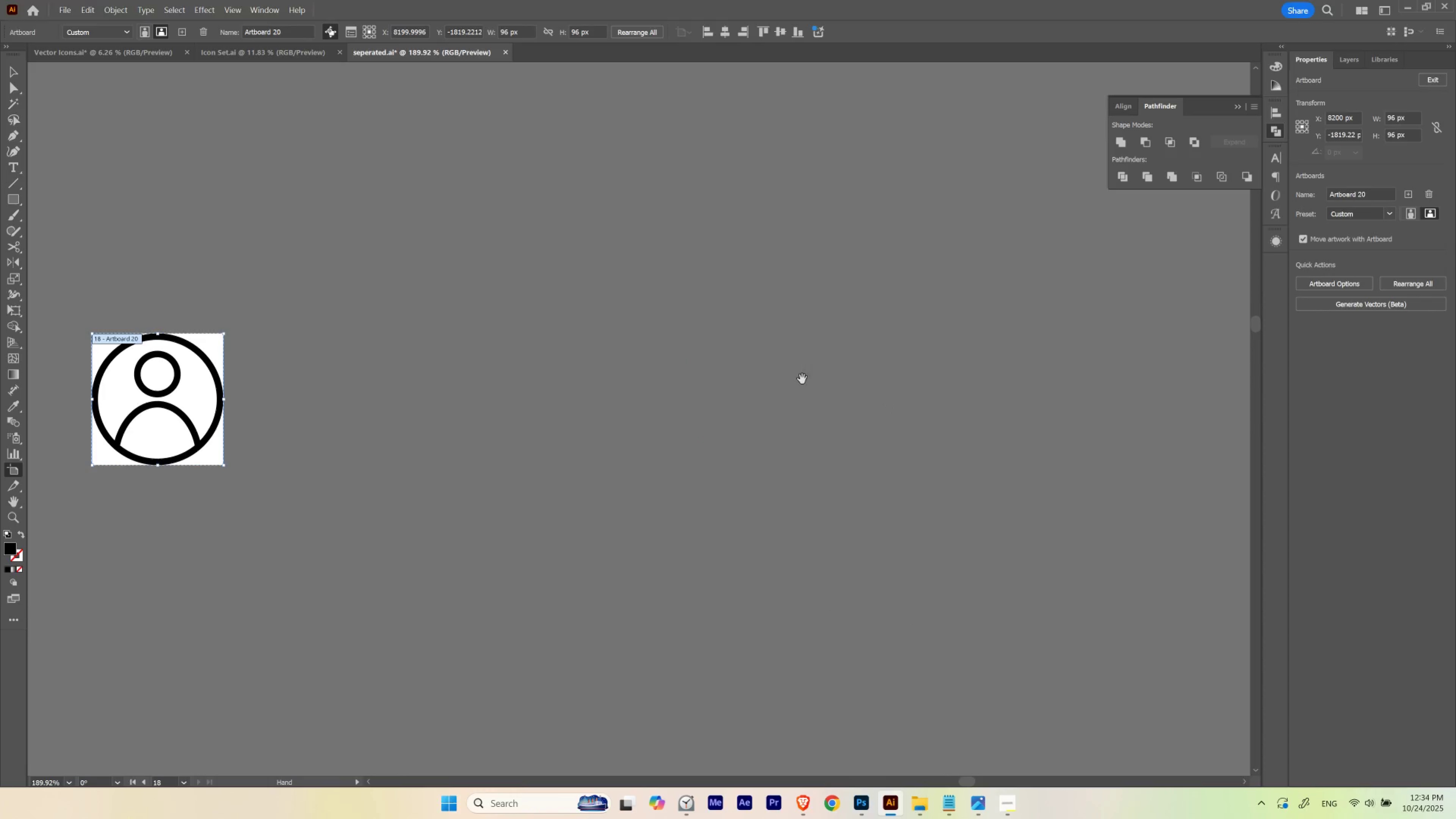 
hold_key(key=ControlLeft, duration=0.46)
left_click_drag(start_coordinate=[801, 383], to_coordinate=[657, 431])
 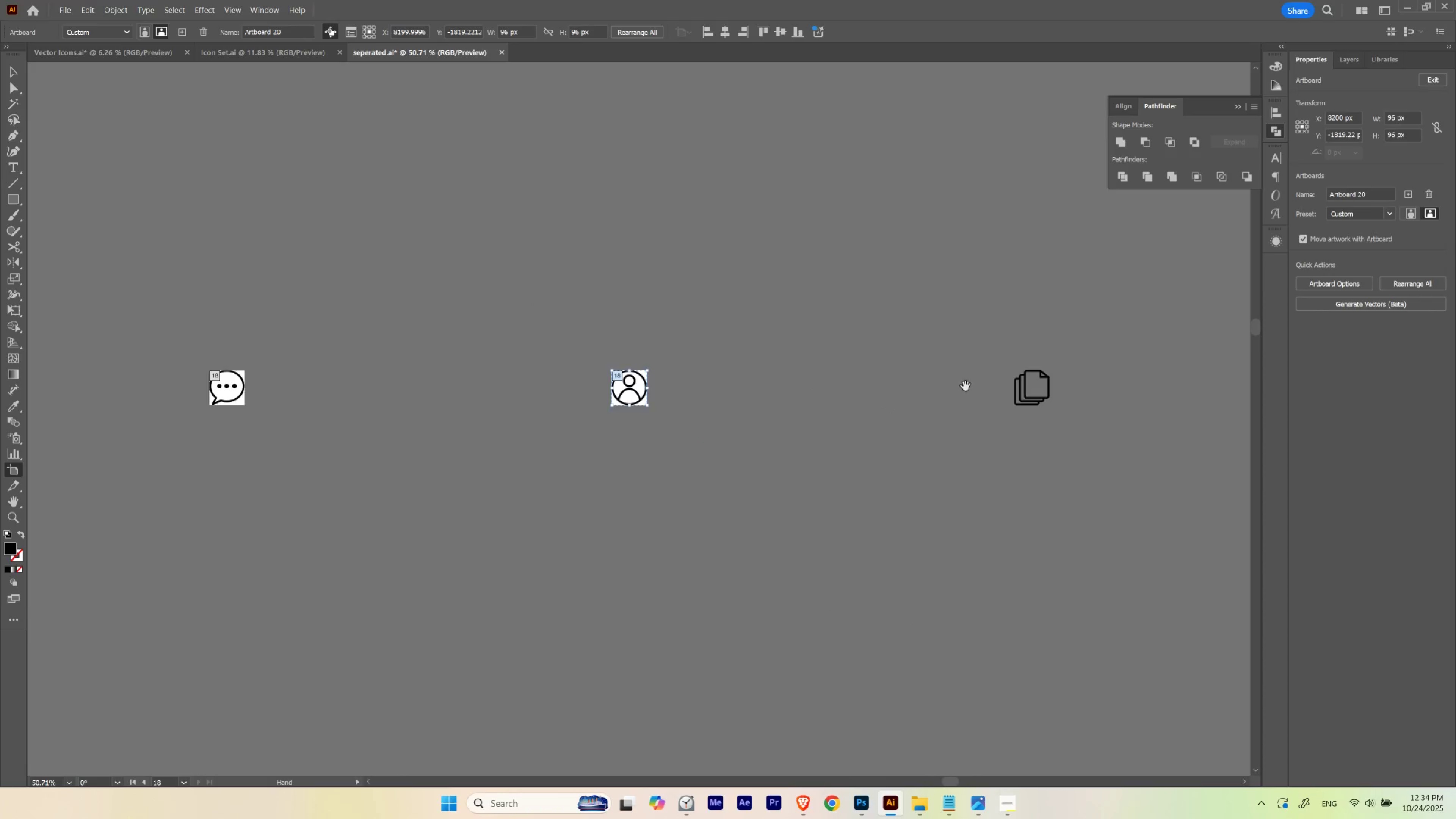 
left_click_drag(start_coordinate=[965, 386], to_coordinate=[572, 409])
 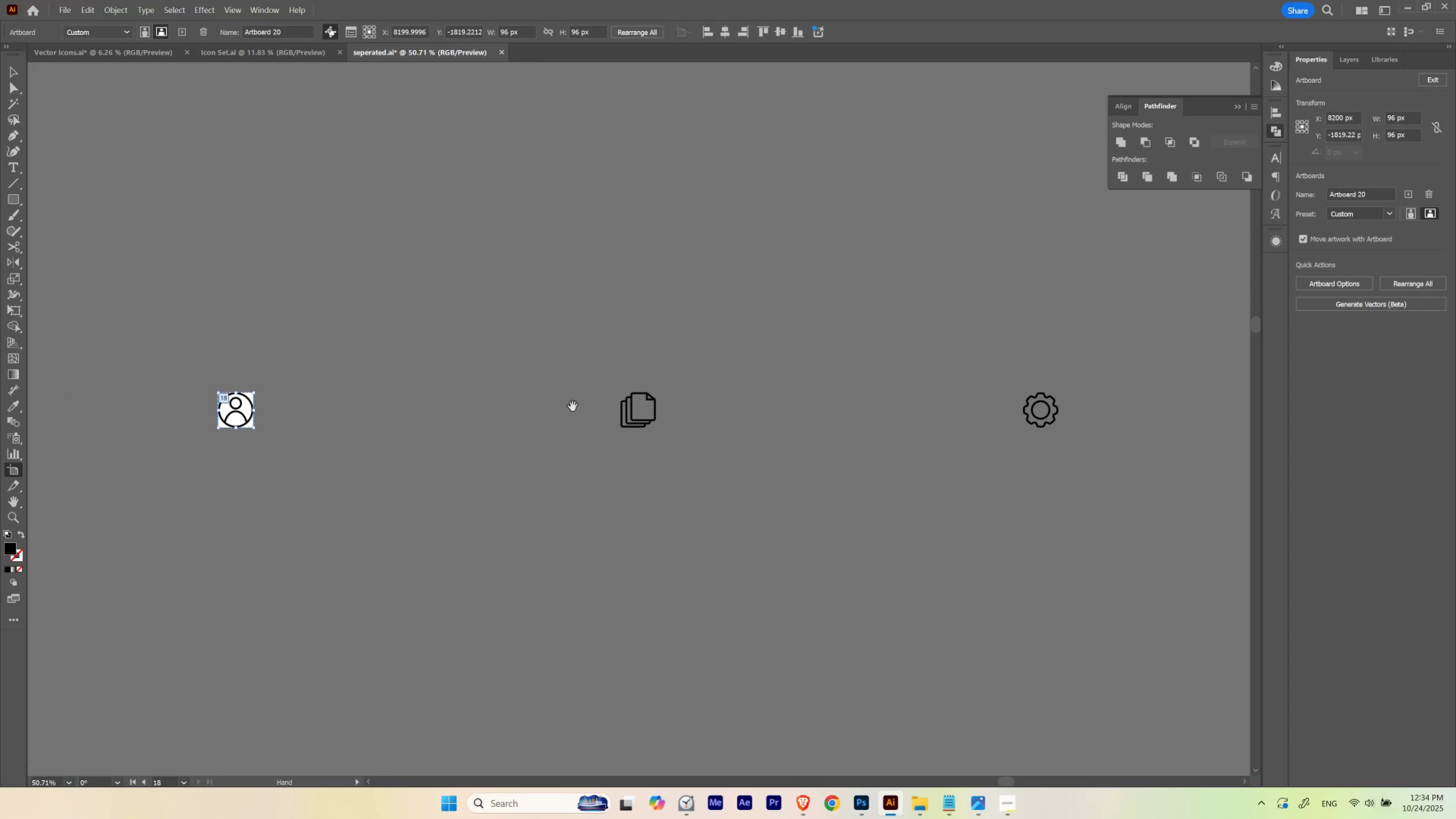 
hold_key(key=ControlLeft, duration=0.62)
left_click_drag(start_coordinate=[577, 405], to_coordinate=[872, 435])
 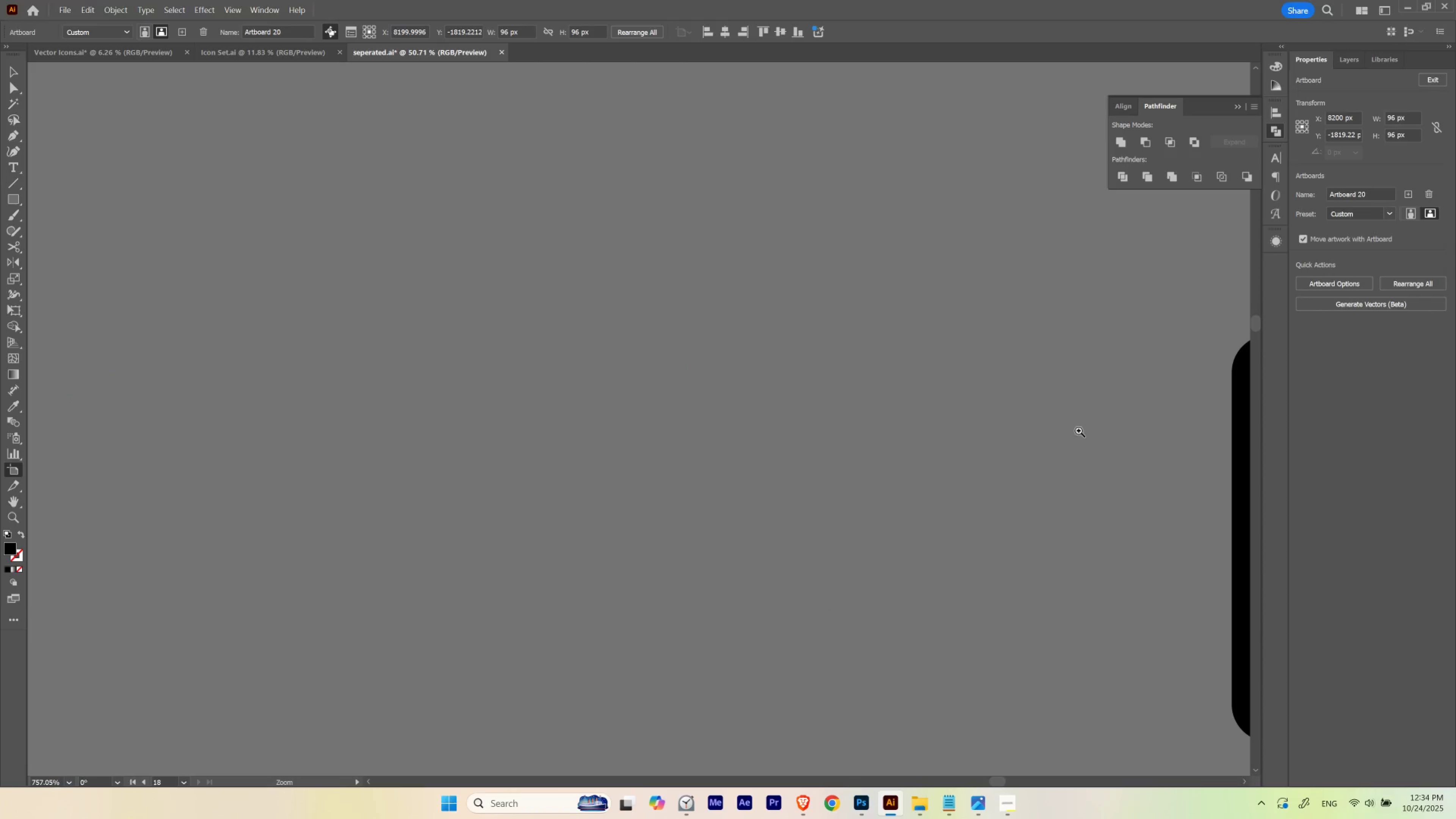 
left_click_drag(start_coordinate=[1072, 430], to_coordinate=[206, 413])
 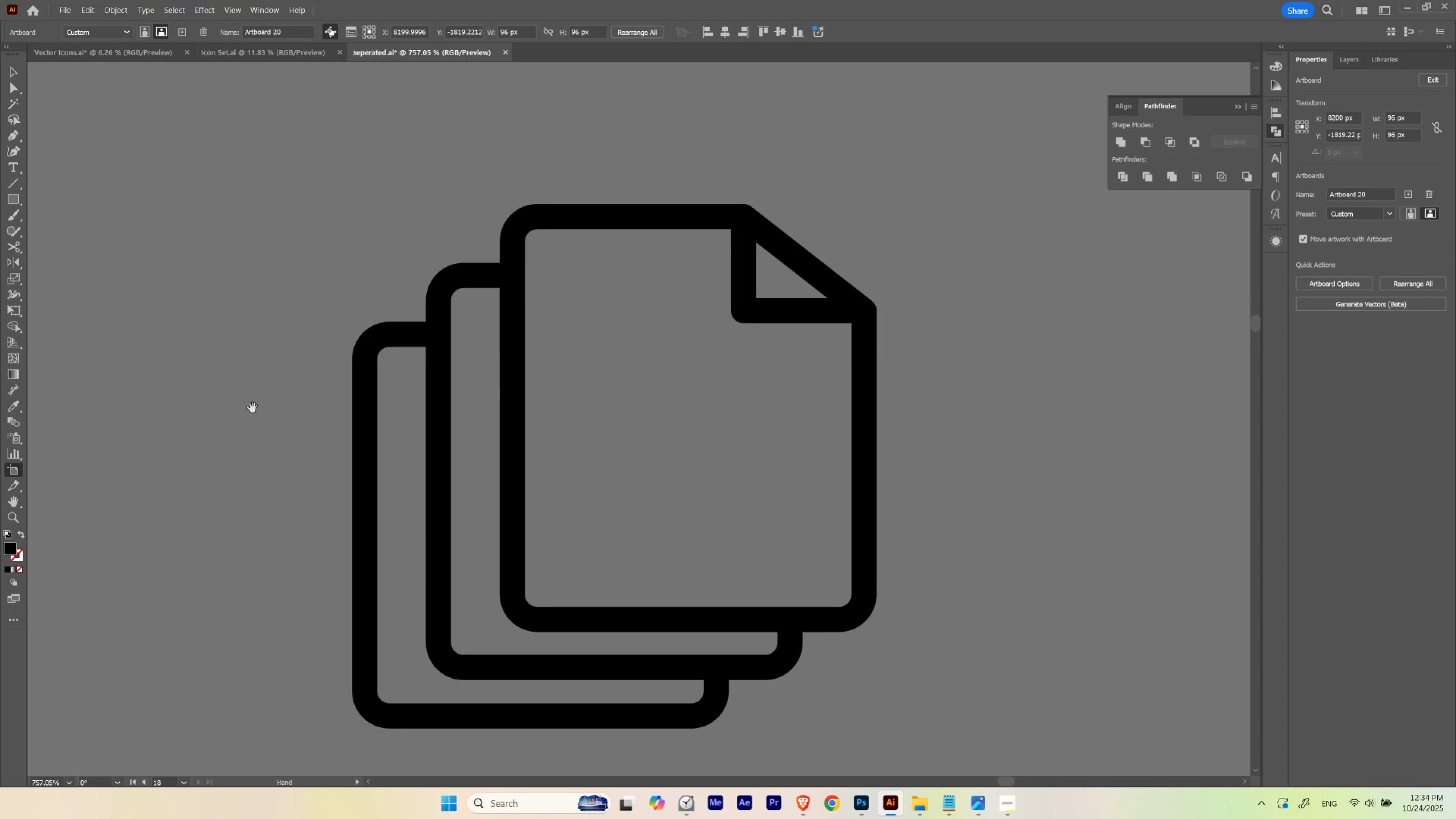 
hold_key(key=ControlLeft, duration=0.55)
left_click_drag(start_coordinate=[498, 387], to_coordinate=[453, 407])
 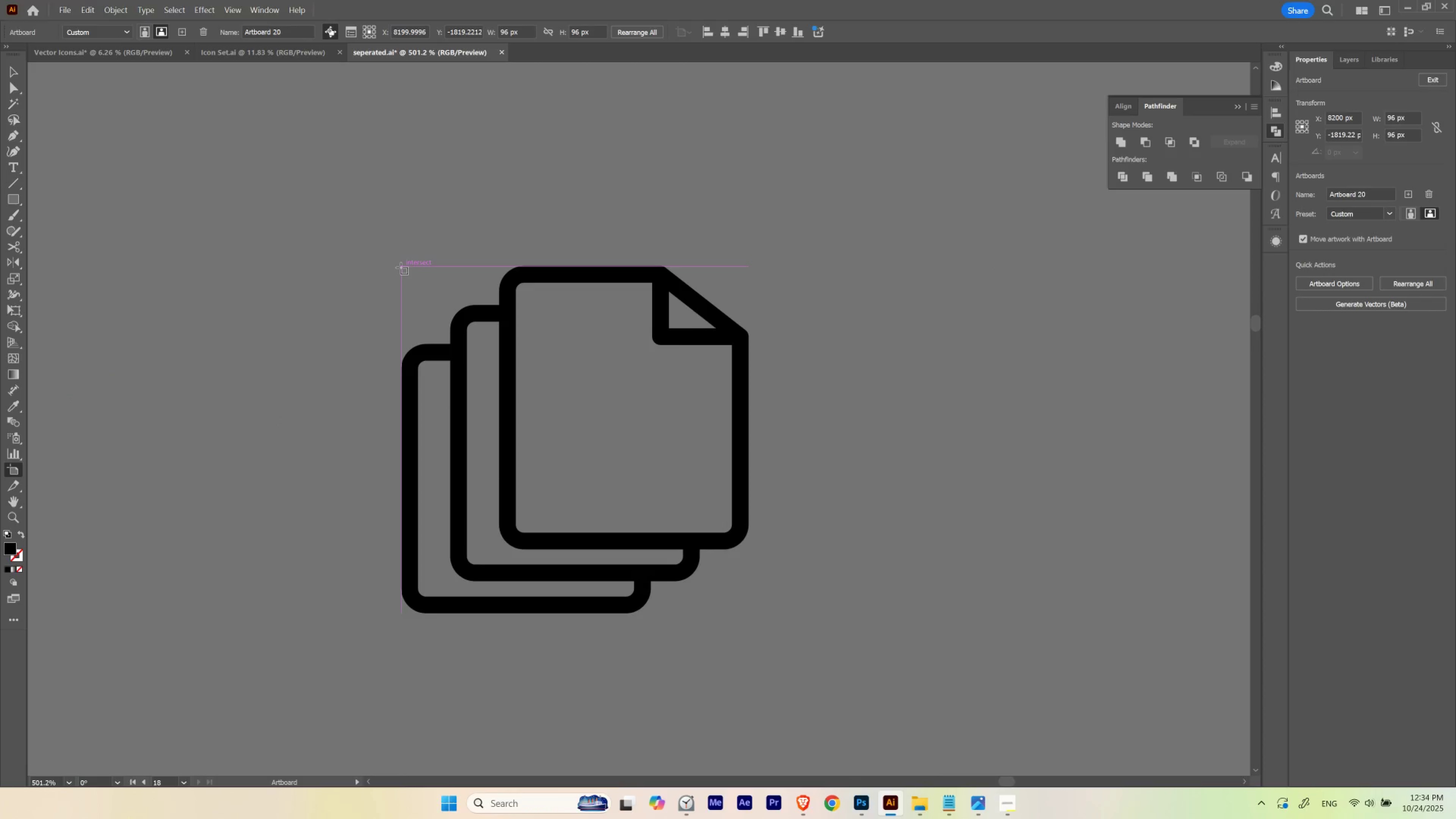 
left_click_drag(start_coordinate=[401, 266], to_coordinate=[748, 612])
 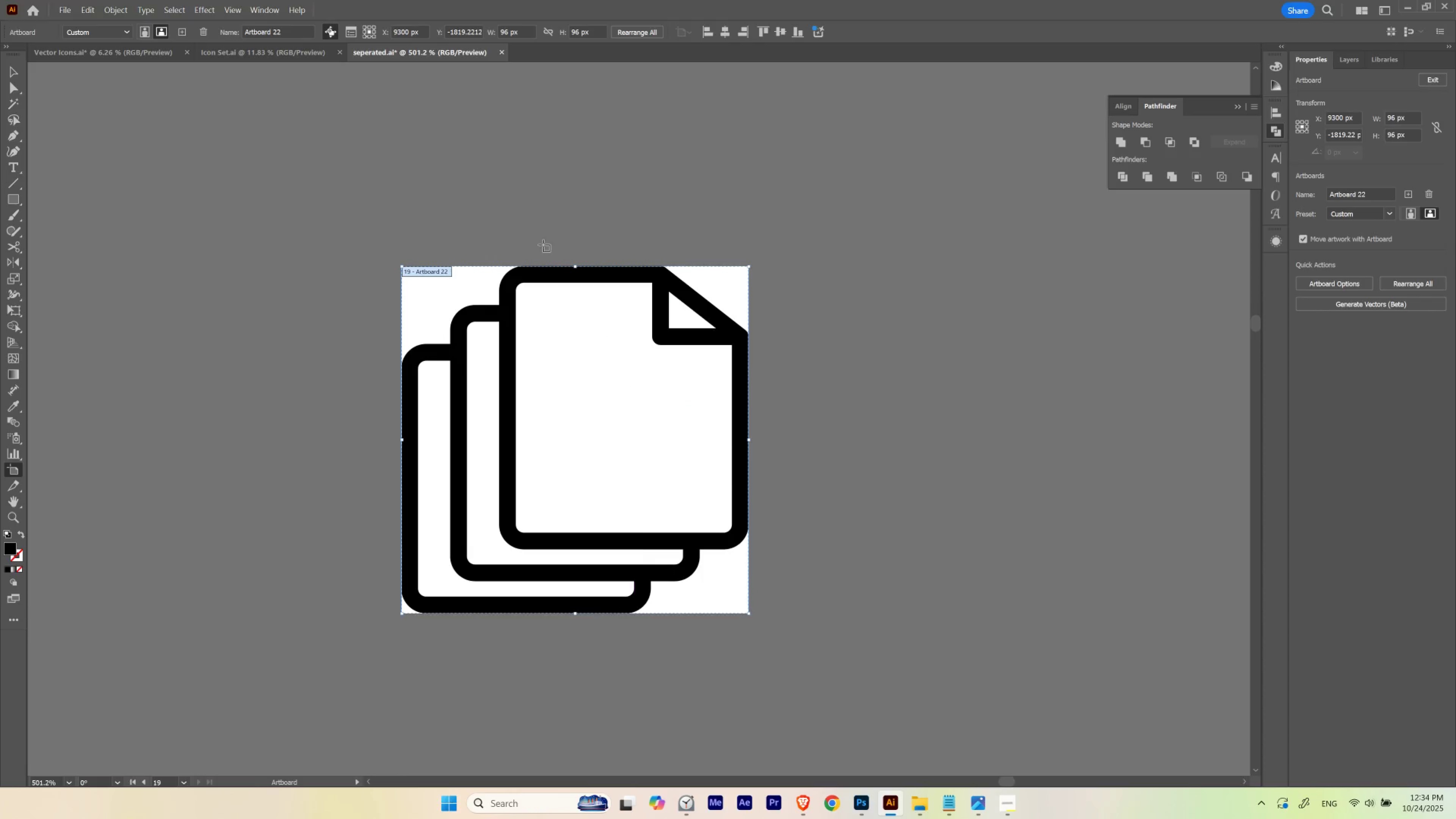 
hold_key(key=Space, duration=0.75)
 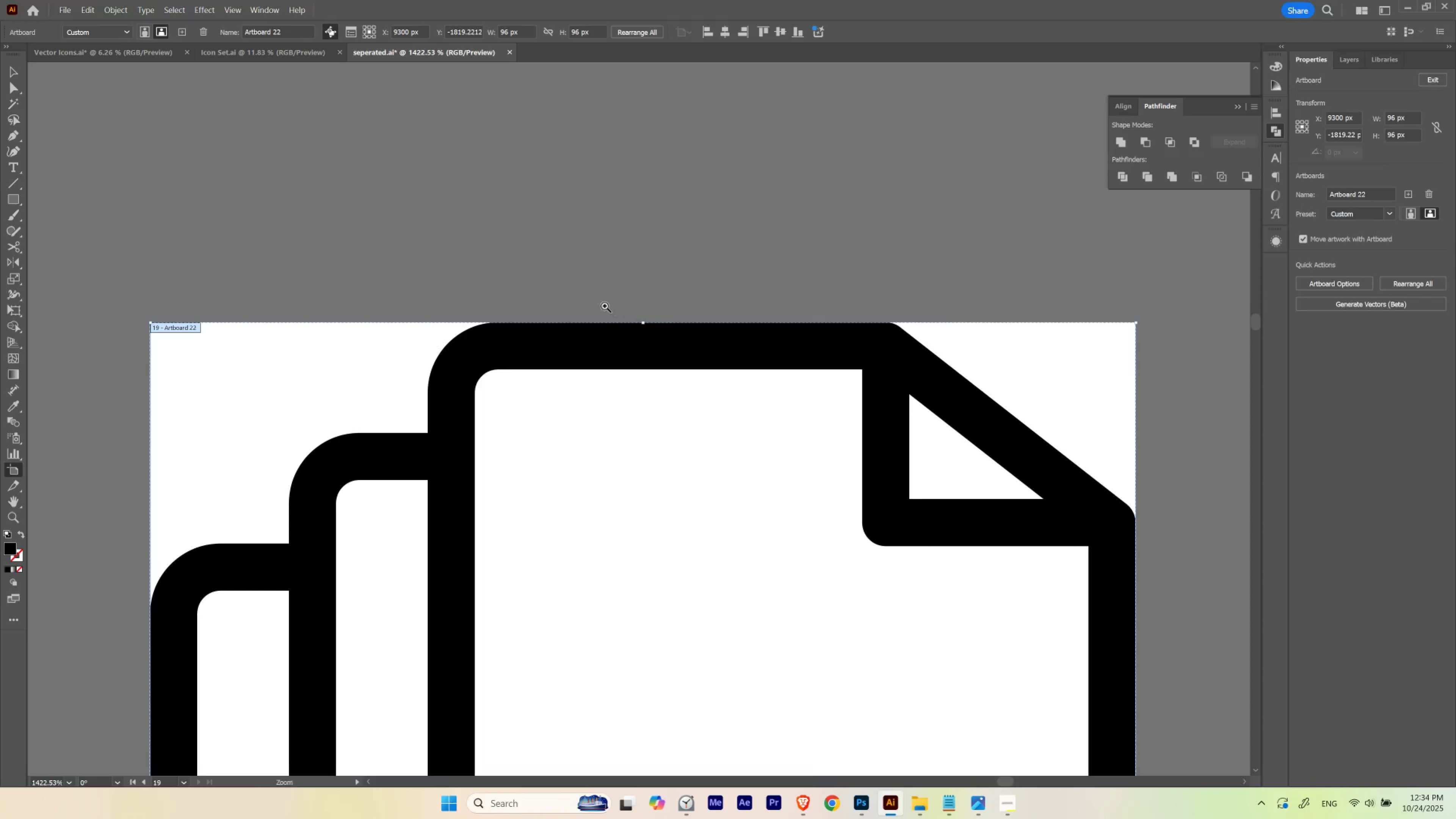 
hold_key(key=ControlLeft, duration=0.6)
left_click_drag(start_coordinate=[538, 235], to_coordinate=[652, 276])
 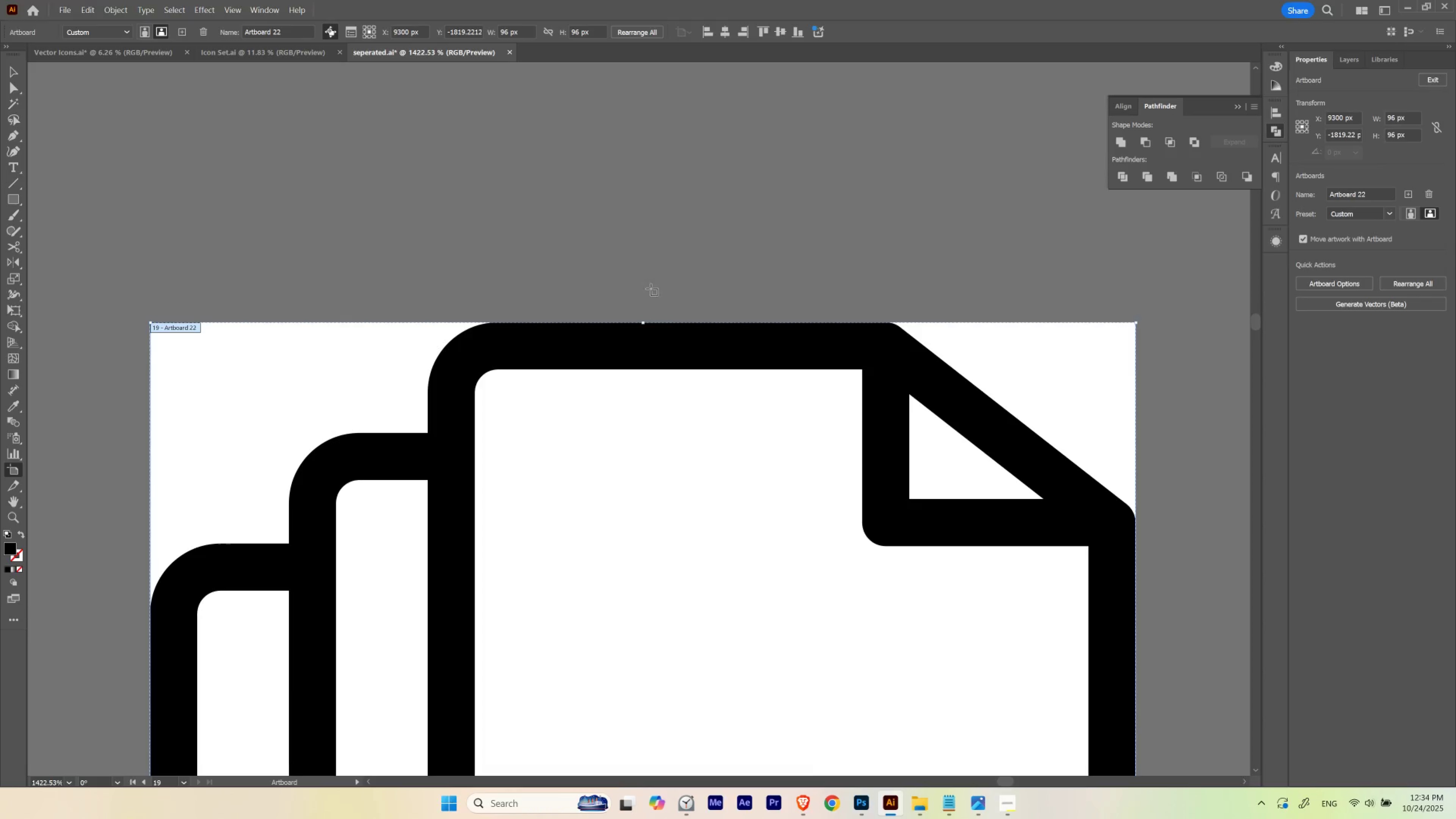 
hold_key(key=ControlLeft, duration=0.74)
 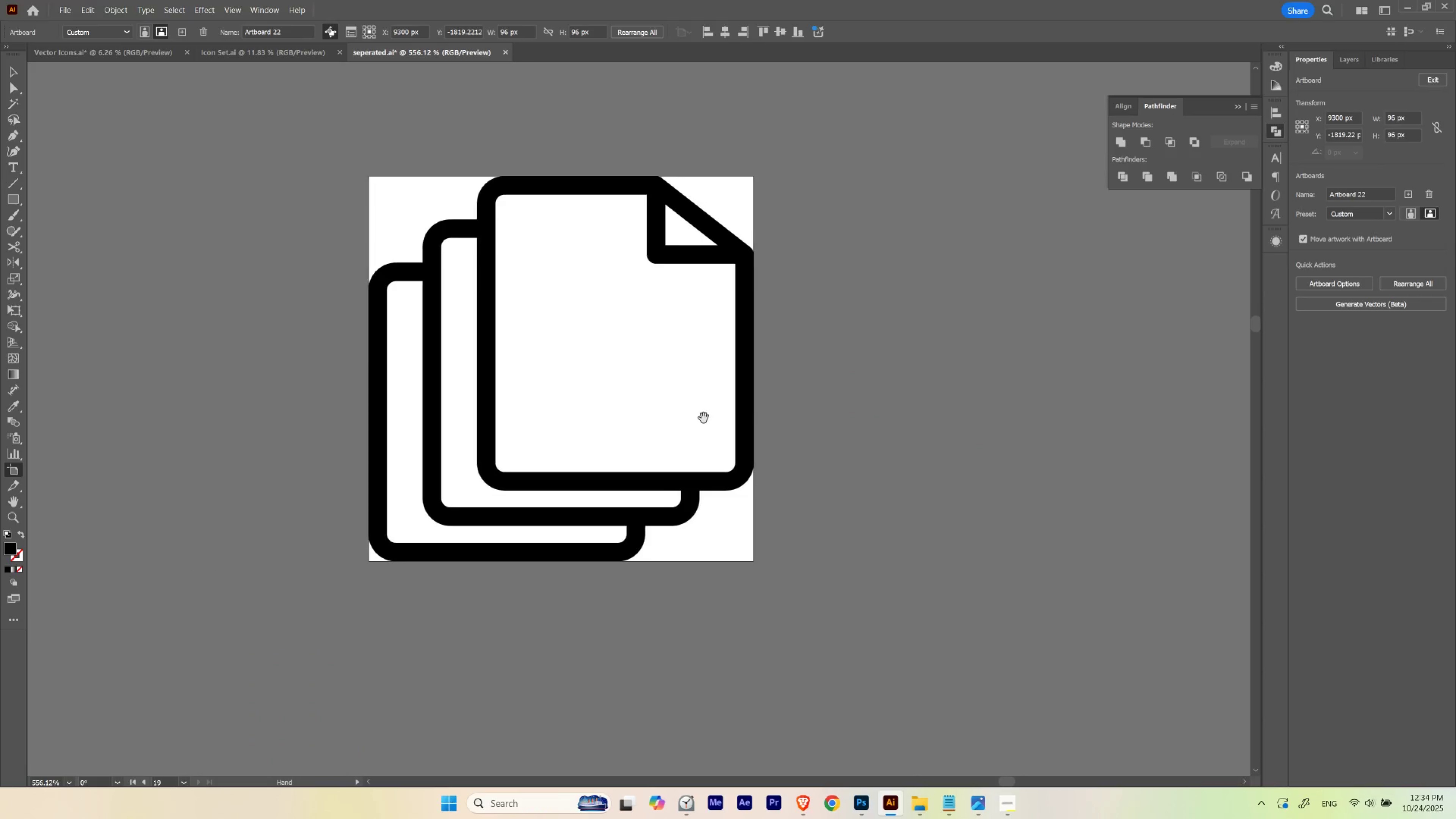 
hold_key(key=Space, duration=7.0)
 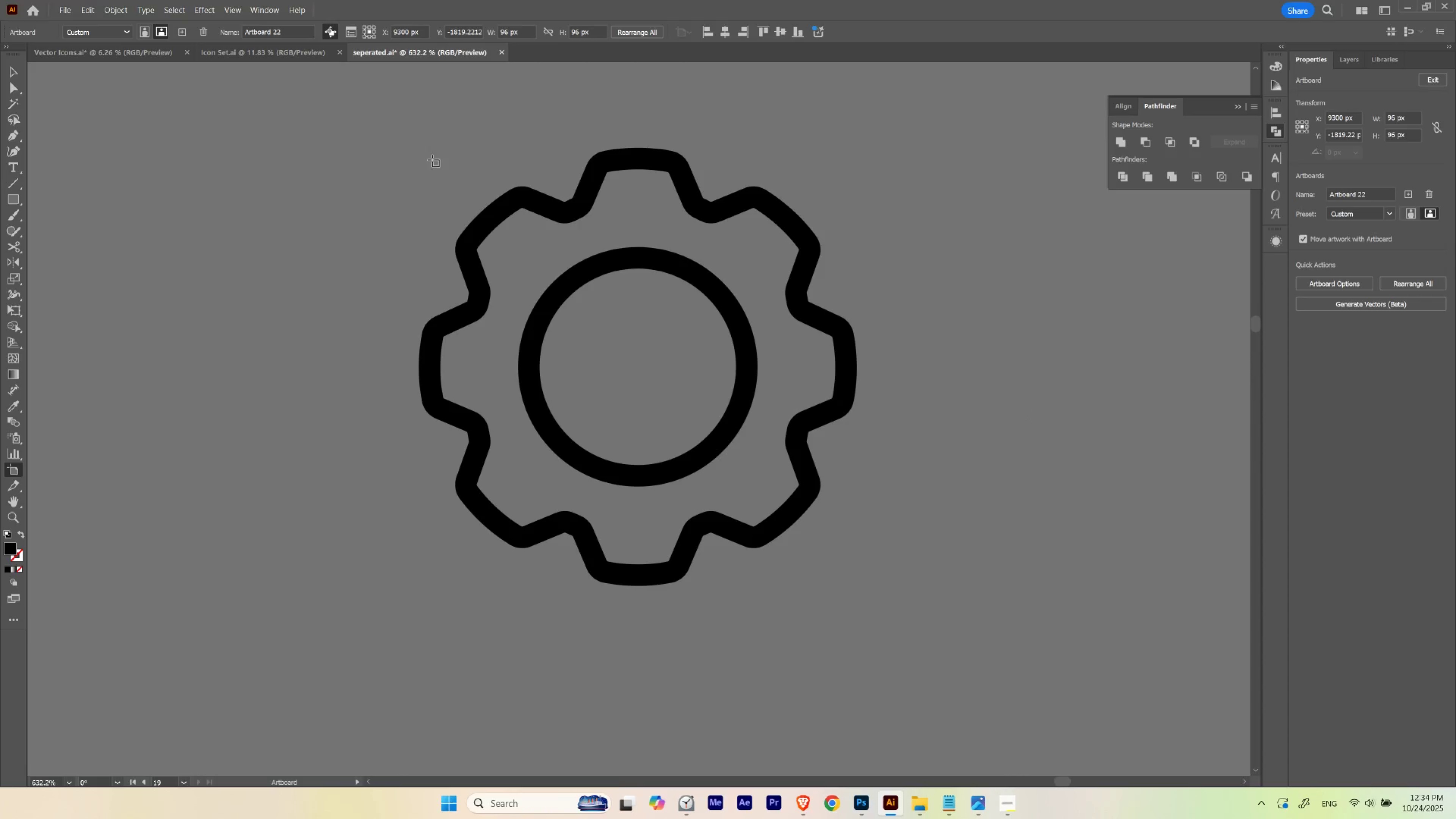 
left_click_drag(start_coordinate=[611, 298], to_coordinate=[506, 373])
 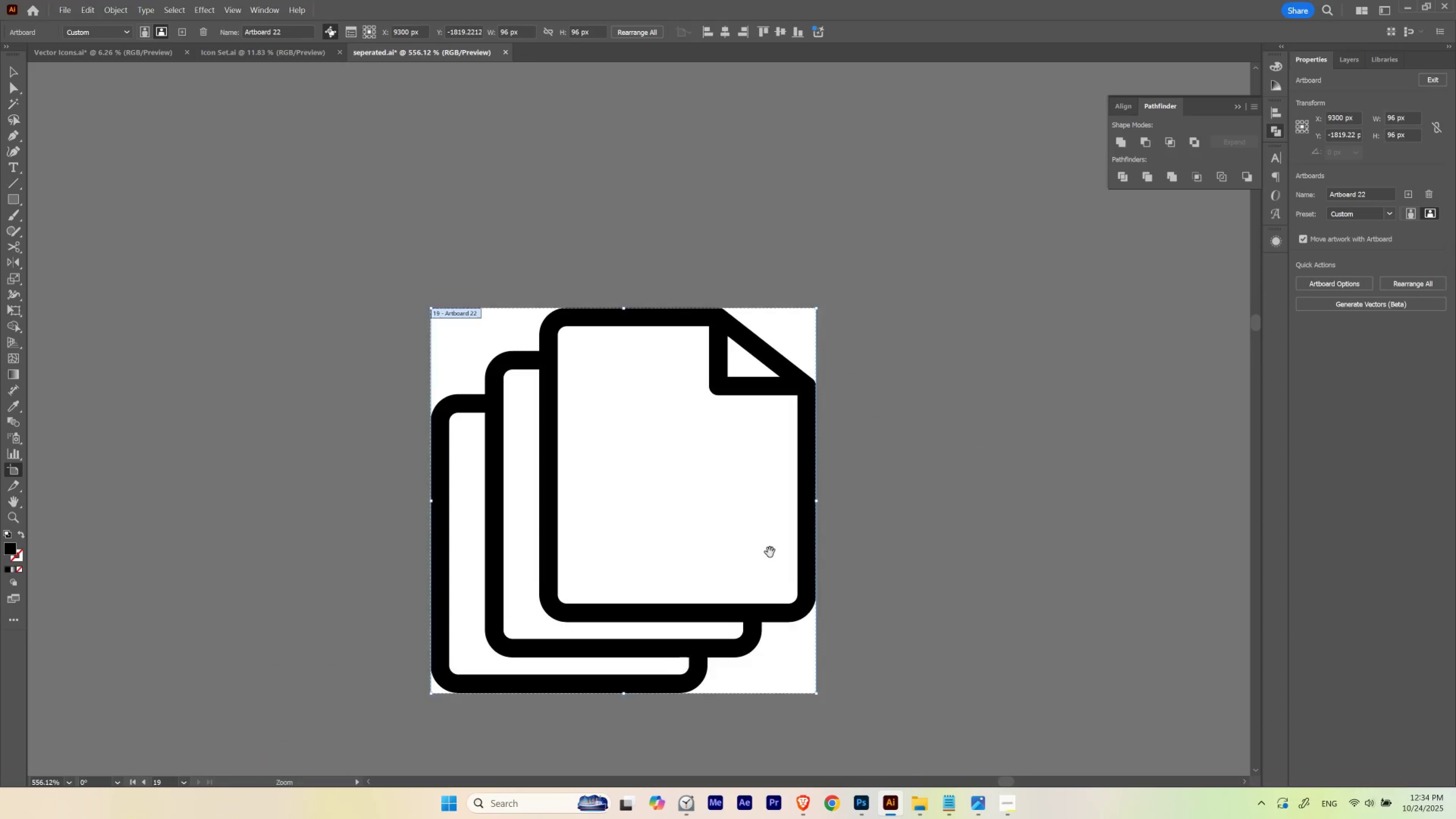 
left_click_drag(start_coordinate=[766, 550], to_coordinate=[704, 418])
 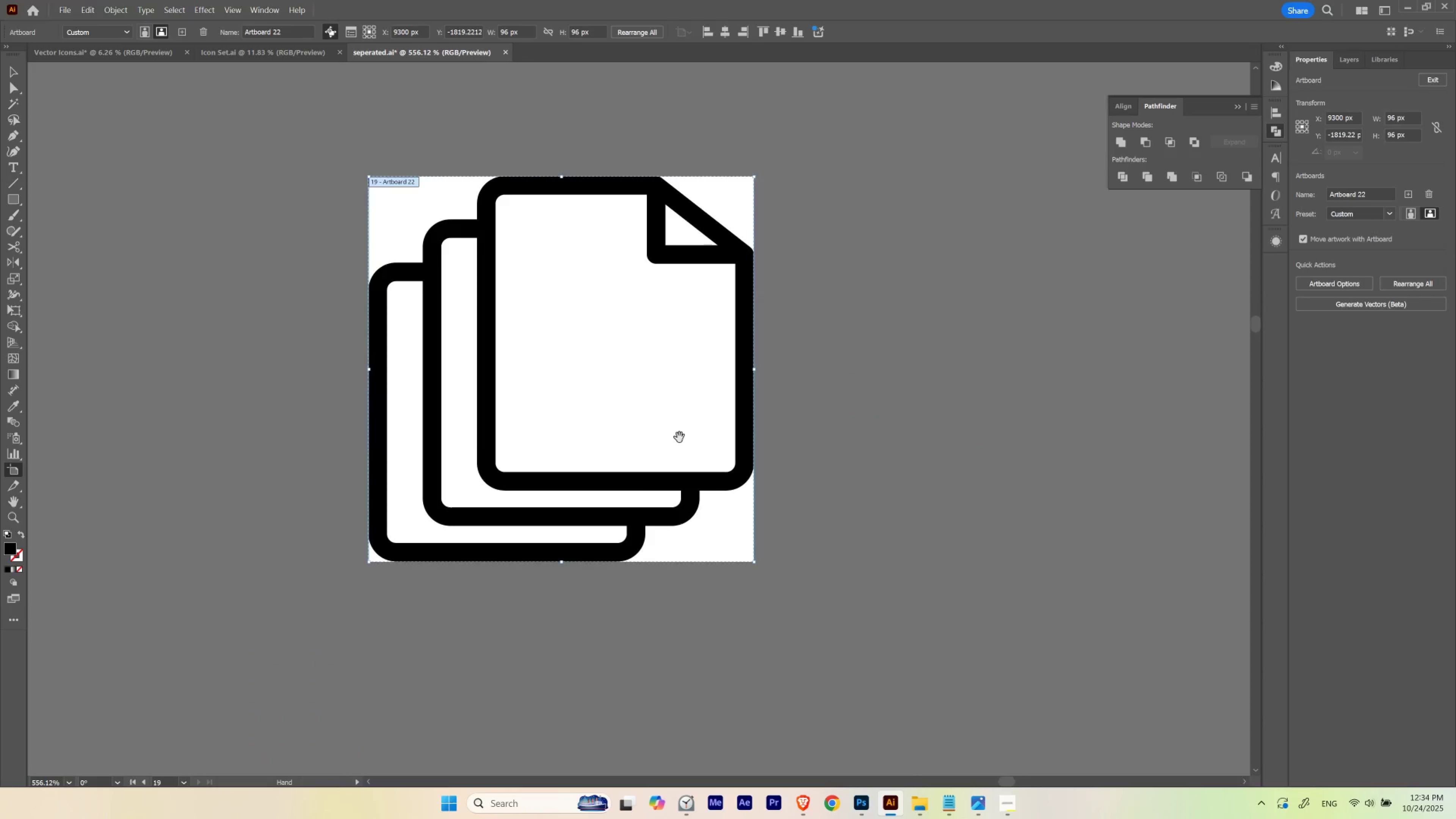 
hold_key(key=ControlLeft, duration=1.46)
left_click_drag(start_coordinate=[639, 483], to_coordinate=[669, 493])
 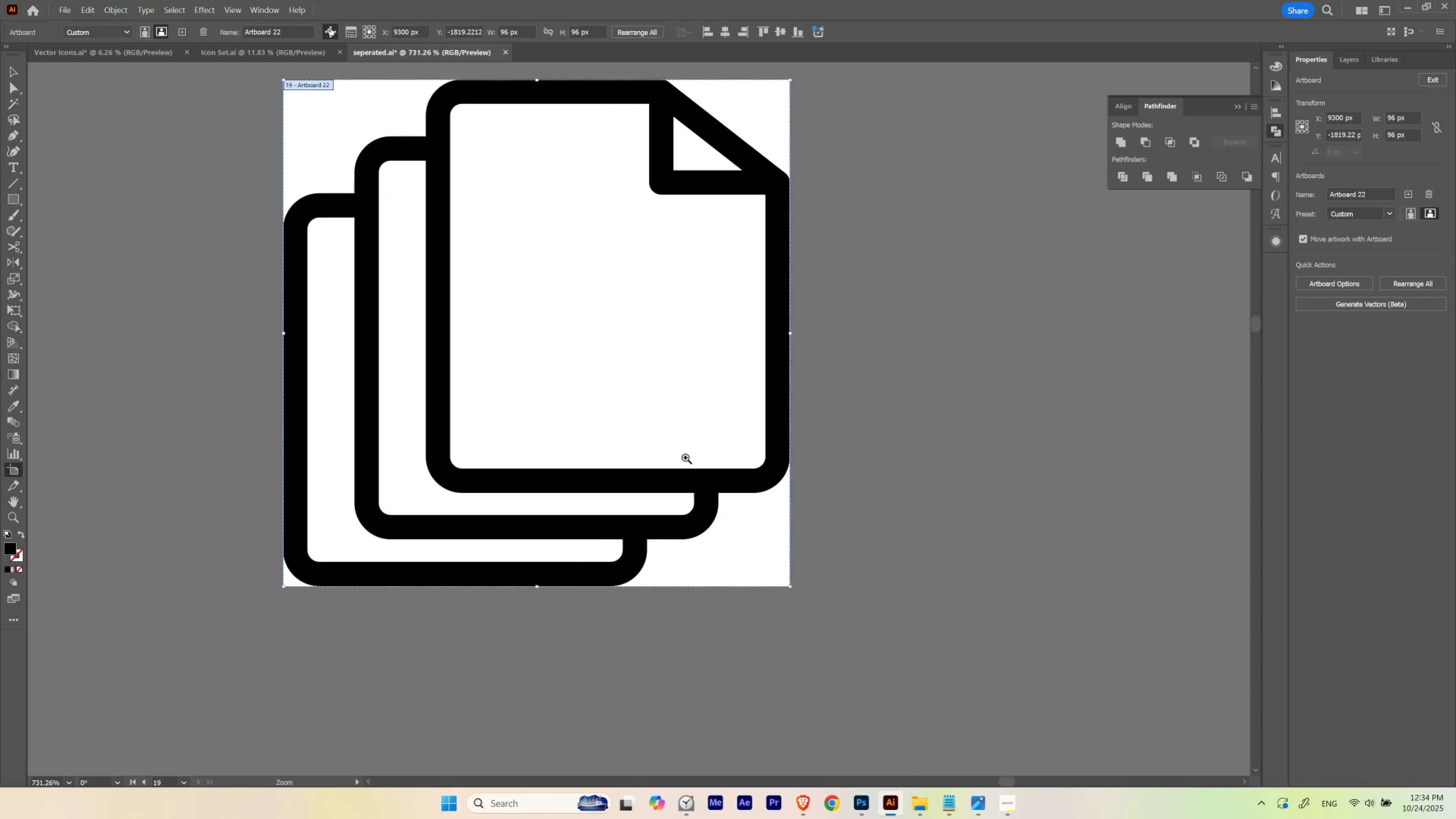 
left_click_drag(start_coordinate=[685, 456], to_coordinate=[556, 500])
 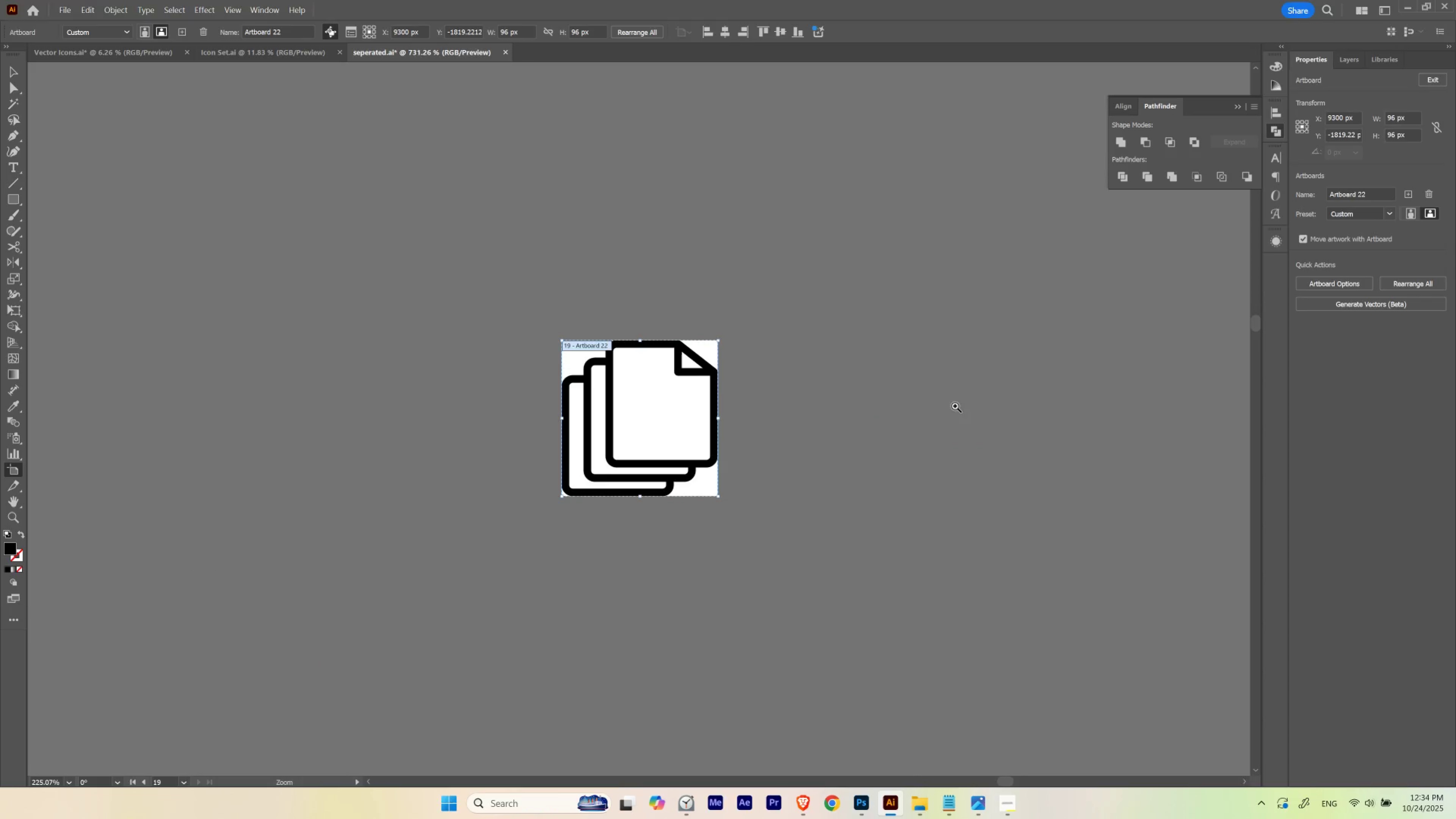 
left_click_drag(start_coordinate=[954, 406], to_coordinate=[404, 422])
 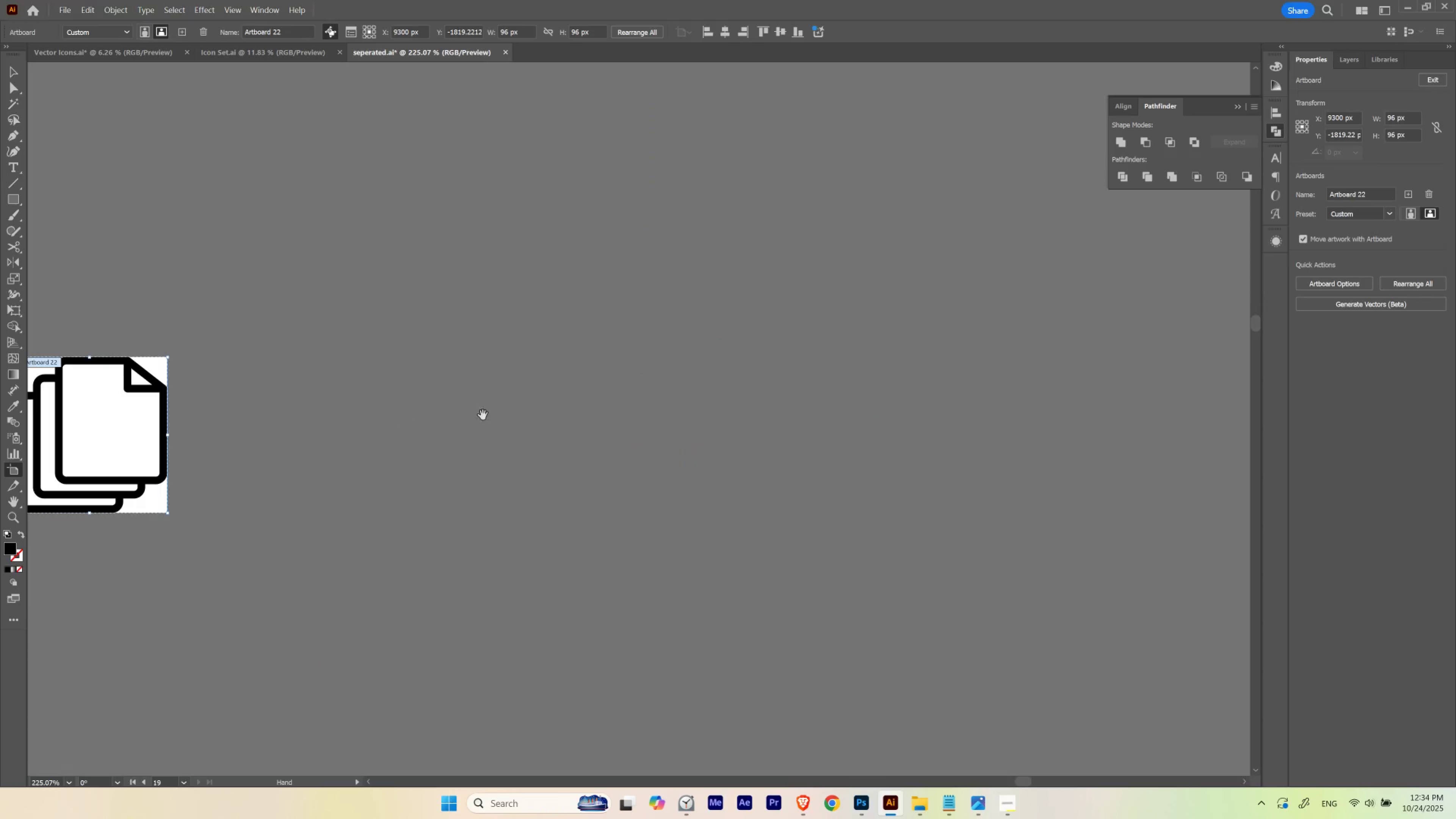 
hold_key(key=ControlLeft, duration=0.49)
left_click_drag(start_coordinate=[726, 398], to_coordinate=[650, 447])
 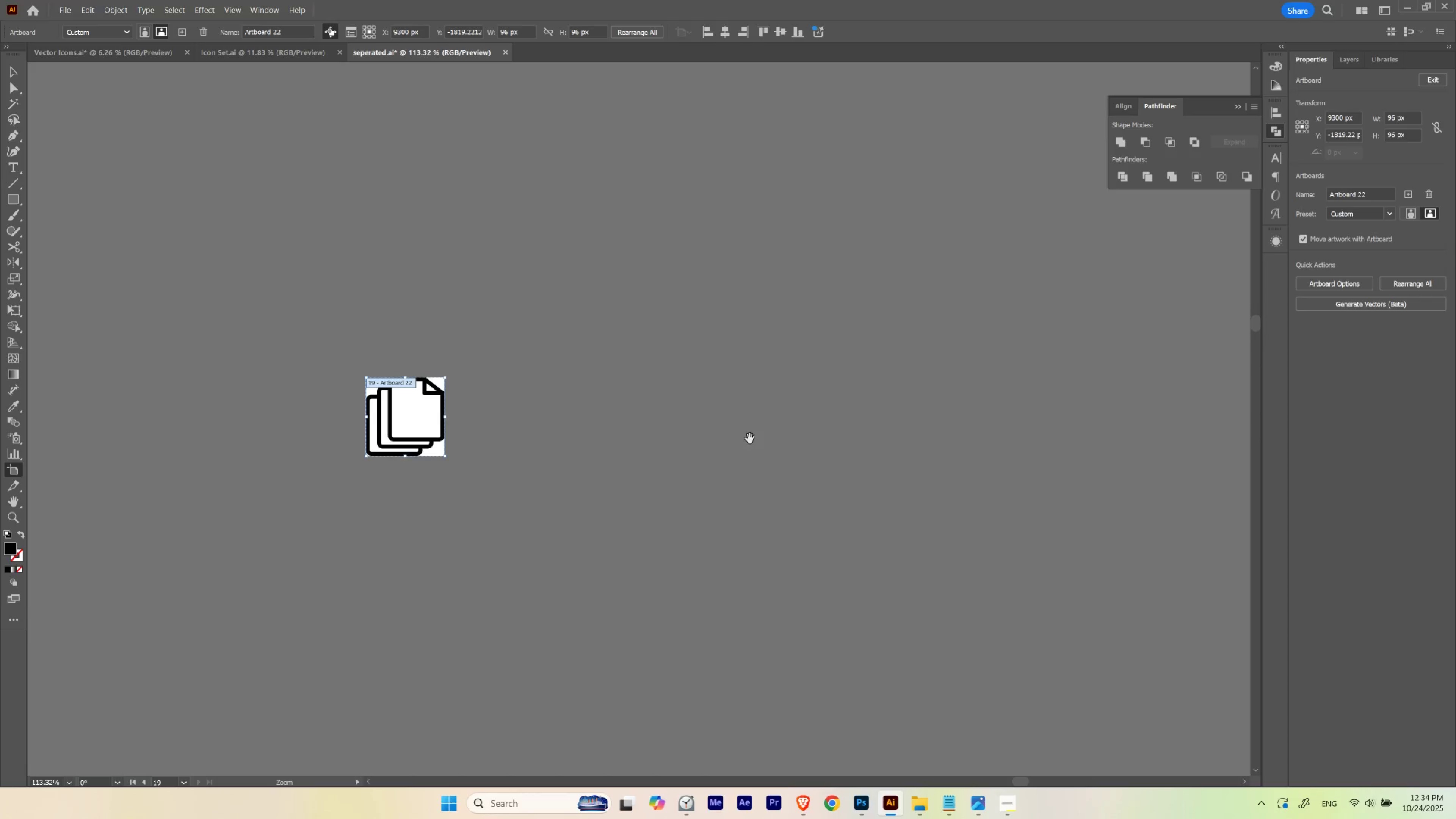 
hold_key(key=ControlLeft, duration=0.57)
left_click_drag(start_coordinate=[755, 424], to_coordinate=[632, 462])
 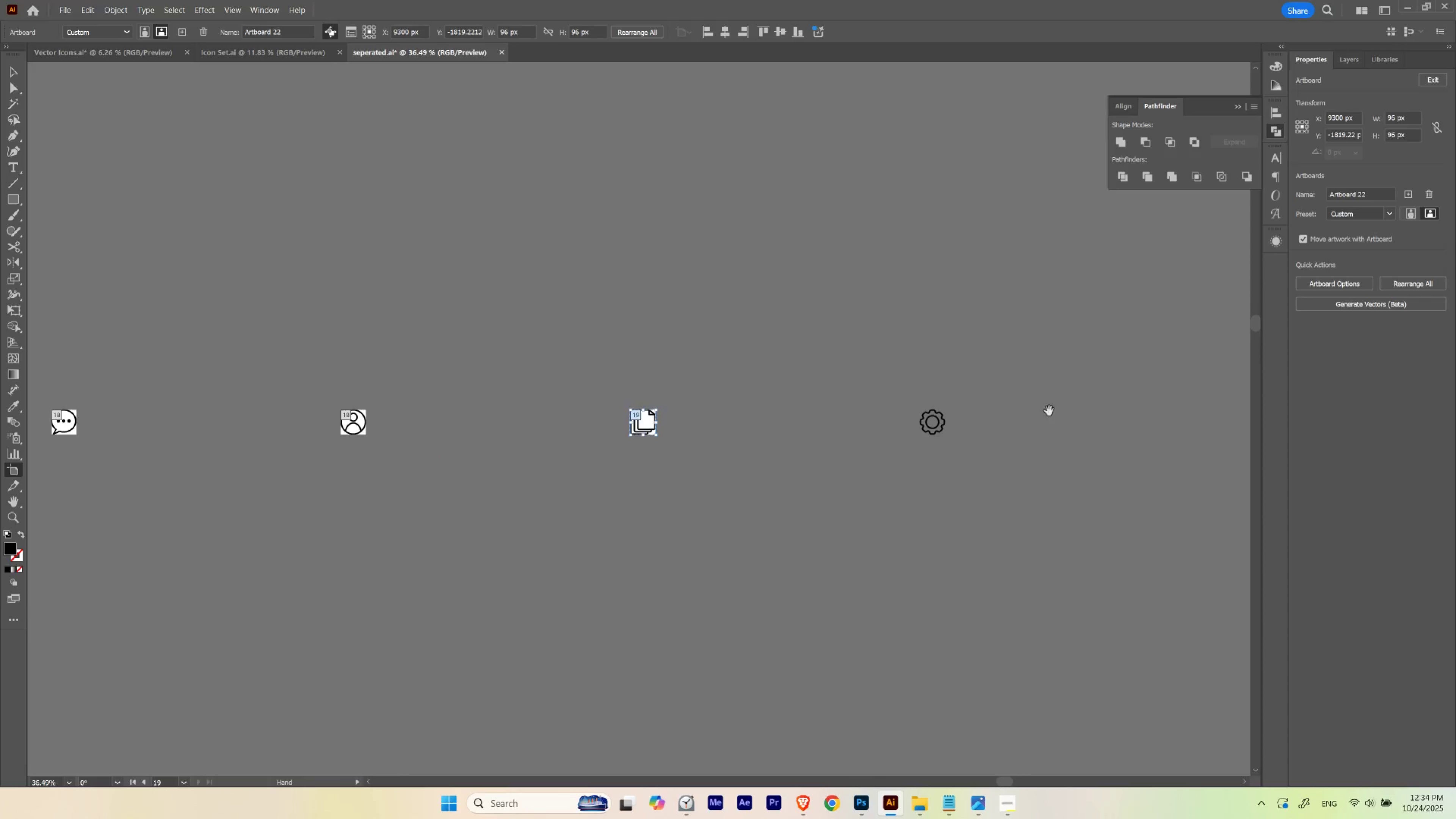 
left_click_drag(start_coordinate=[1021, 411], to_coordinate=[785, 425])
 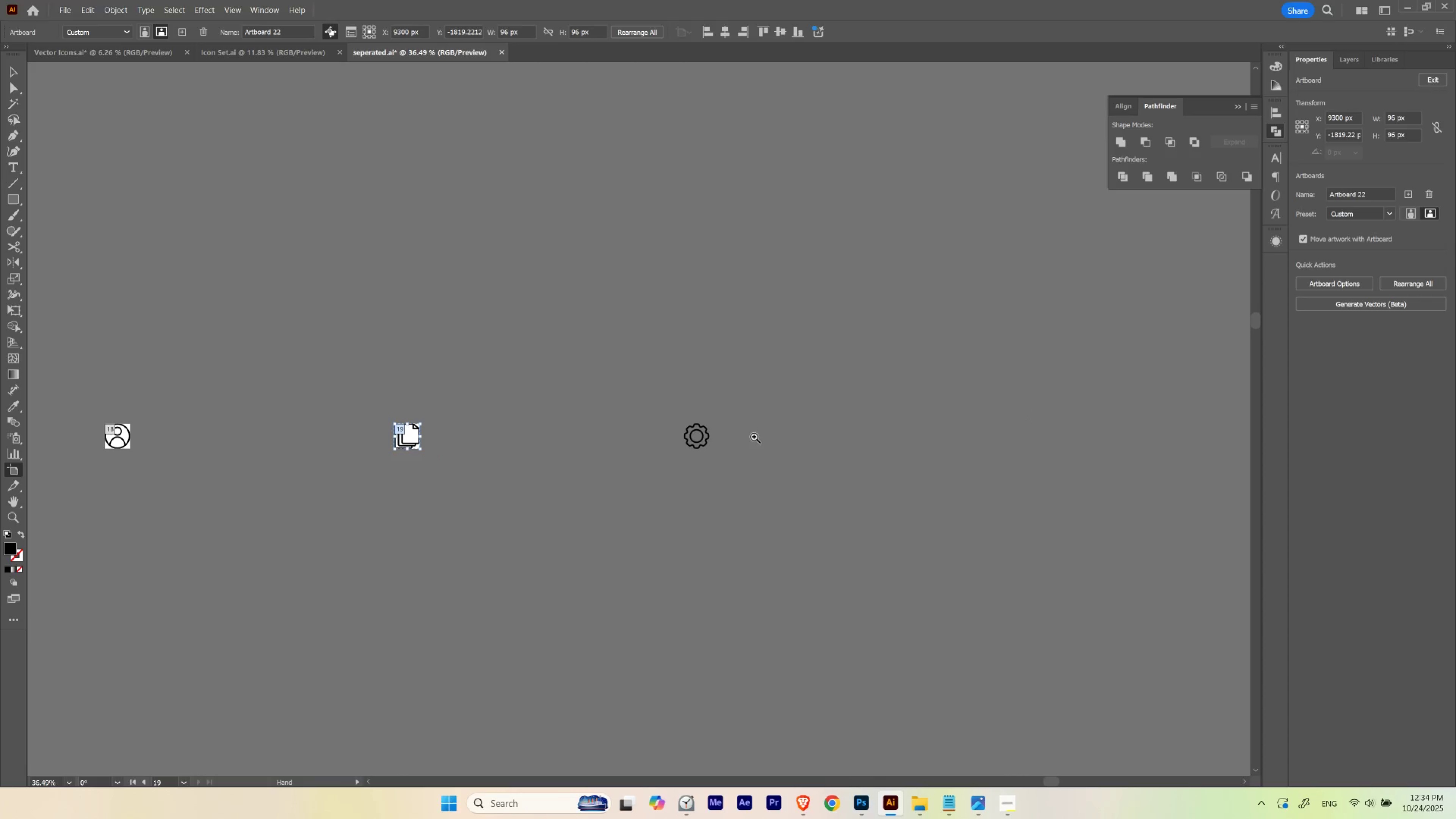 
hold_key(key=ControlLeft, duration=0.97)
left_click_drag(start_coordinate=[697, 433], to_coordinate=[1009, 437])
 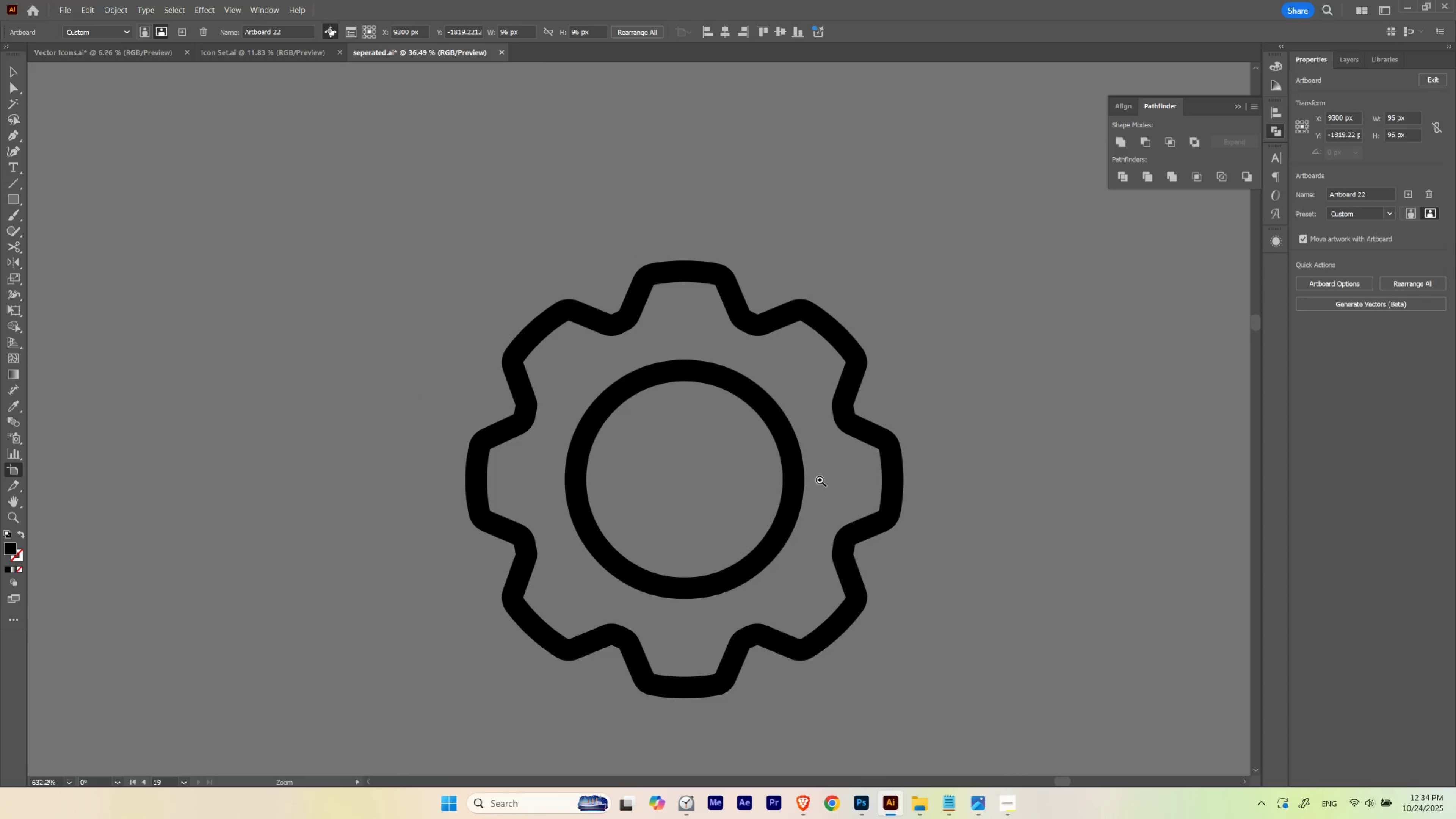 
left_click_drag(start_coordinate=[761, 471], to_coordinate=[715, 358])
 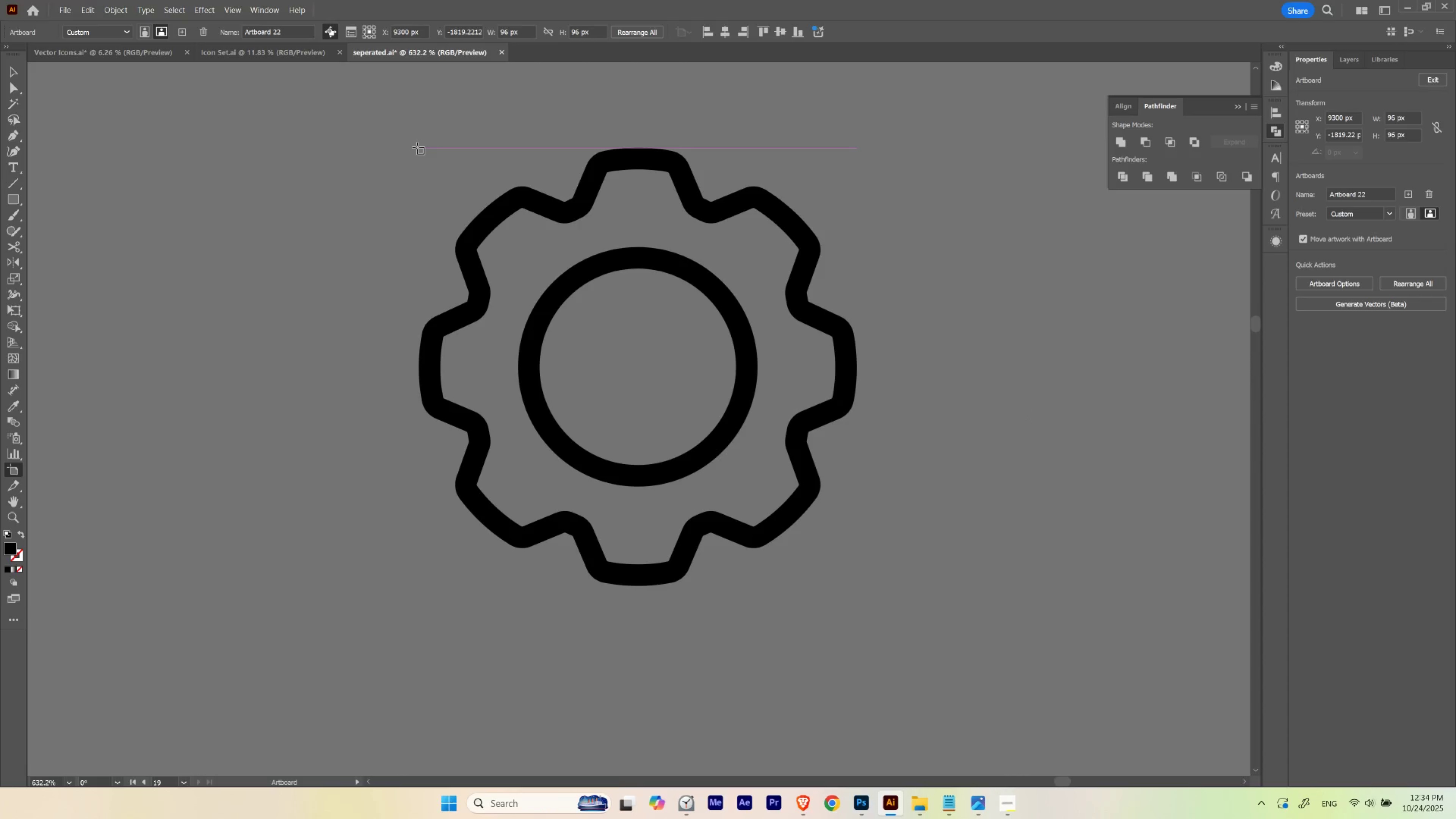 
left_click_drag(start_coordinate=[418, 147], to_coordinate=[857, 586])
 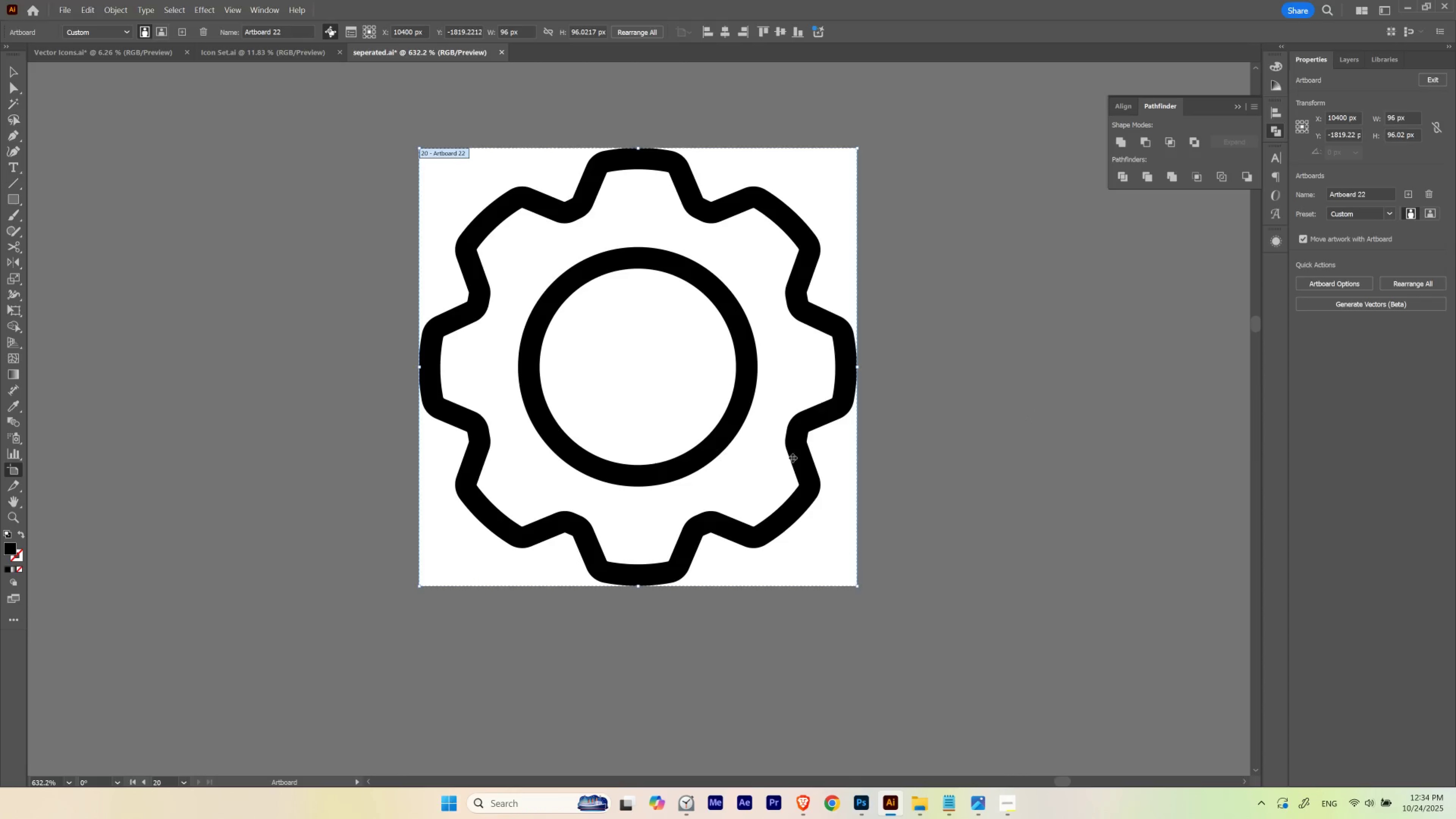 
hold_key(key=ControlLeft, duration=0.82)
 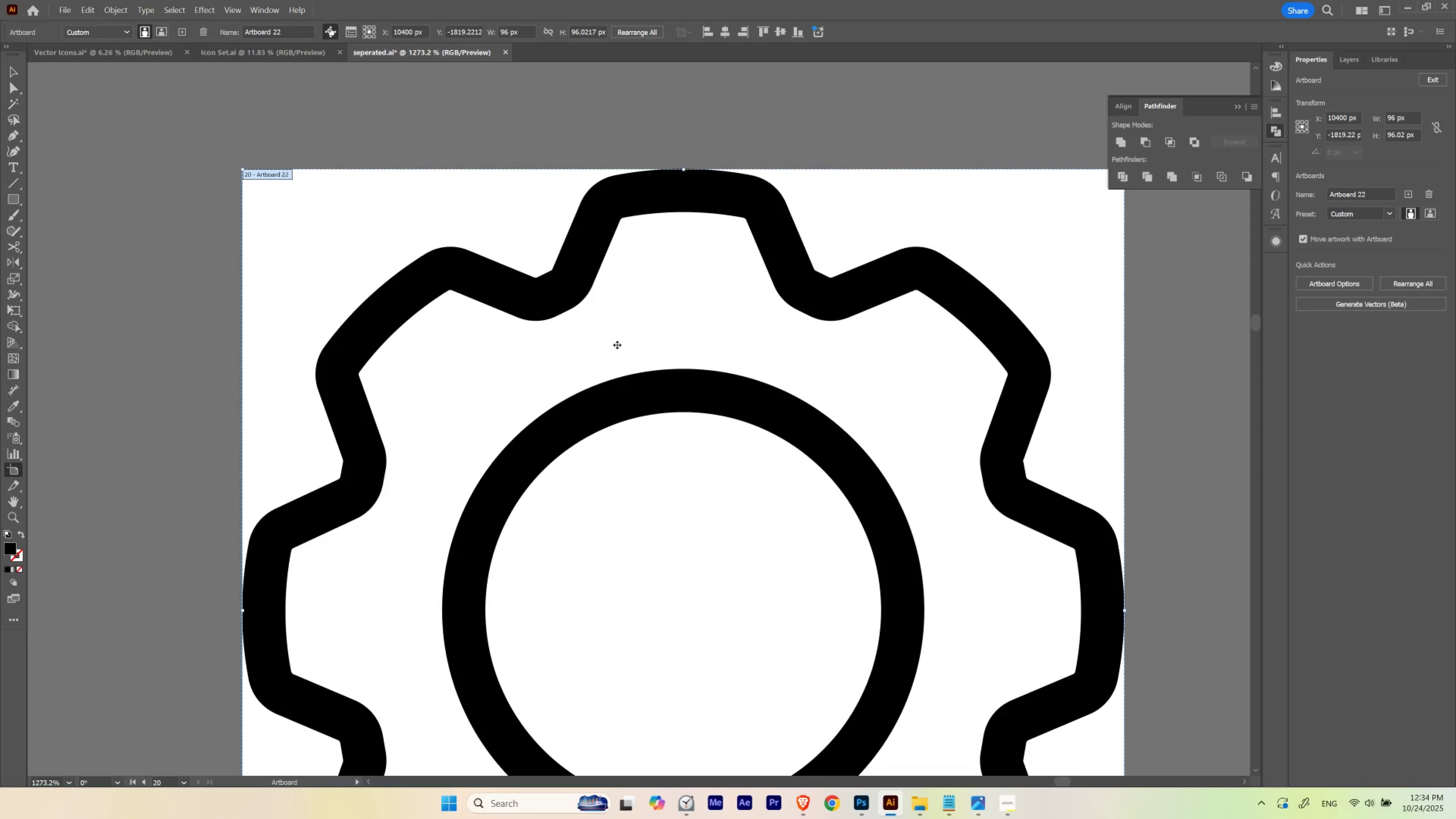 
hold_key(key=Space, duration=0.89)
 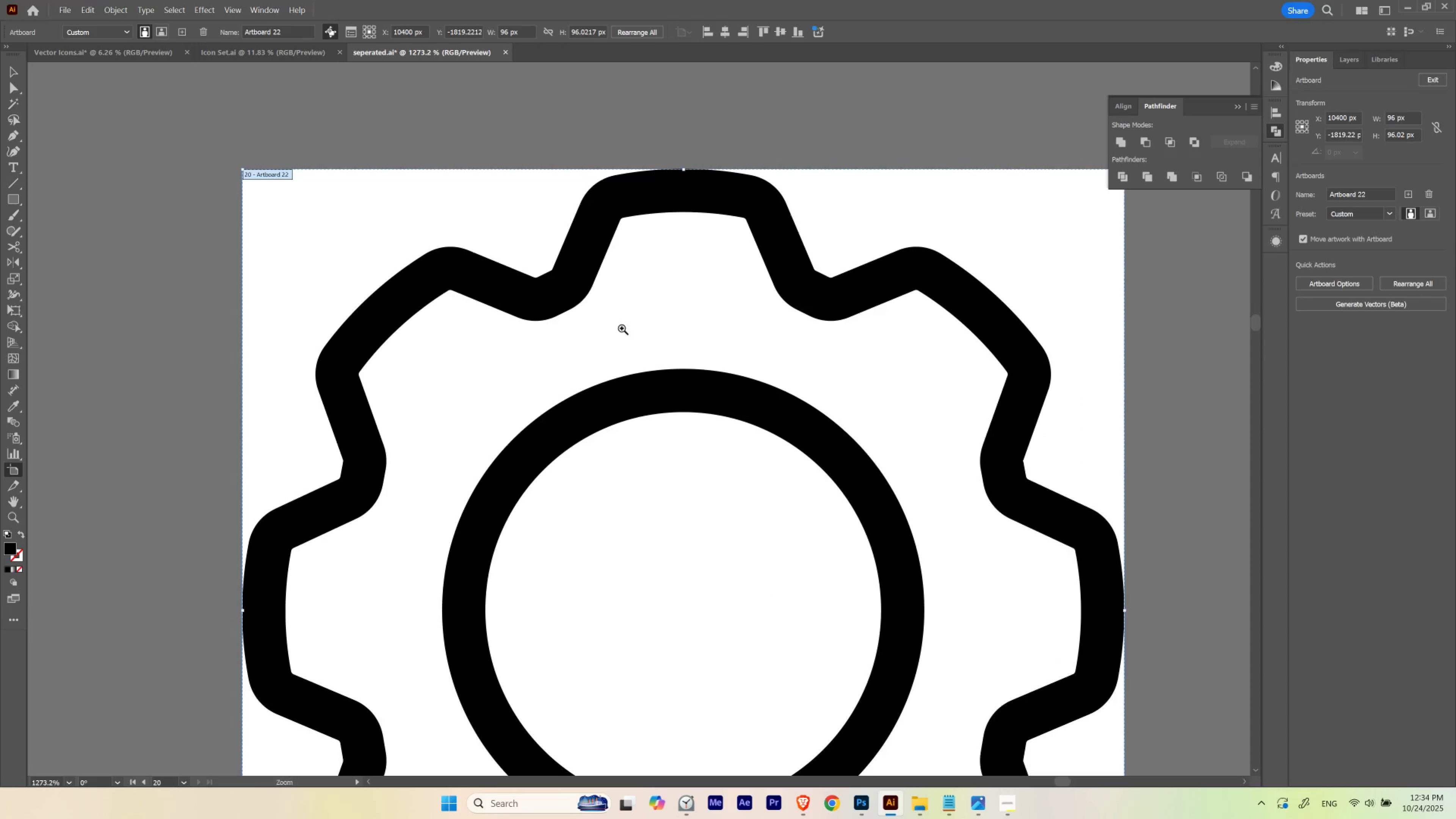 
left_click_drag(start_coordinate=[593, 127], to_coordinate=[669, 188])
 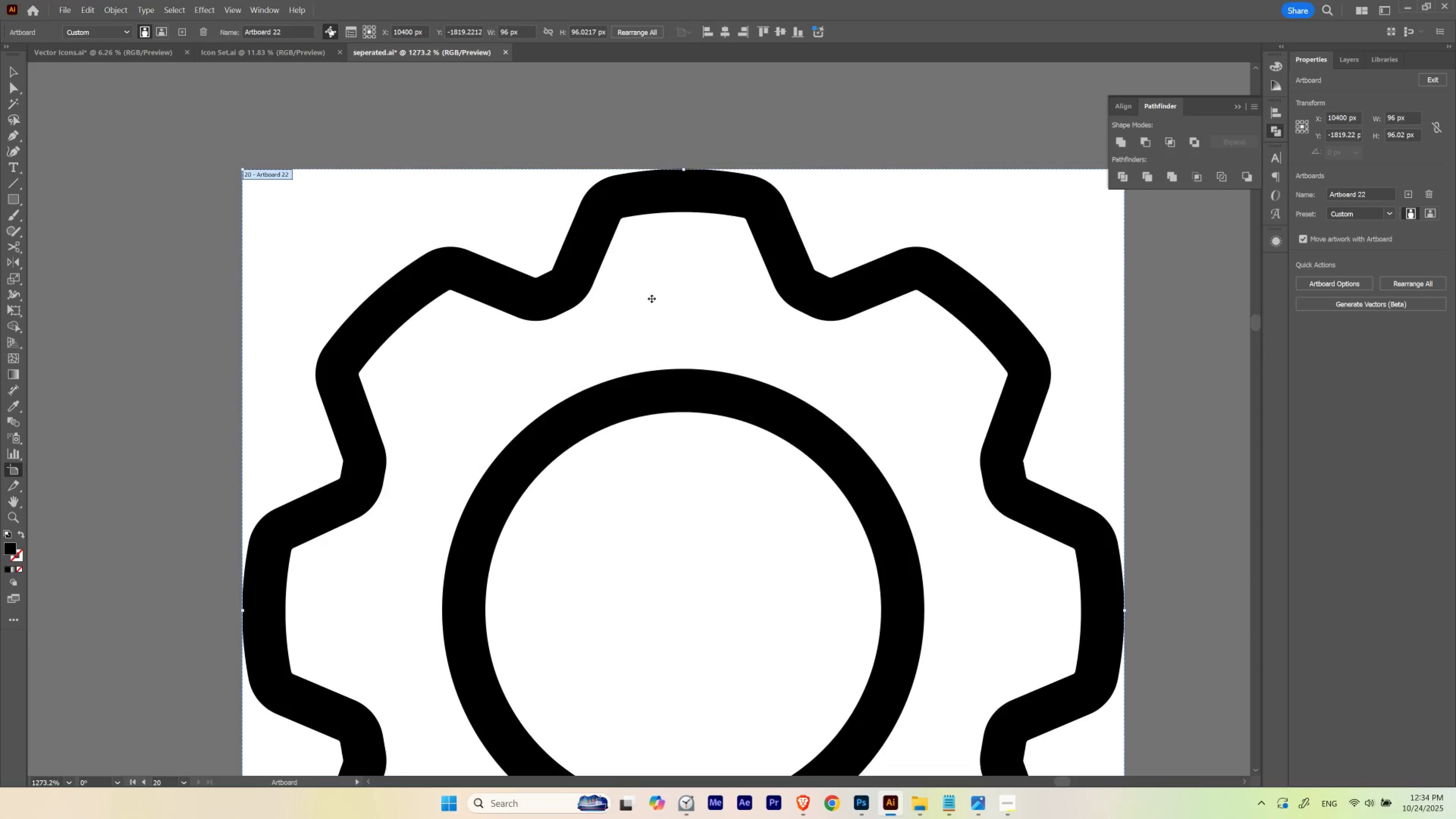 
hold_key(key=ControlLeft, duration=0.49)
 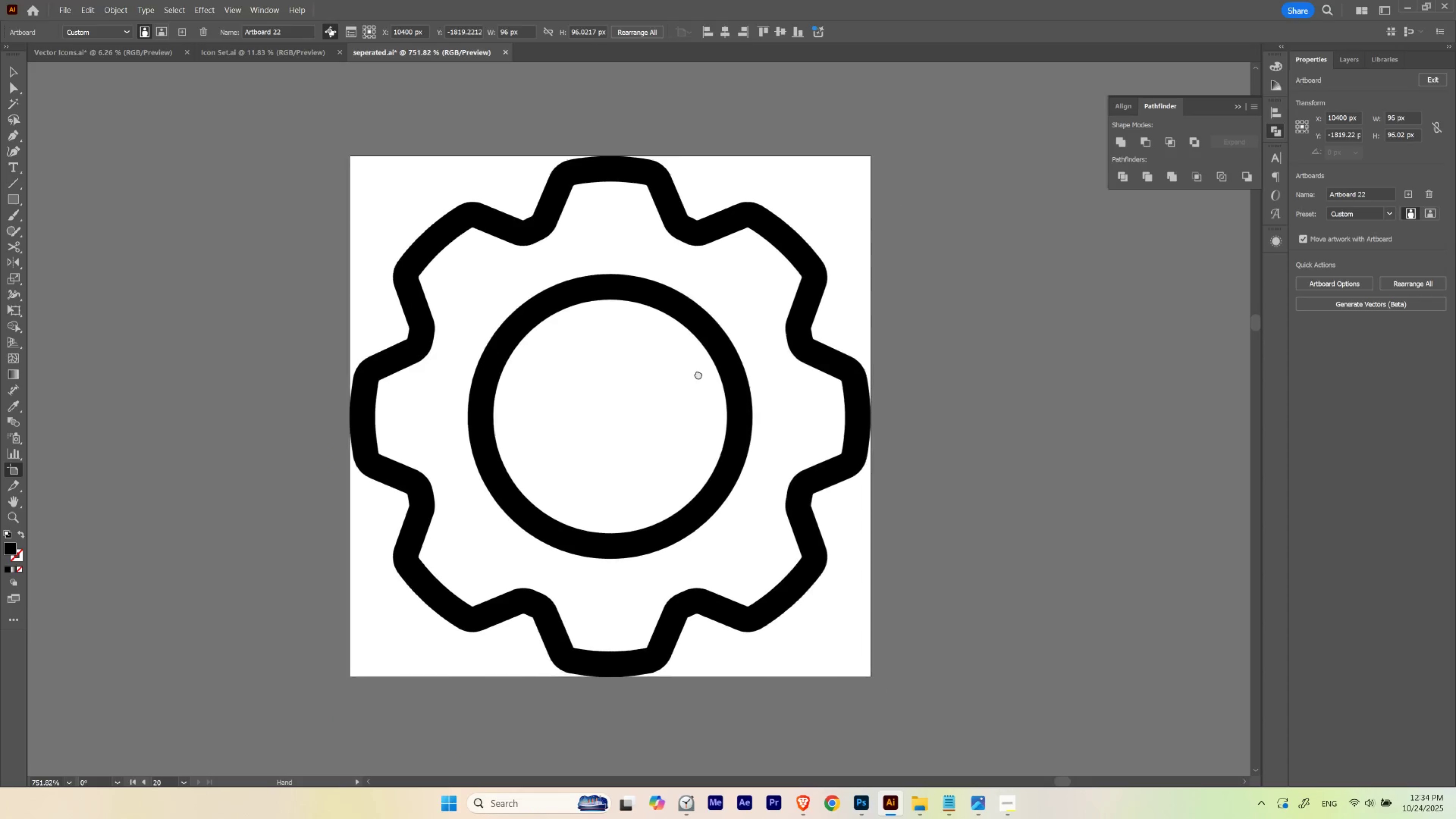 
hold_key(key=Space, duration=1.38)
 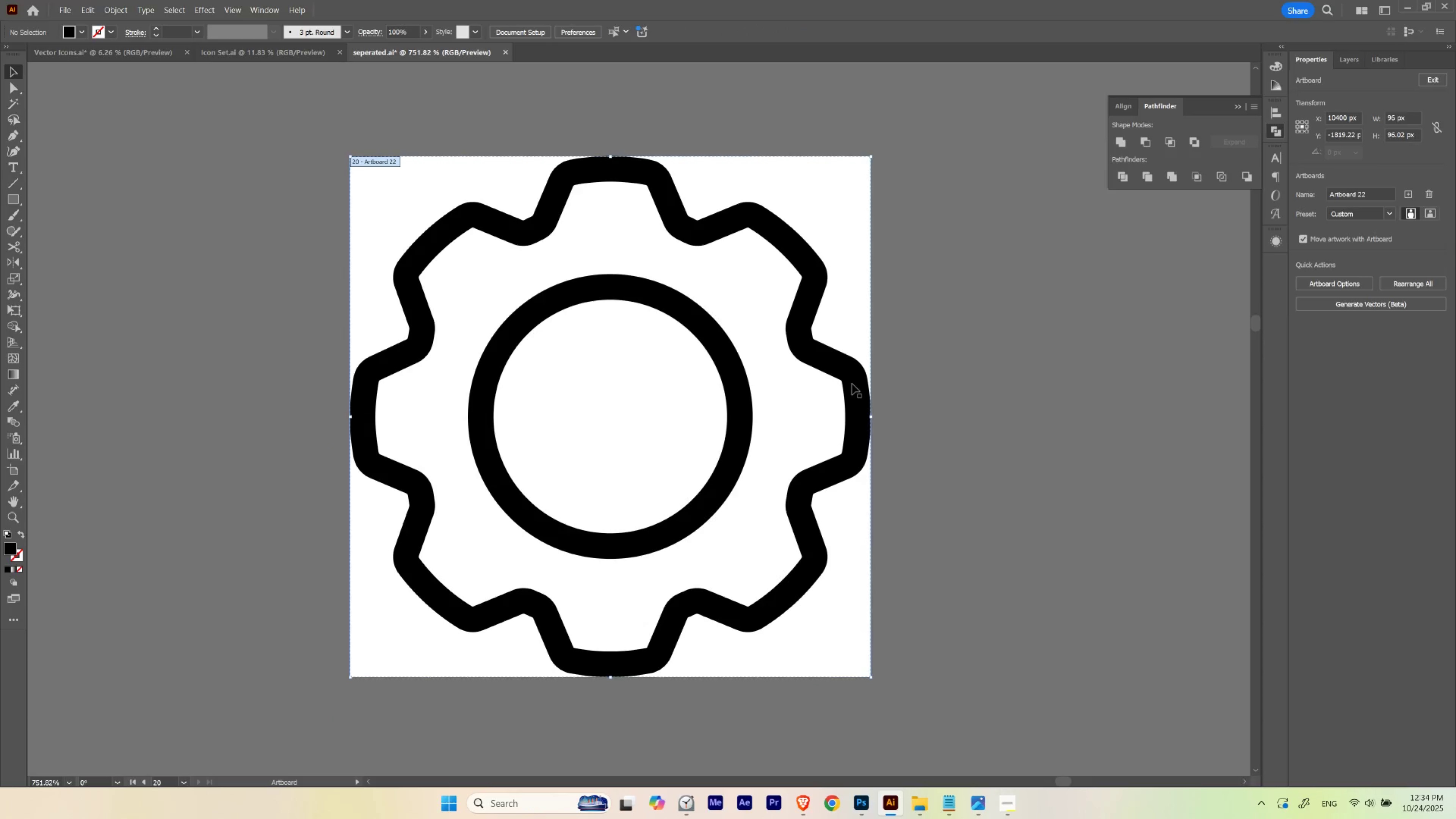 
left_click_drag(start_coordinate=[622, 328], to_coordinate=[564, 356])
 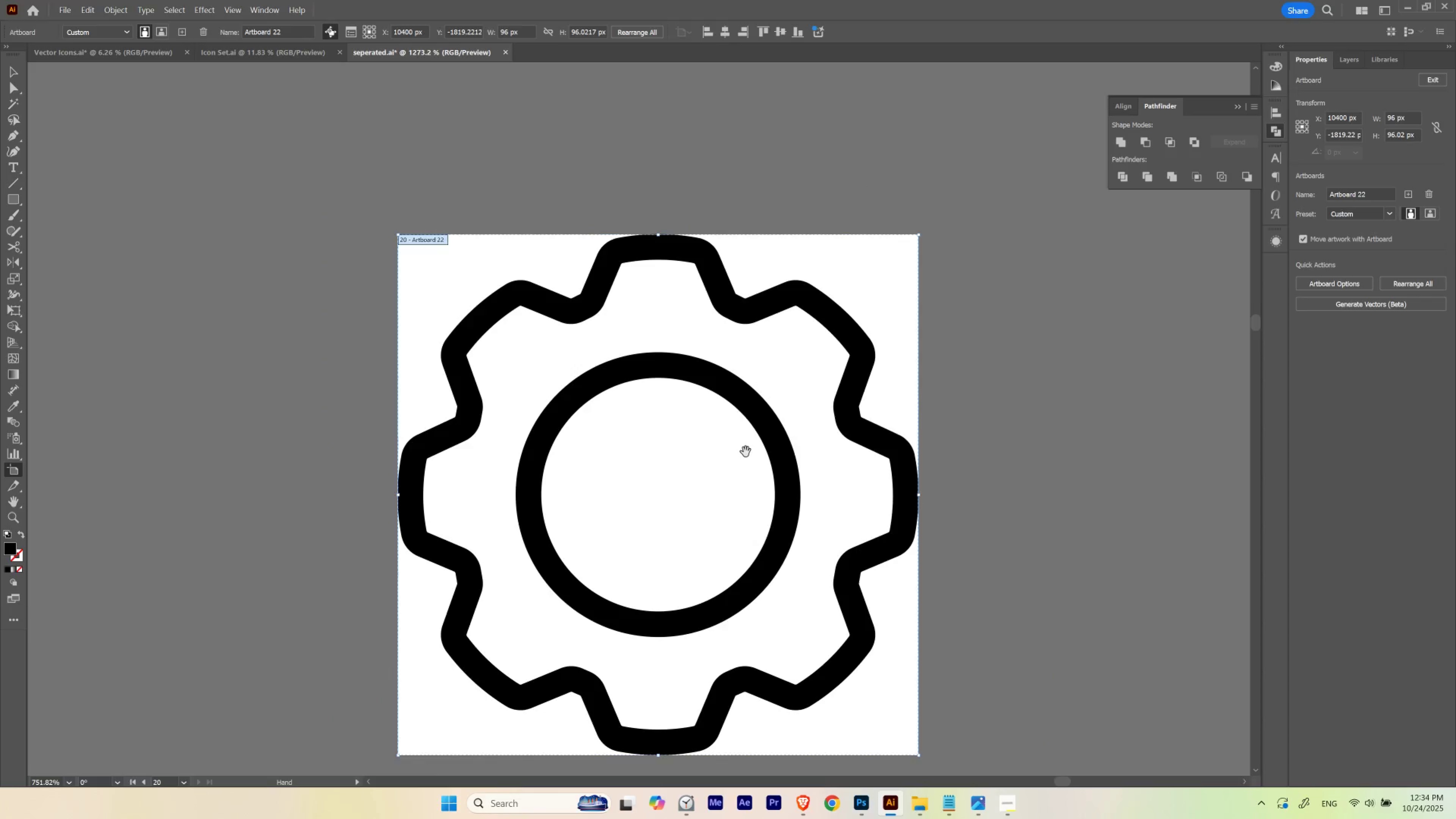 
left_click_drag(start_coordinate=[746, 452], to_coordinate=[698, 374])
 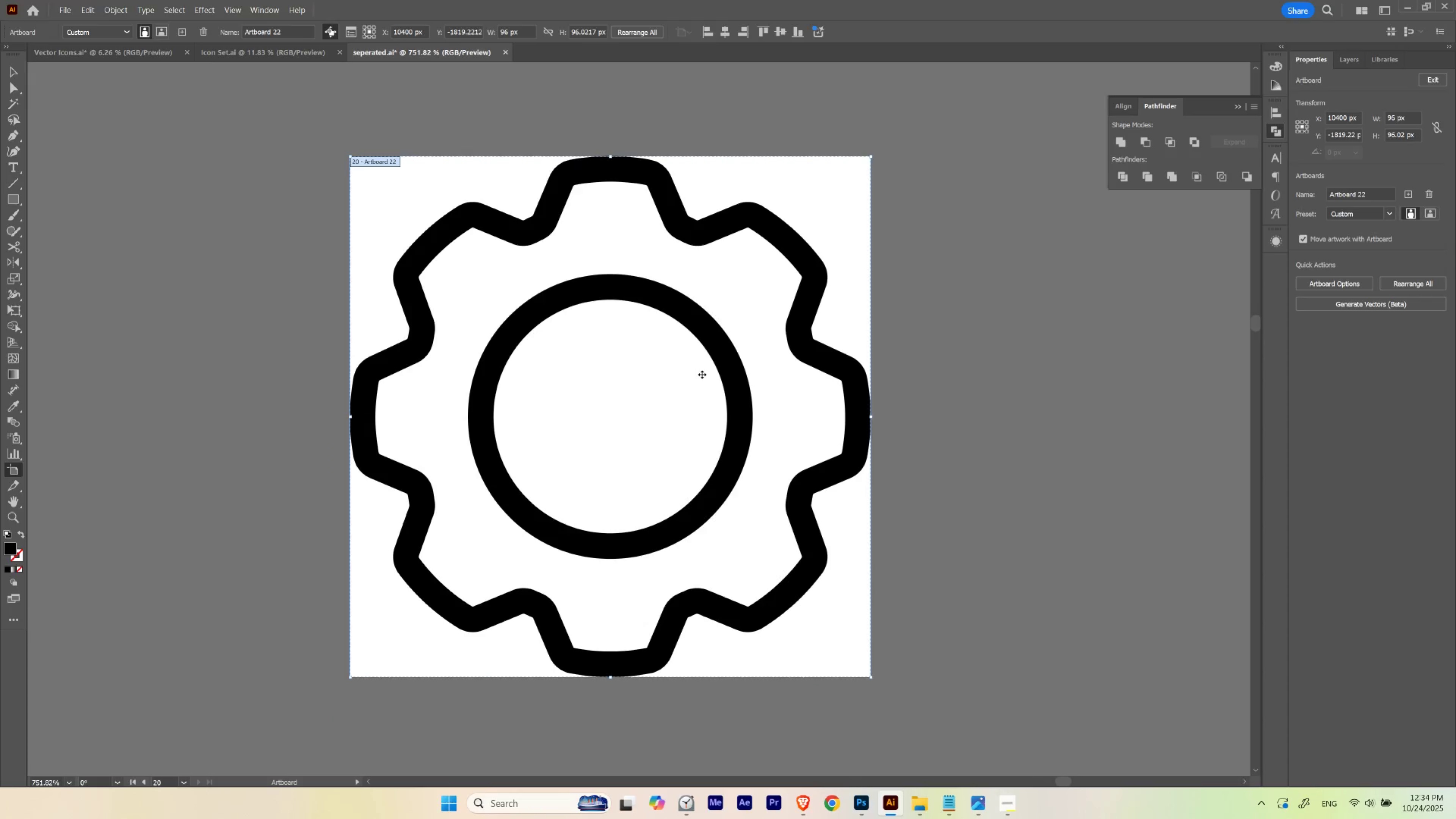 
key(V)
 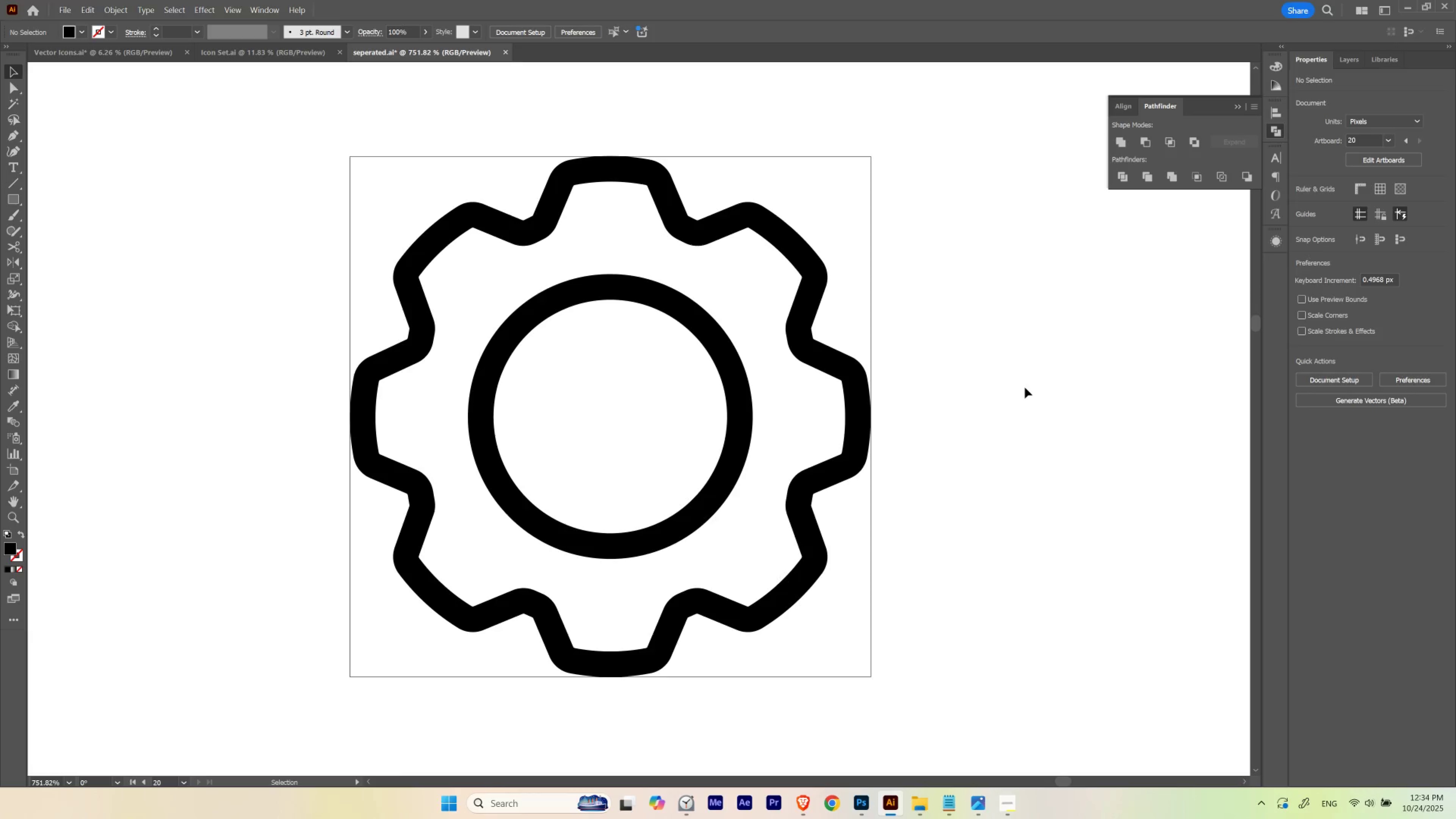 
left_click([1025, 387])
 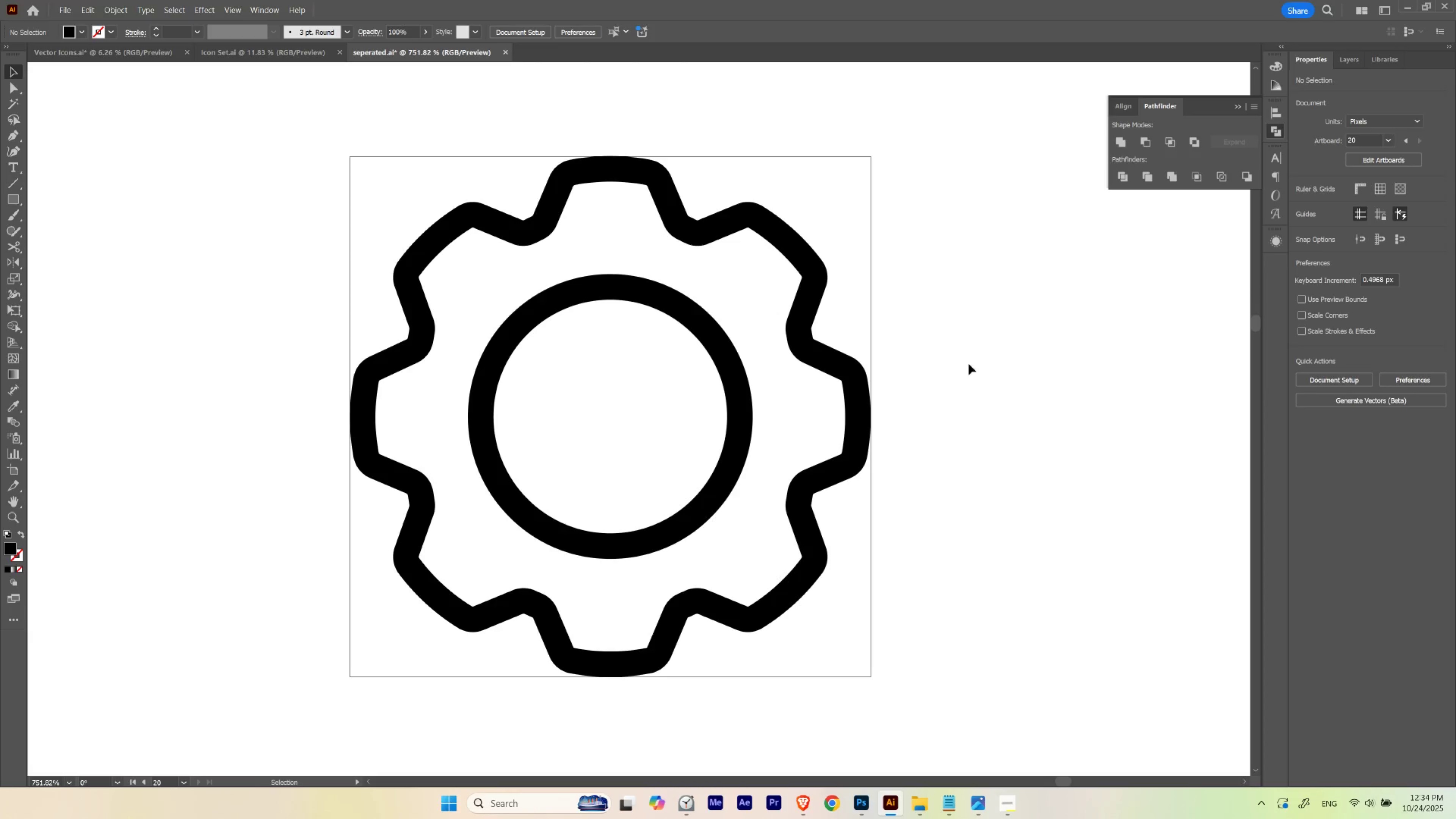 
hold_key(key=Space, duration=2.98)
 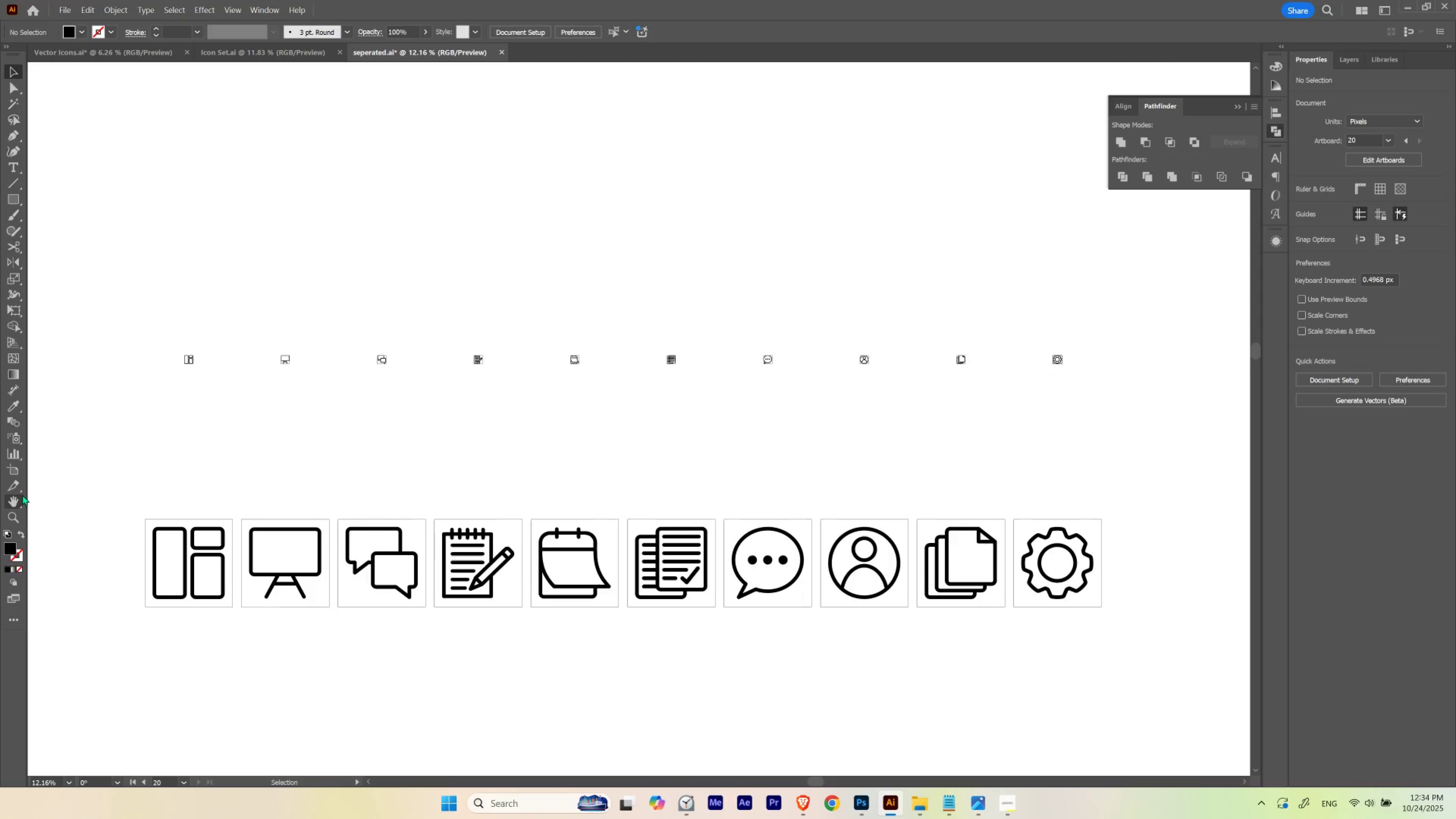 
hold_key(key=ControlLeft, duration=0.98)
left_click_drag(start_coordinate=[953, 313], to_coordinate=[661, 378])
 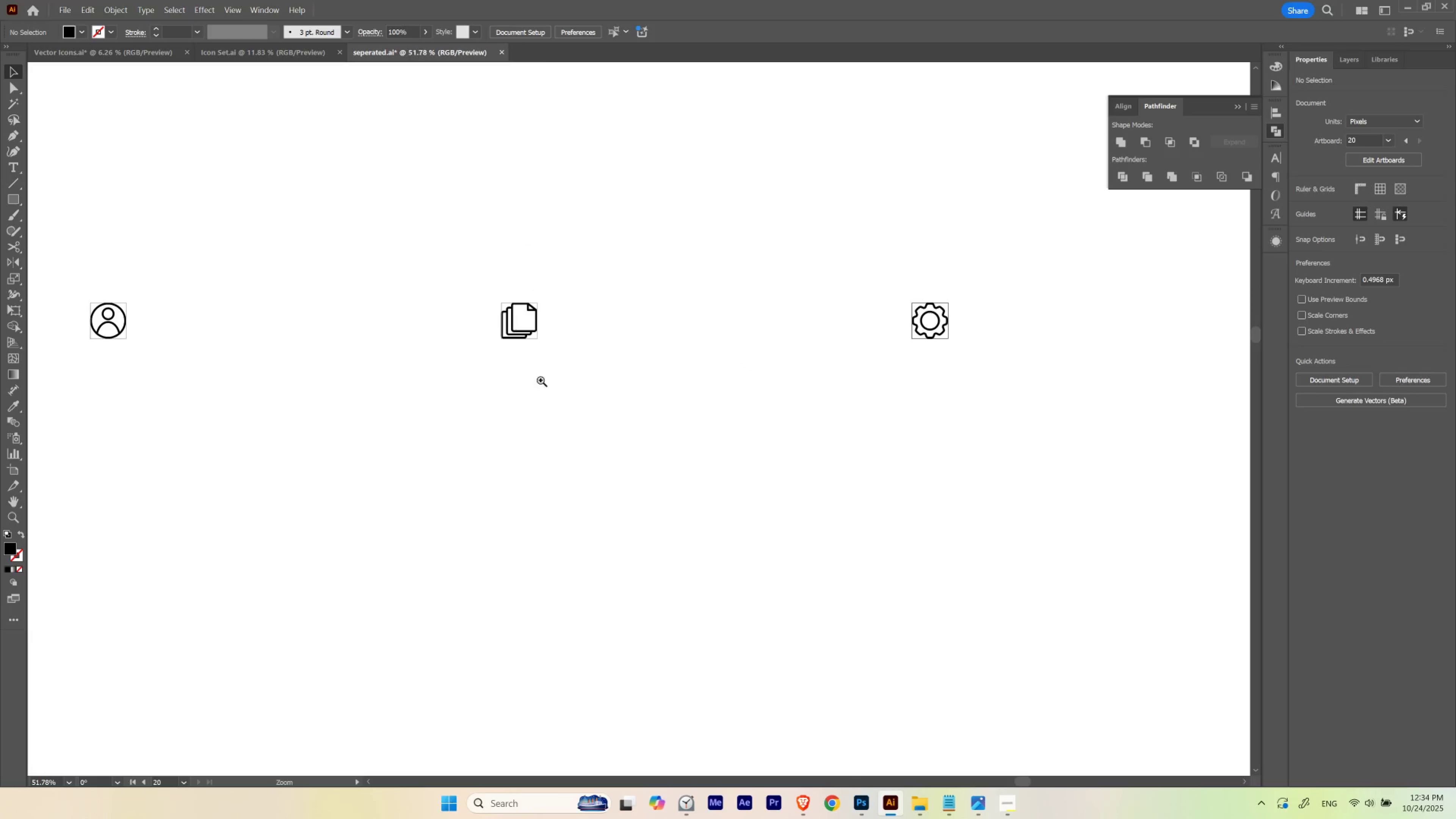 
left_click_drag(start_coordinate=[534, 380], to_coordinate=[712, 397])
 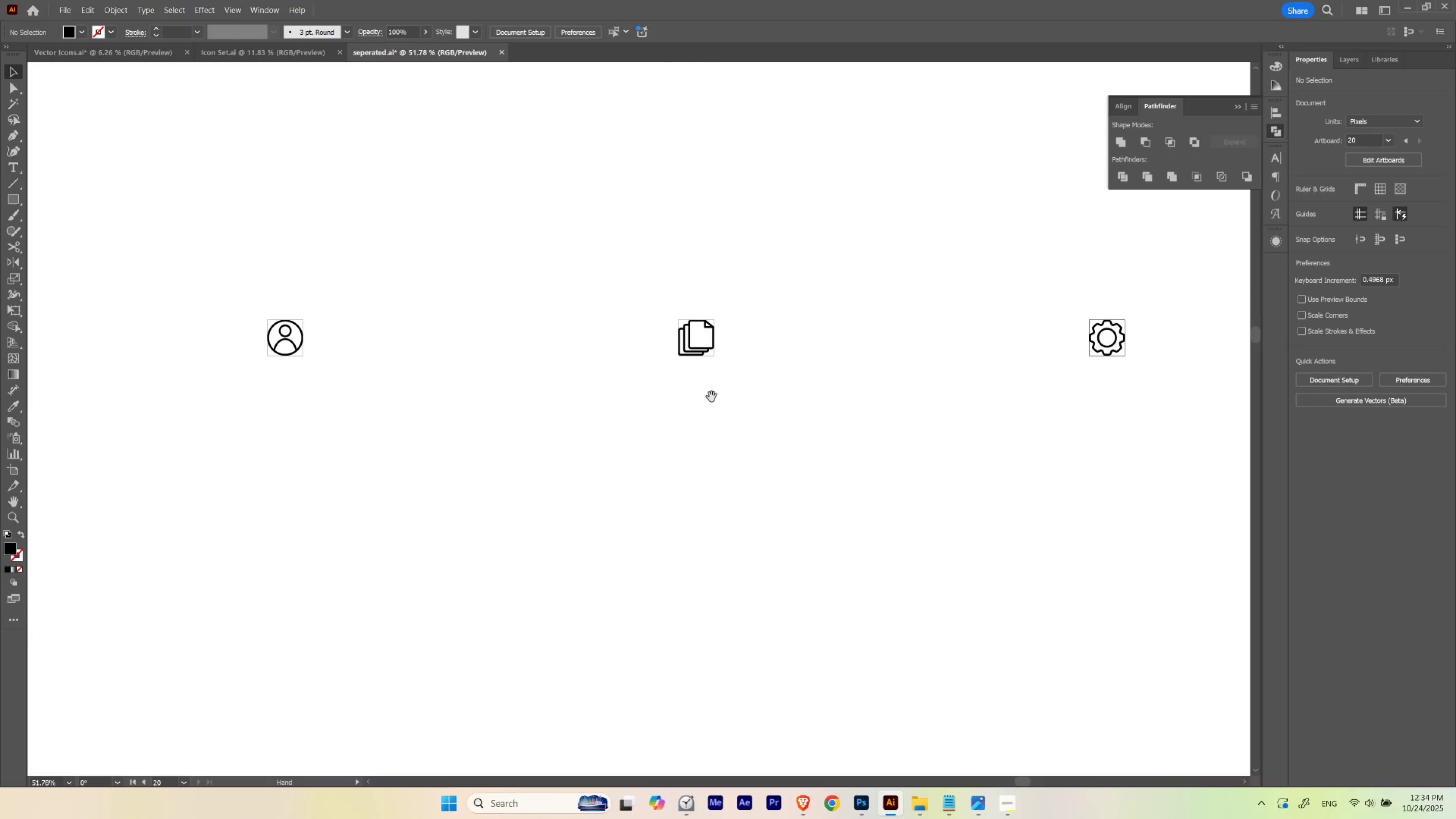 
hold_key(key=ControlLeft, duration=0.67)
left_click_drag(start_coordinate=[712, 397], to_coordinate=[554, 449])
 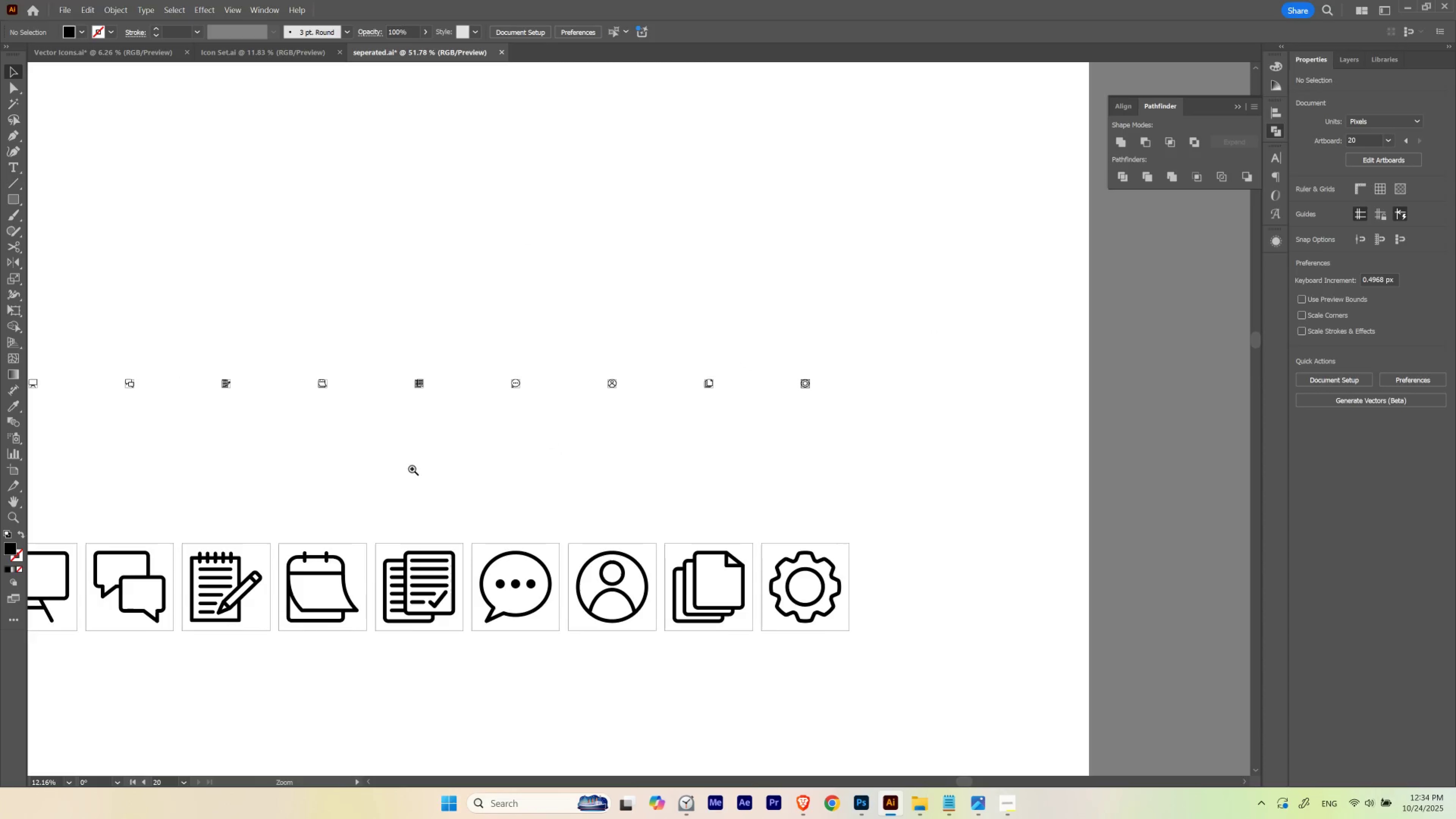 
left_click_drag(start_coordinate=[387, 467], to_coordinate=[639, 443])
 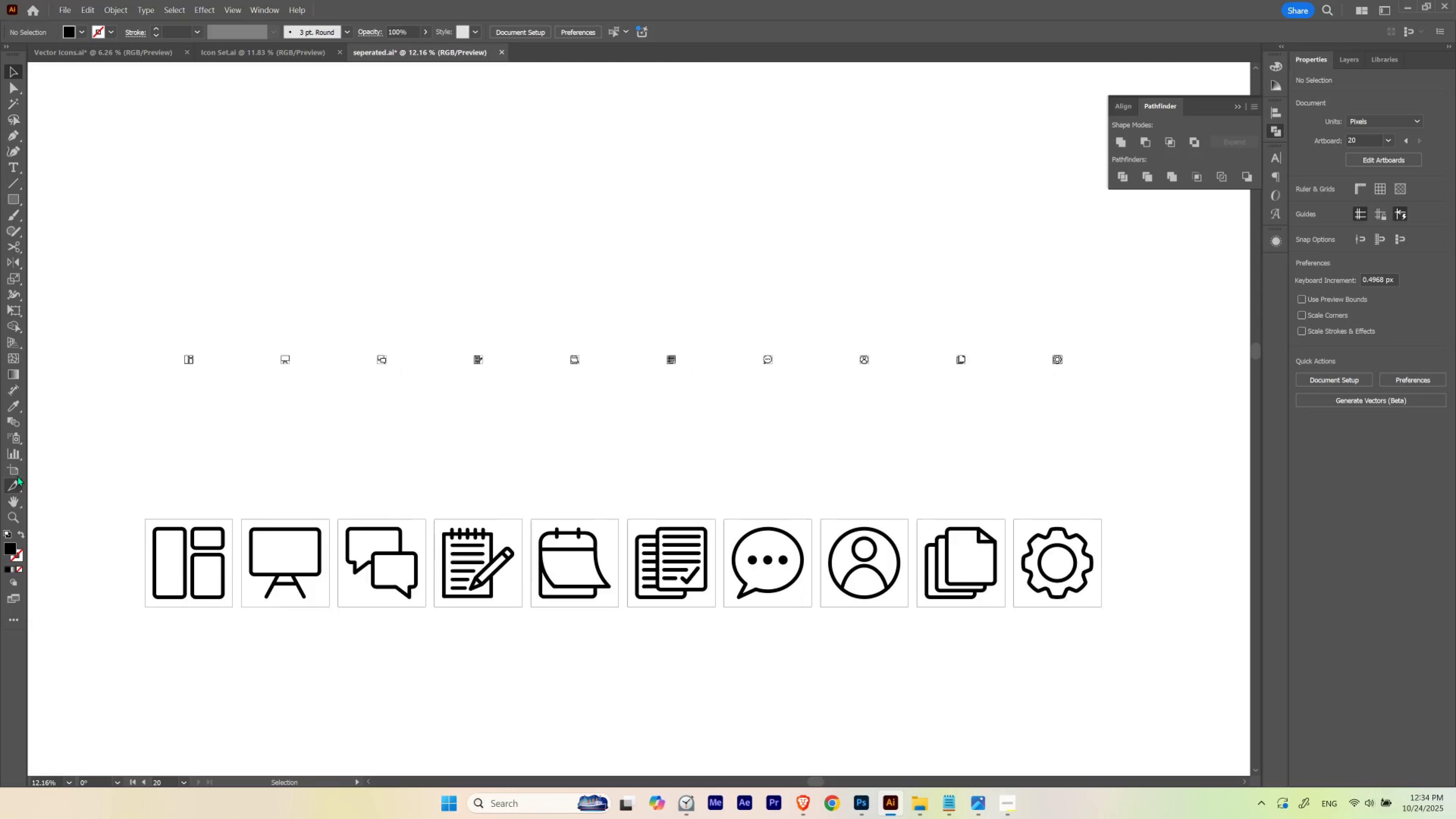 
left_click([16, 470])
 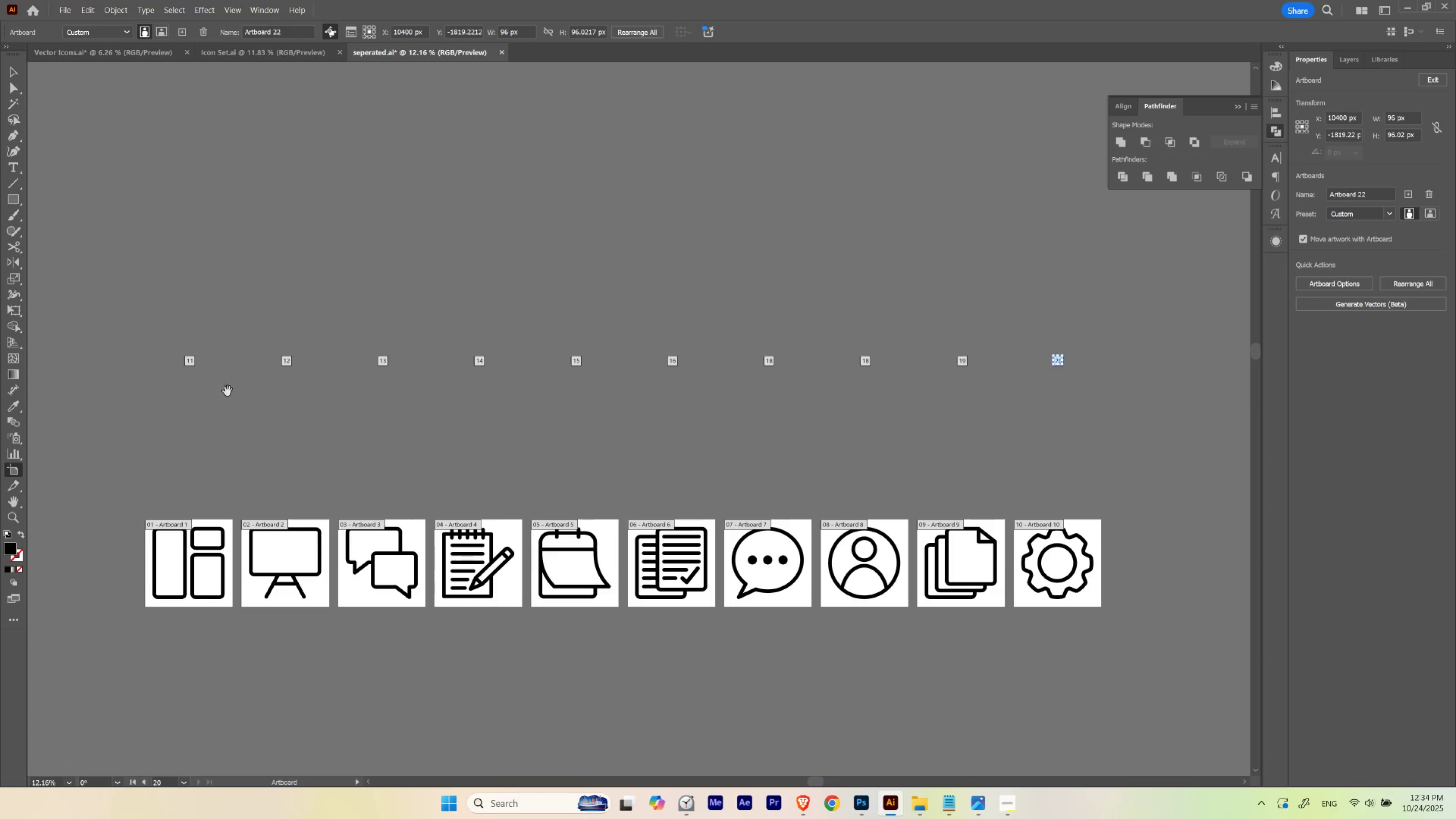 
hold_key(key=Space, duration=2.89)
 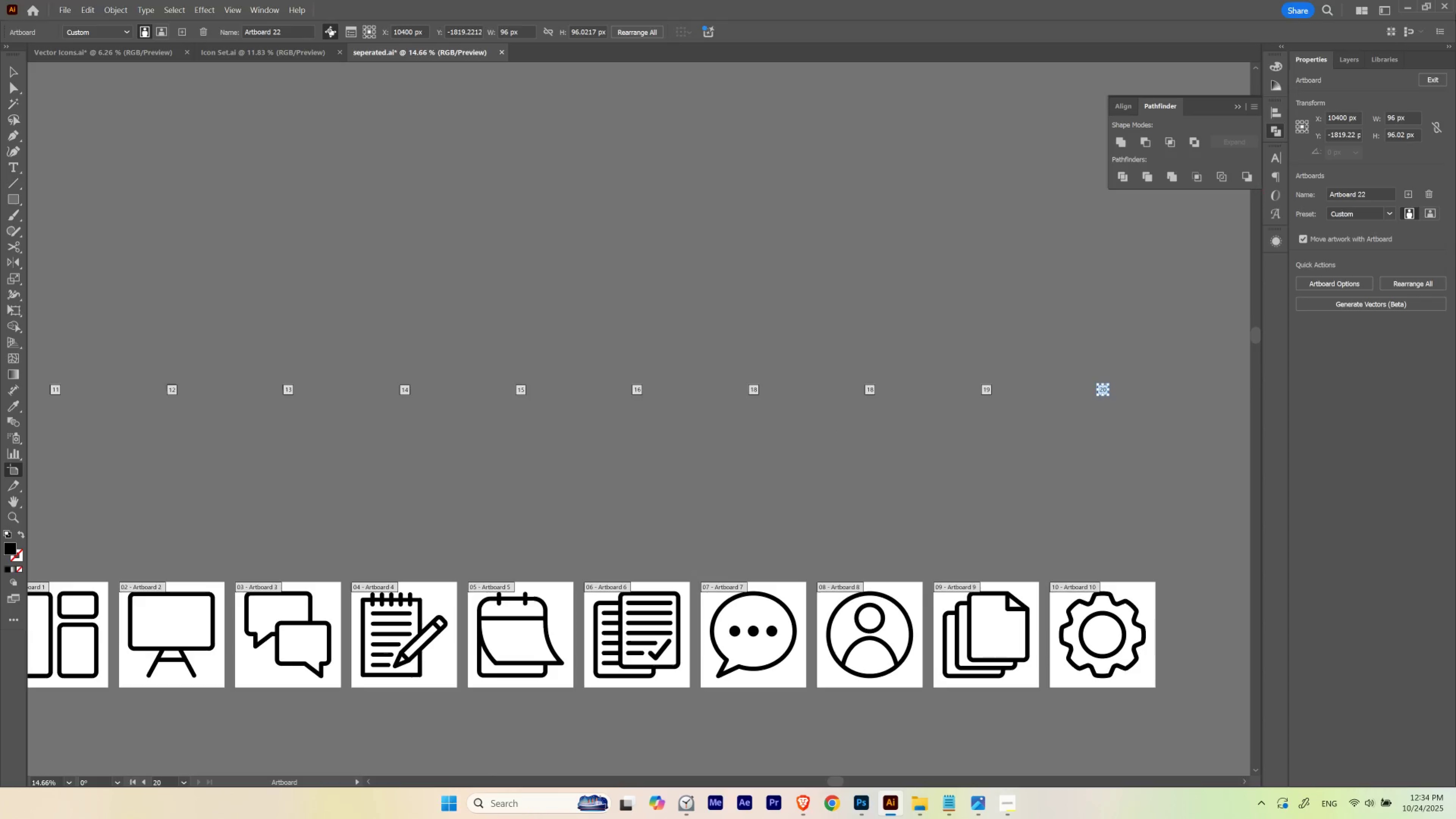 
hold_key(key=ControlLeft, duration=0.64)
left_click_drag(start_coordinate=[197, 363], to_coordinate=[256, 376])
 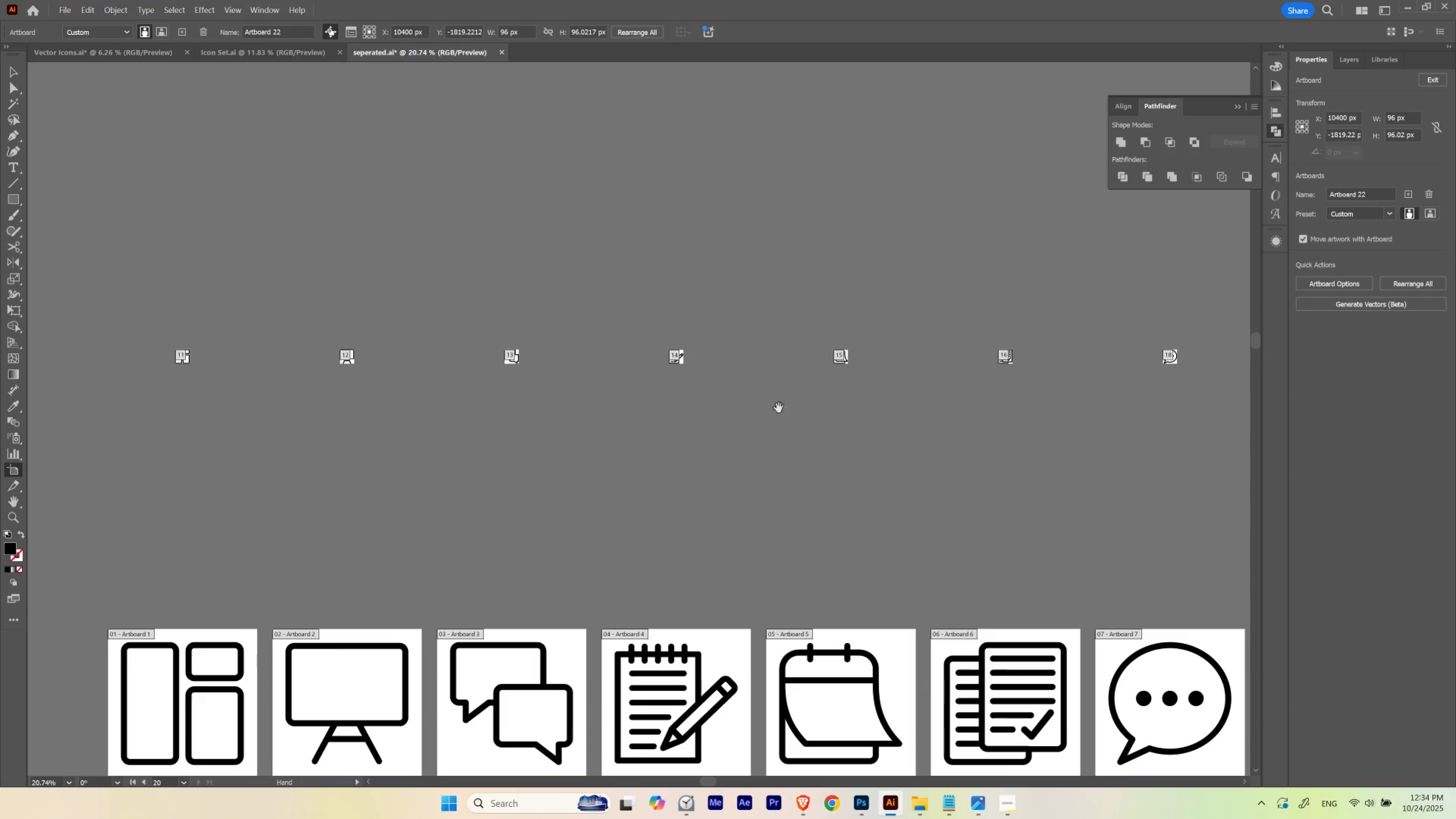 
left_click_drag(start_coordinate=[1022, 428], to_coordinate=[584, 439])
 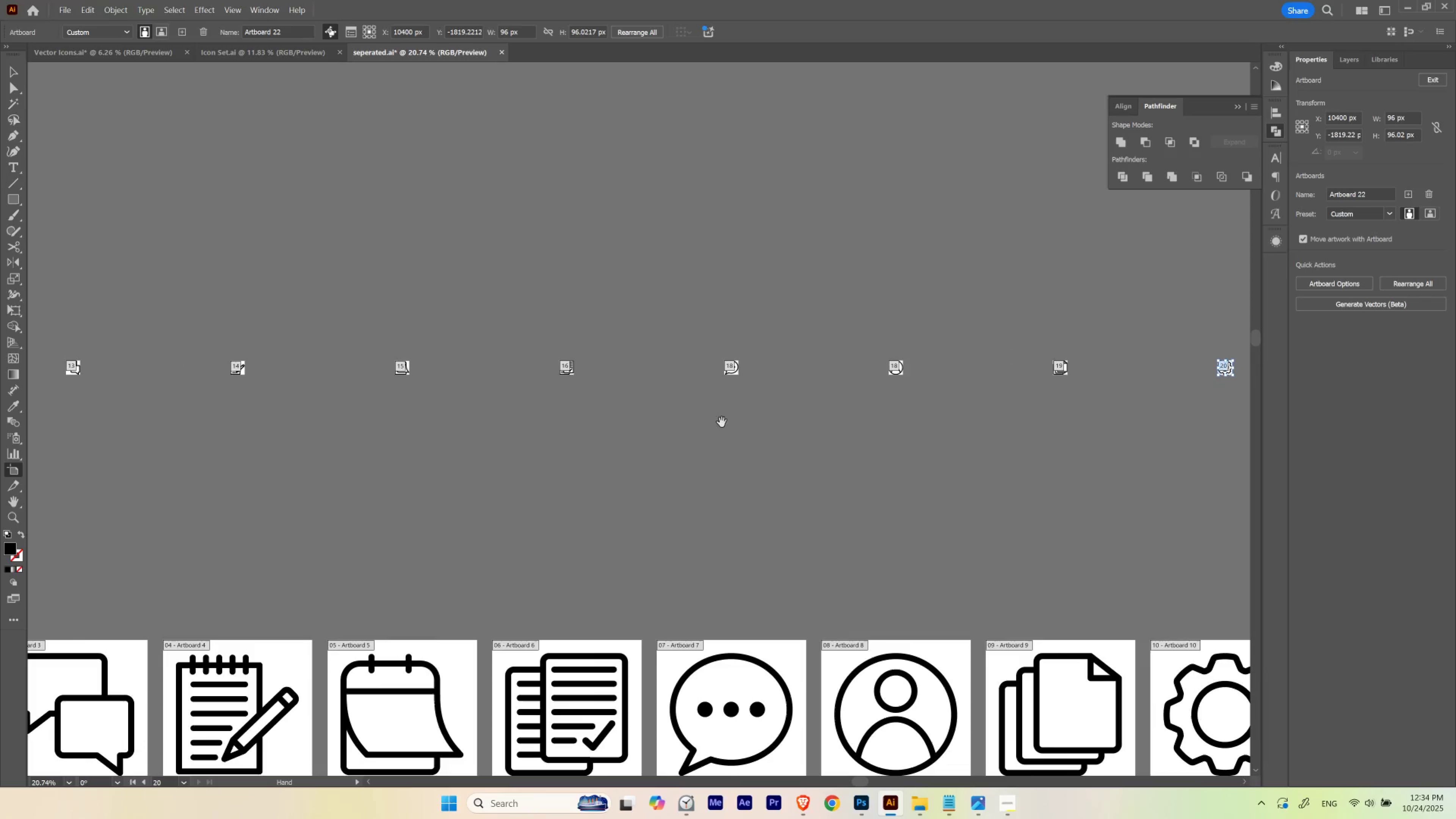 
hold_key(key=ControlLeft, duration=0.4)
left_click_drag(start_coordinate=[839, 421], to_coordinate=[801, 436])
 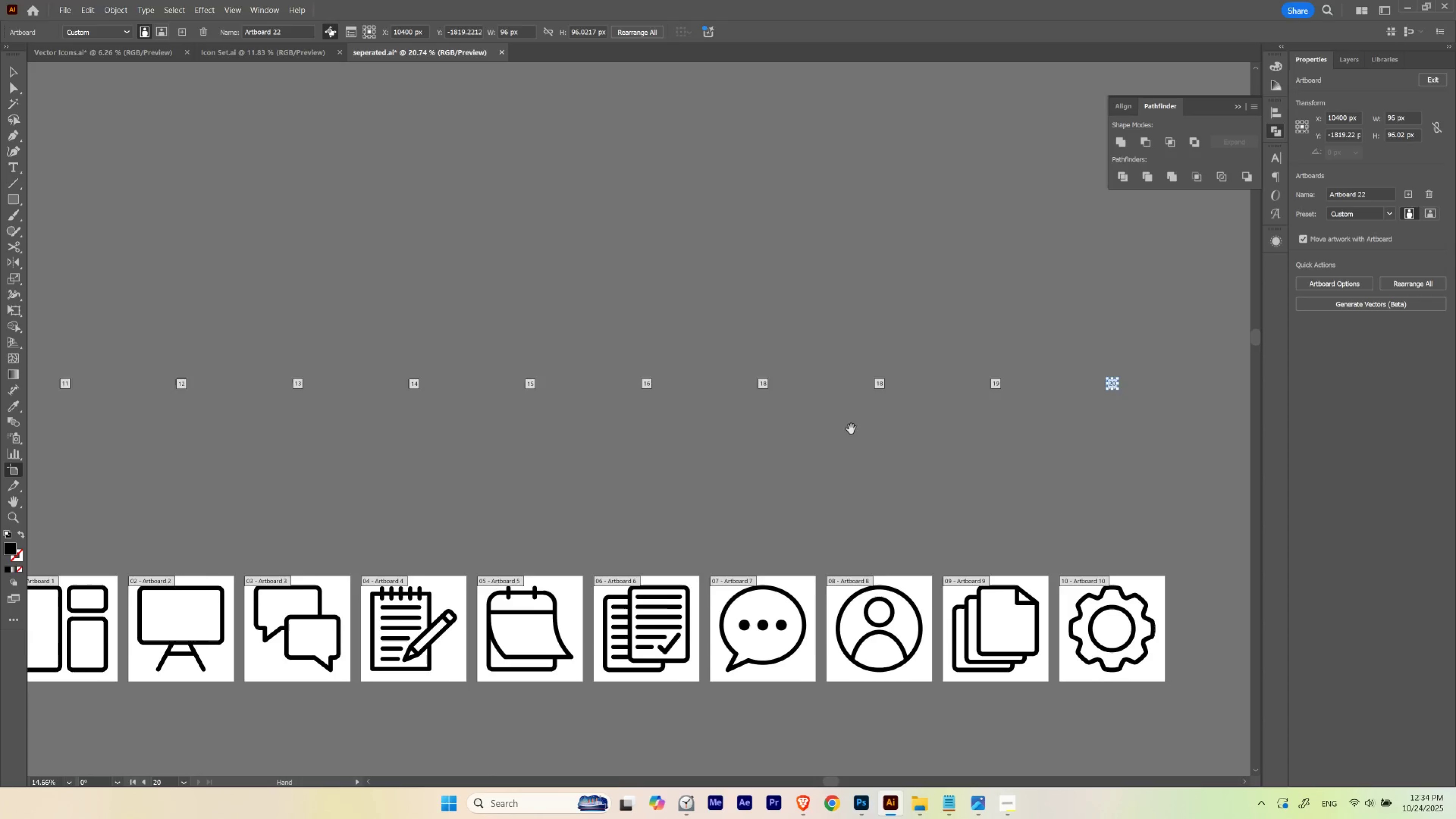 
left_click_drag(start_coordinate=[849, 432], to_coordinate=[840, 438])
 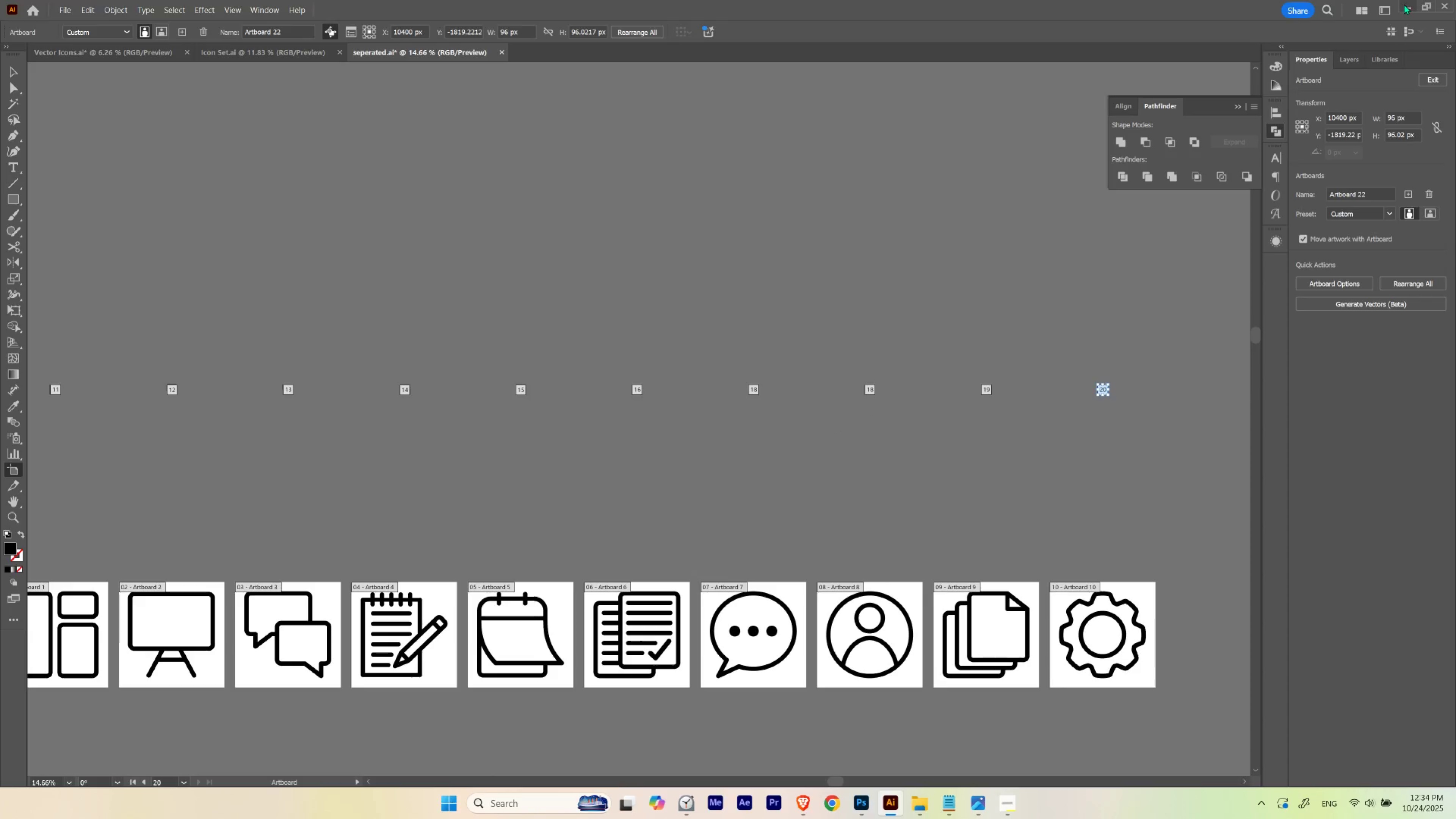 
left_click([1404, 4])
 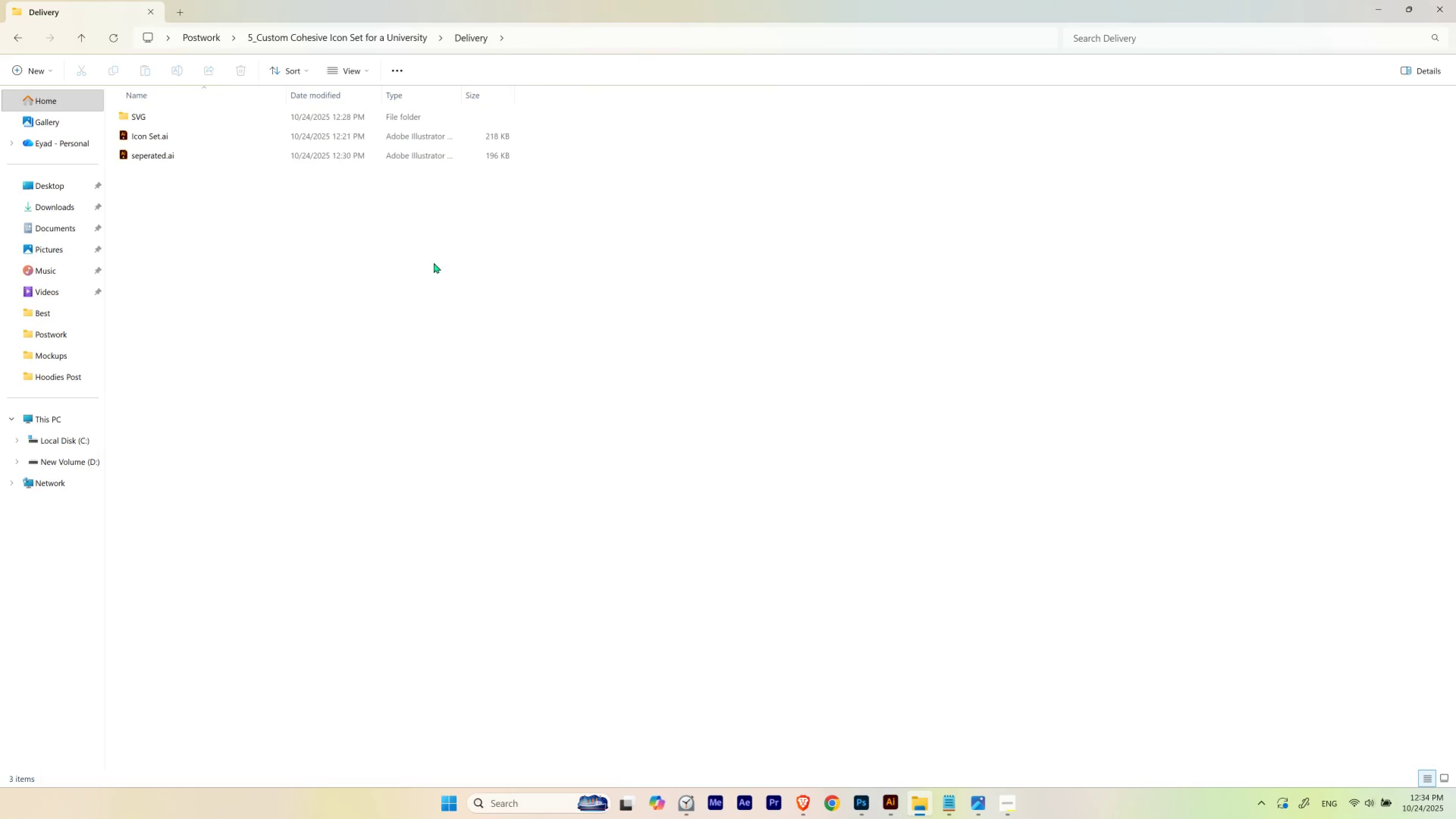 
left_click_drag(start_coordinate=[398, 265], to_coordinate=[394, 262])
 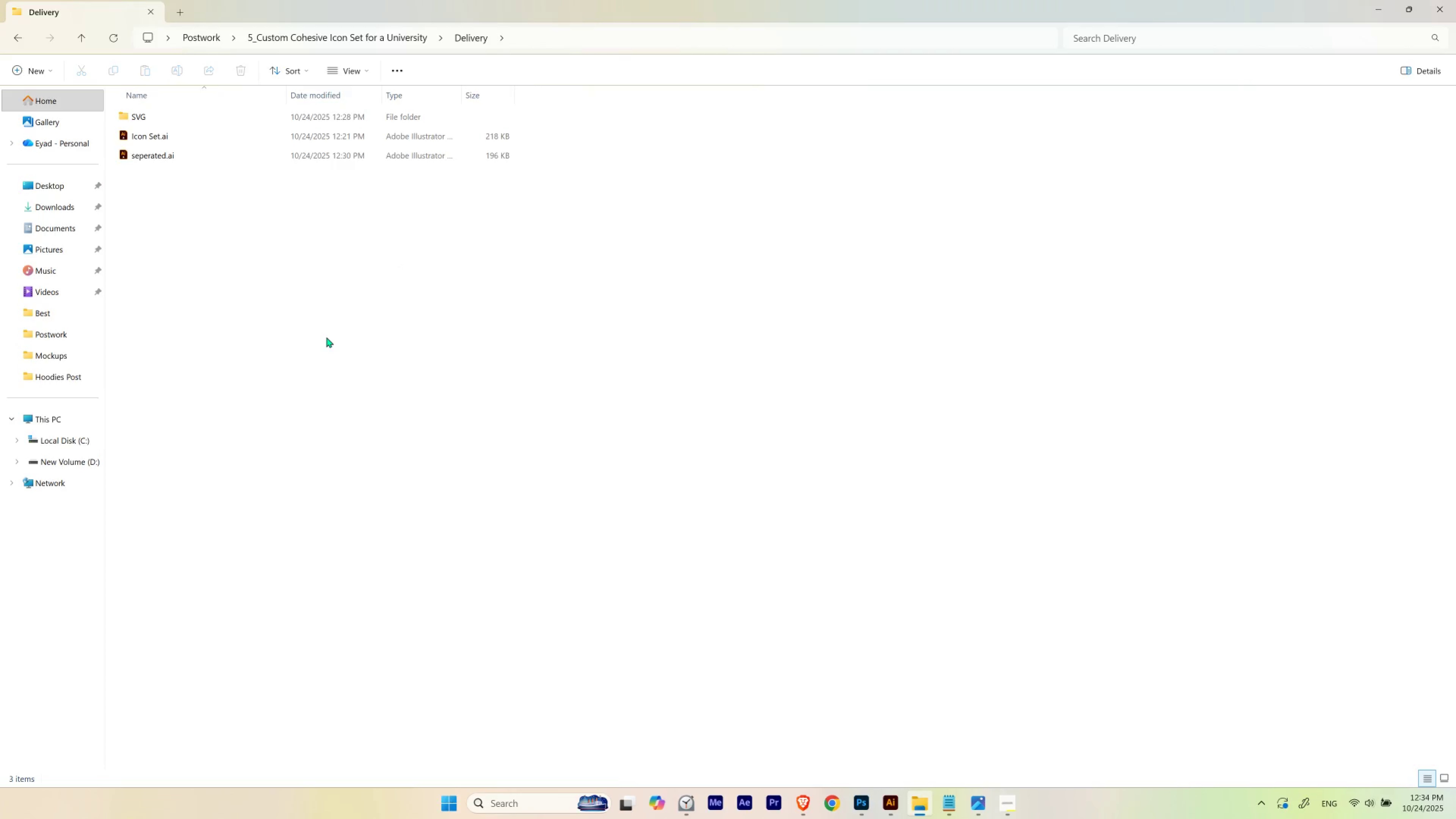 
left_click([326, 337])
 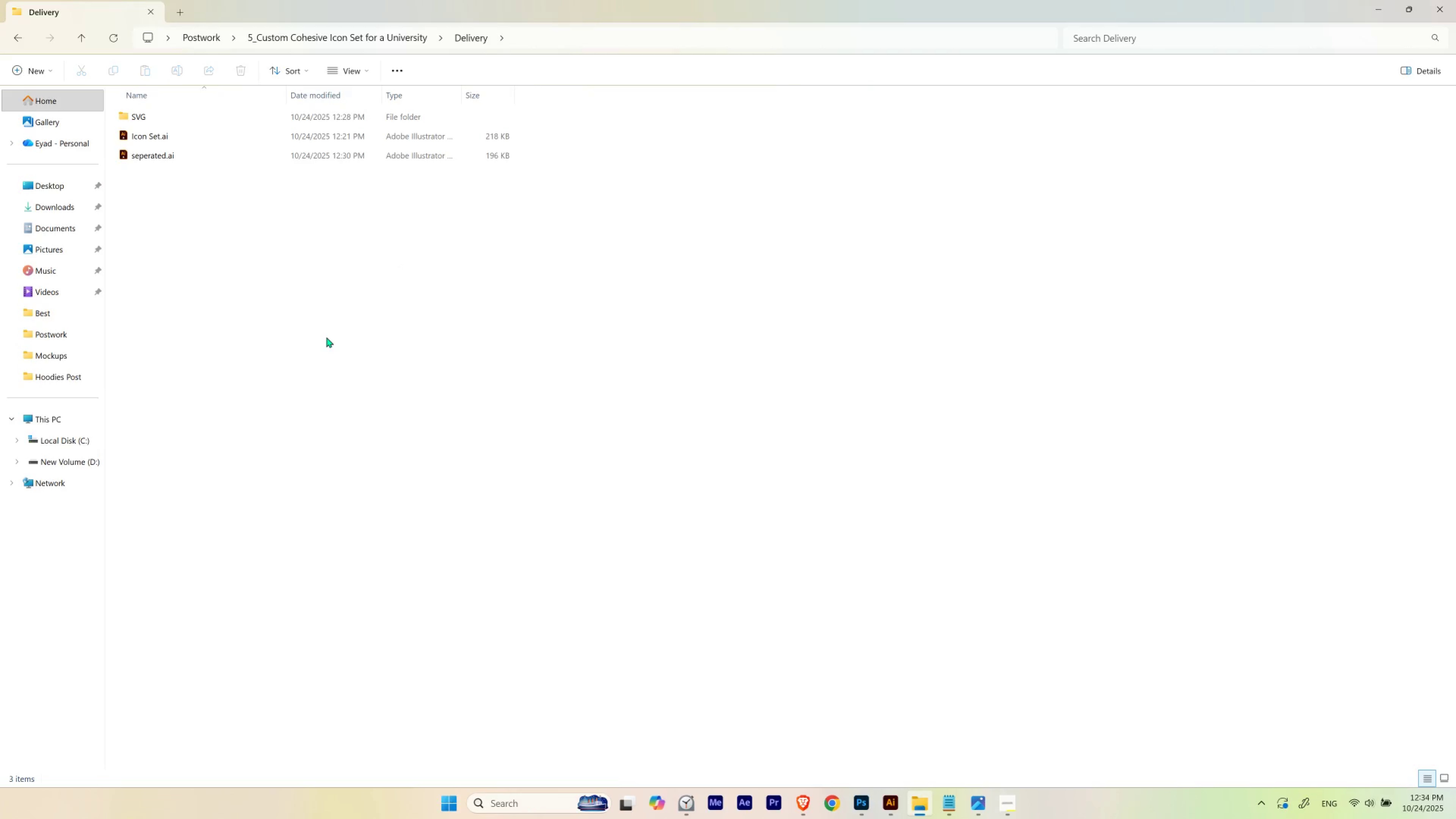 
key(Control+Shift+N)
 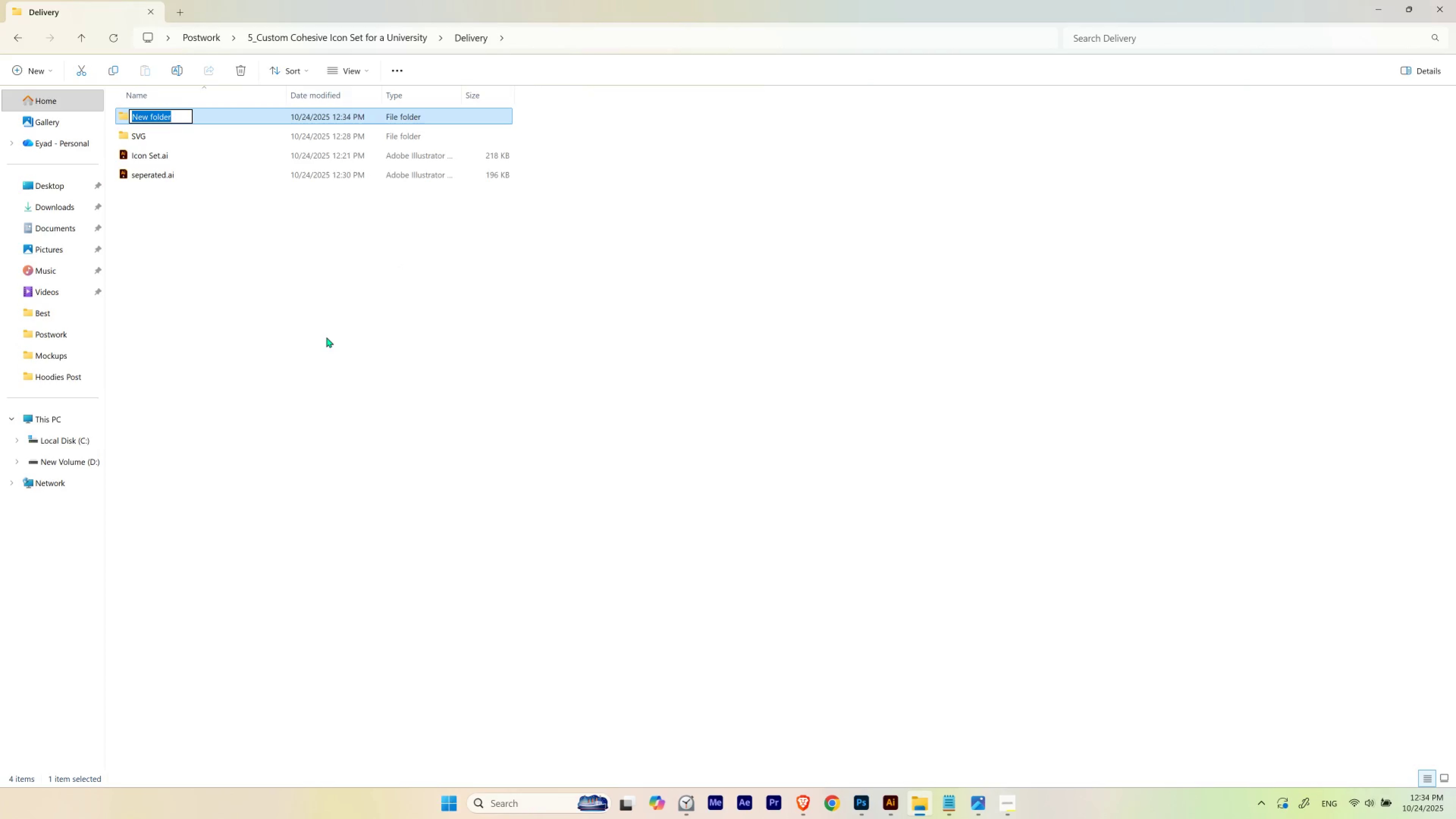 
type(PNG)
 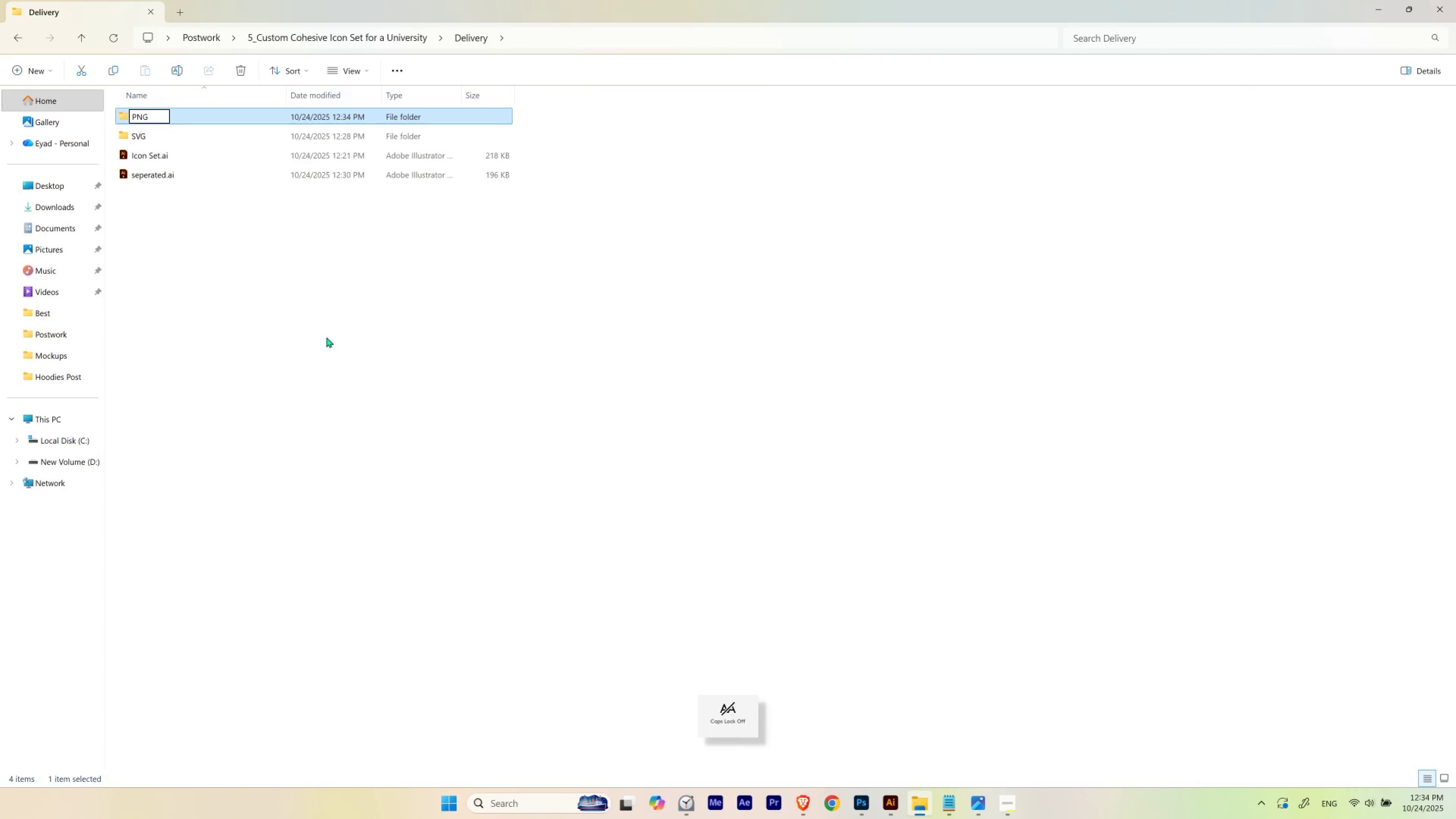 
key(Enter)
 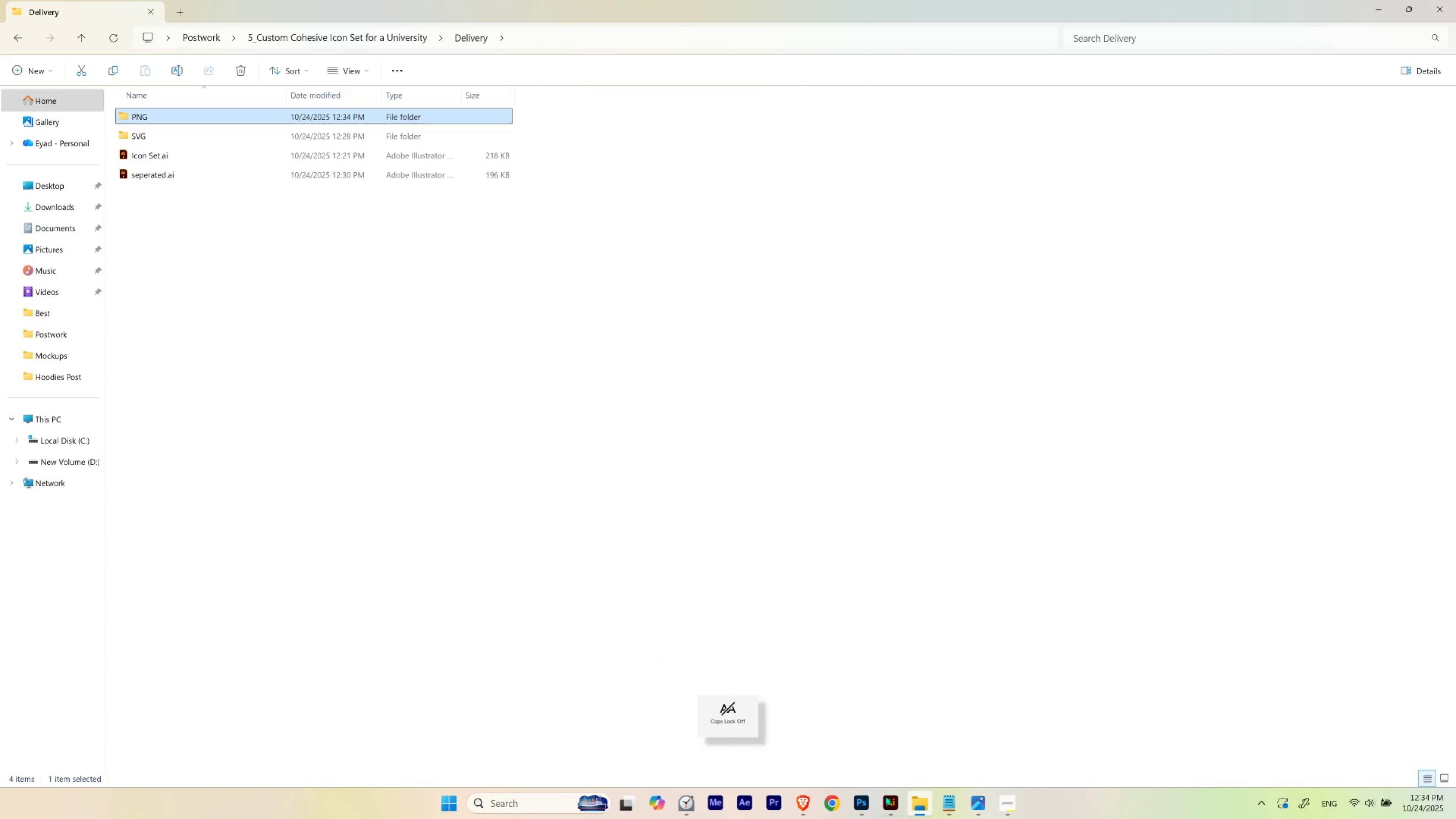 
left_click([883, 794])
 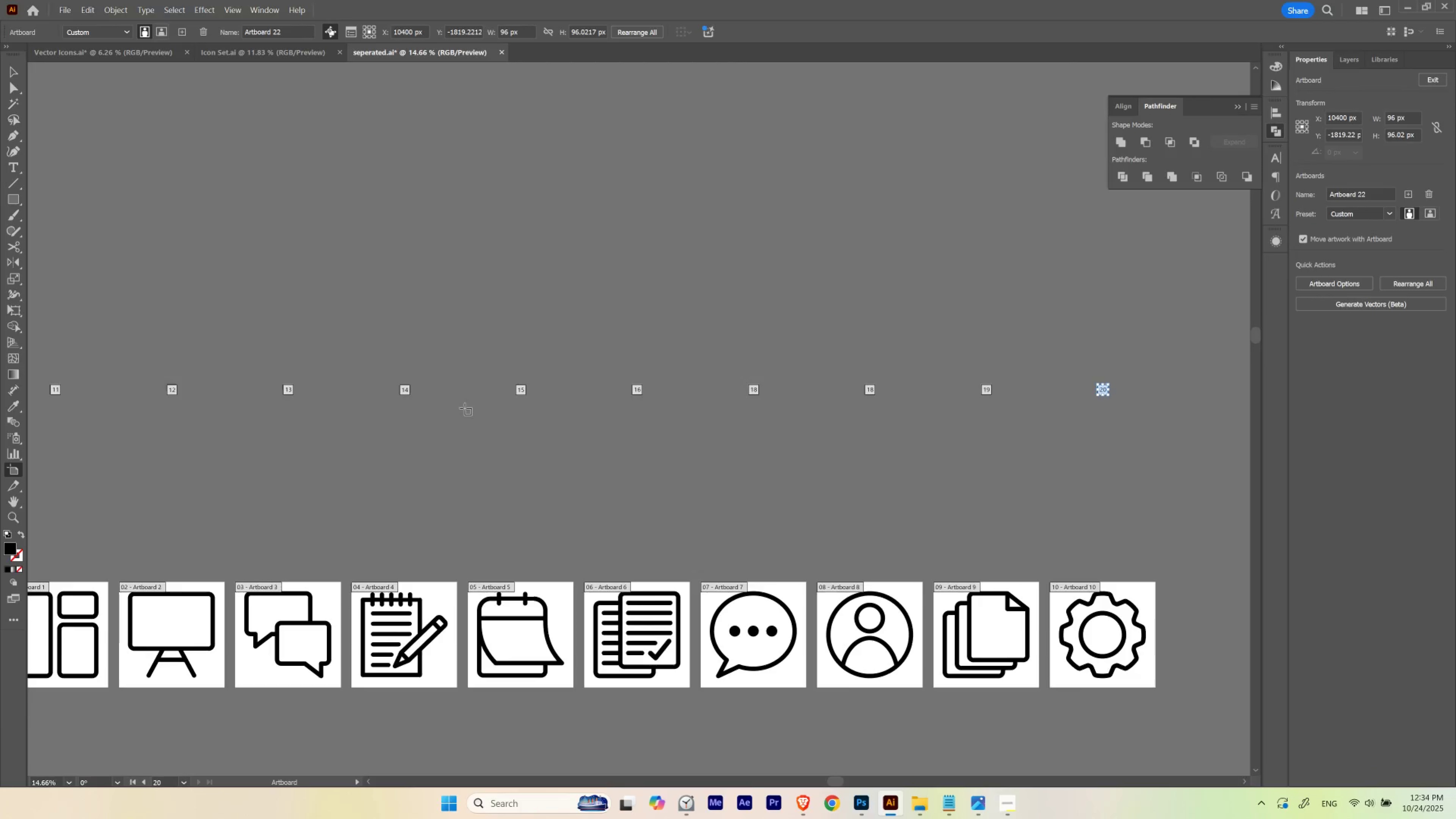 
hold_key(key=Space, duration=0.55)
 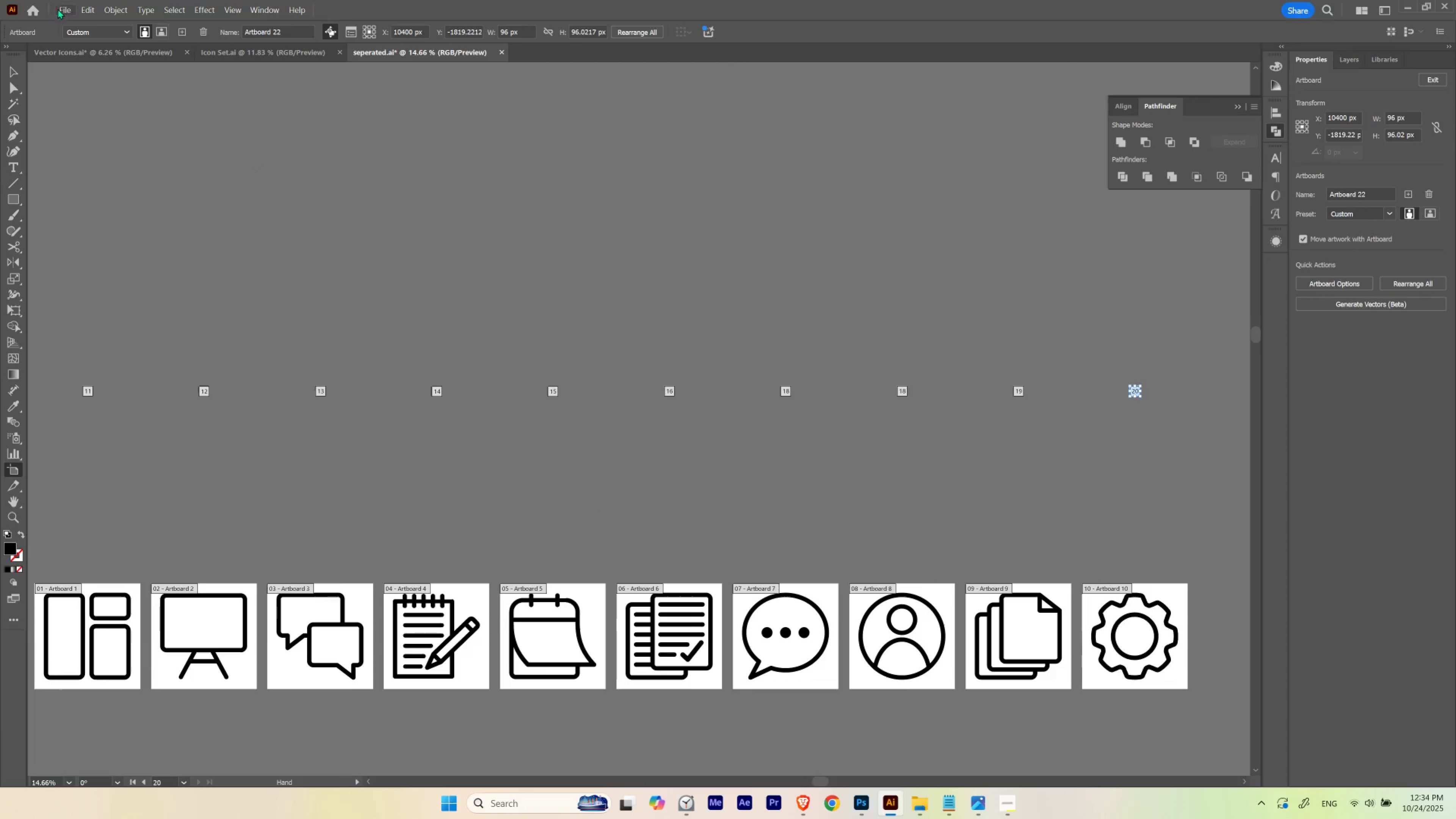 
left_click_drag(start_coordinate=[246, 164], to_coordinate=[278, 166])
 